 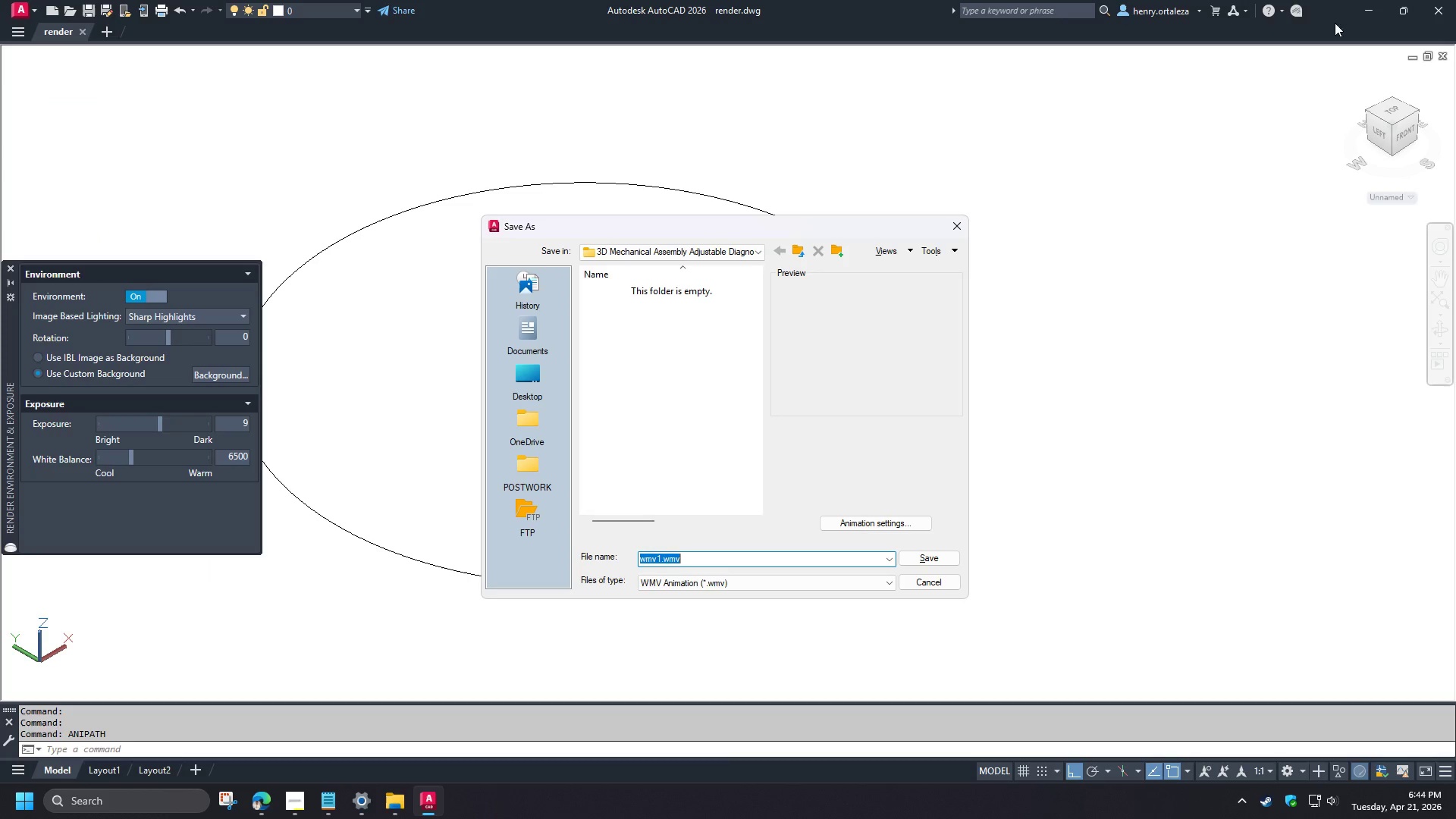 
key(Control+V)
 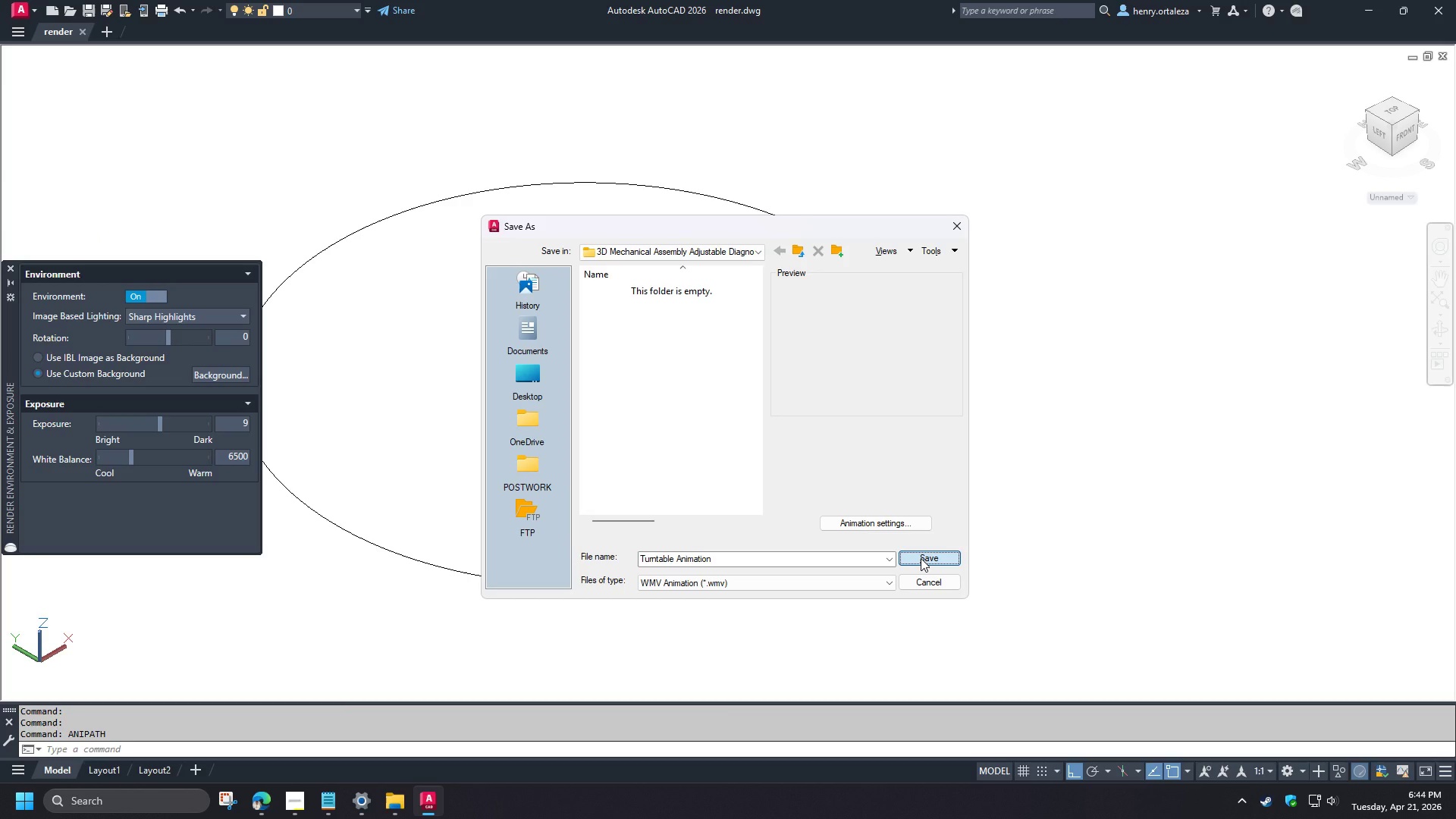 
left_click([921, 558])
 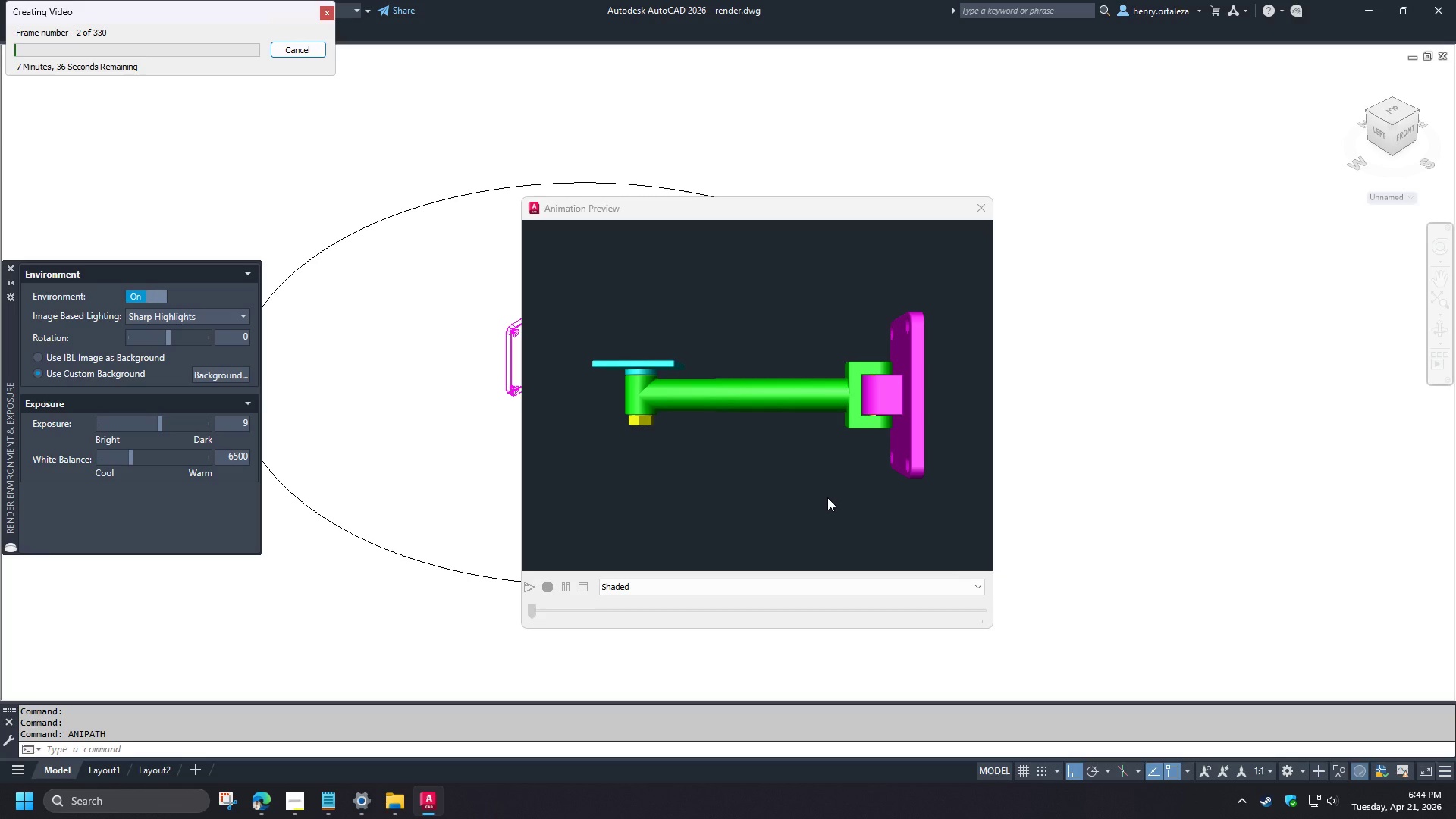 
wait(8.77)
 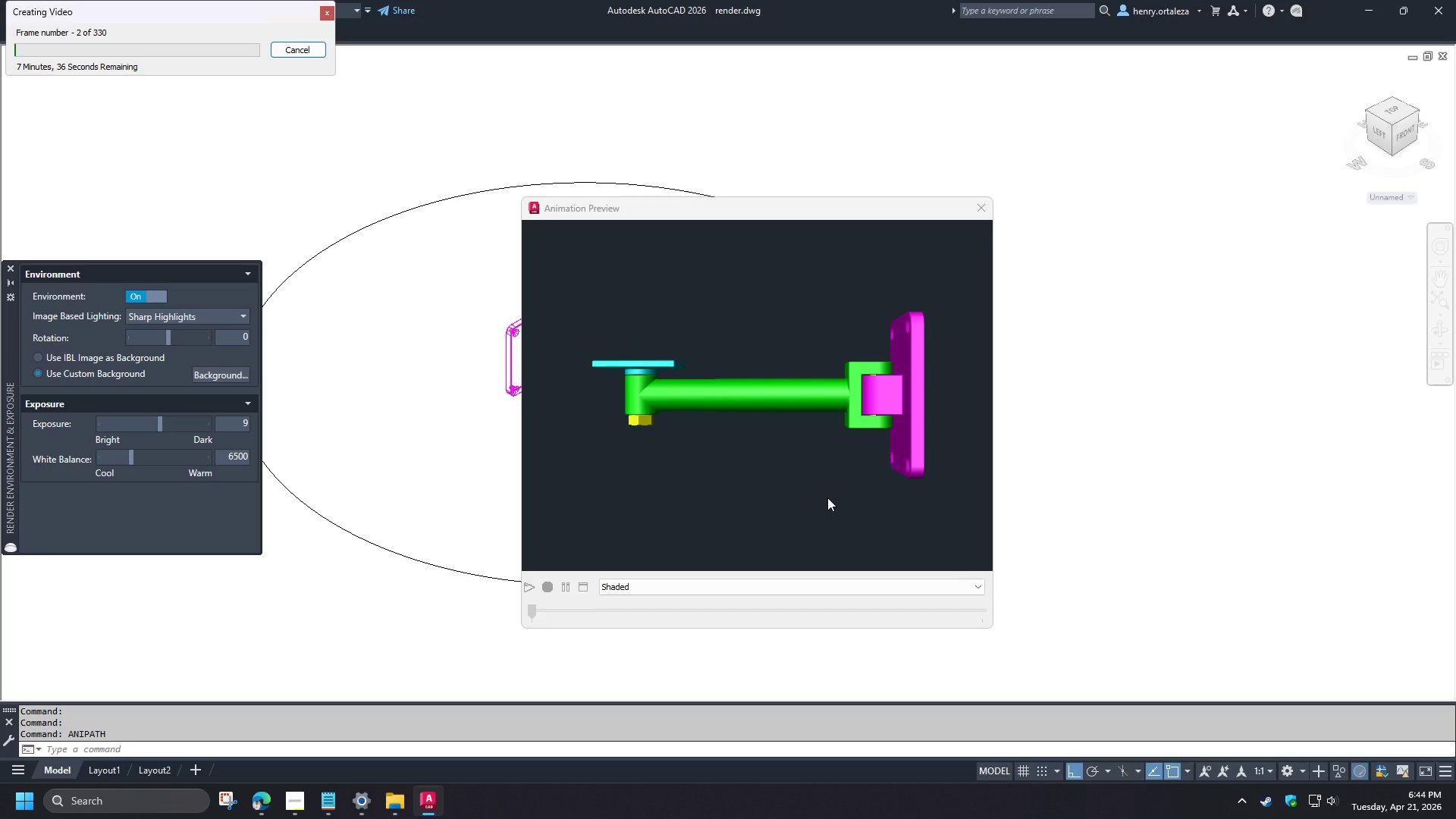 
left_click([632, 588])
 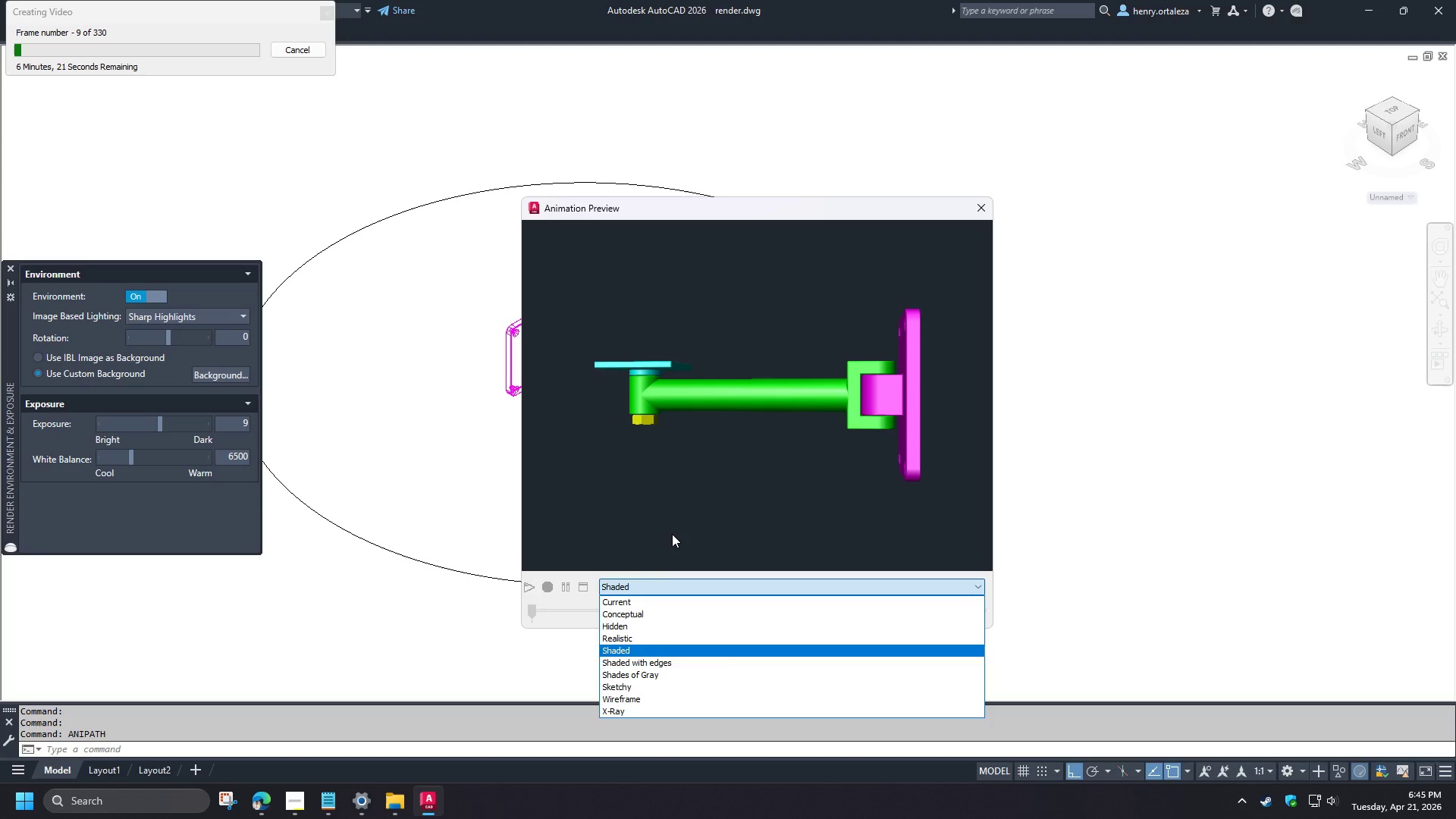 
left_click([672, 534])
 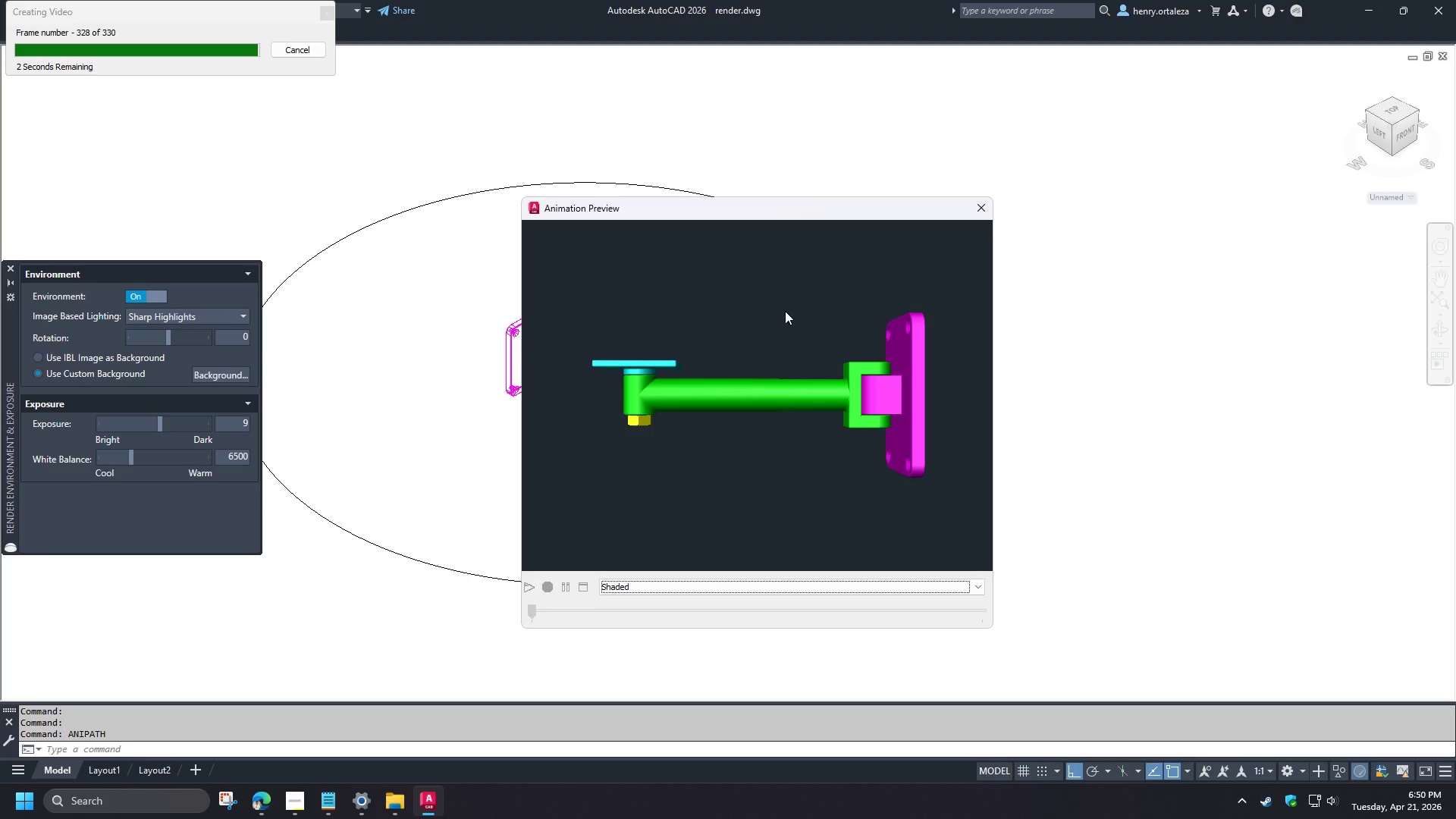 
wait(331.17)
 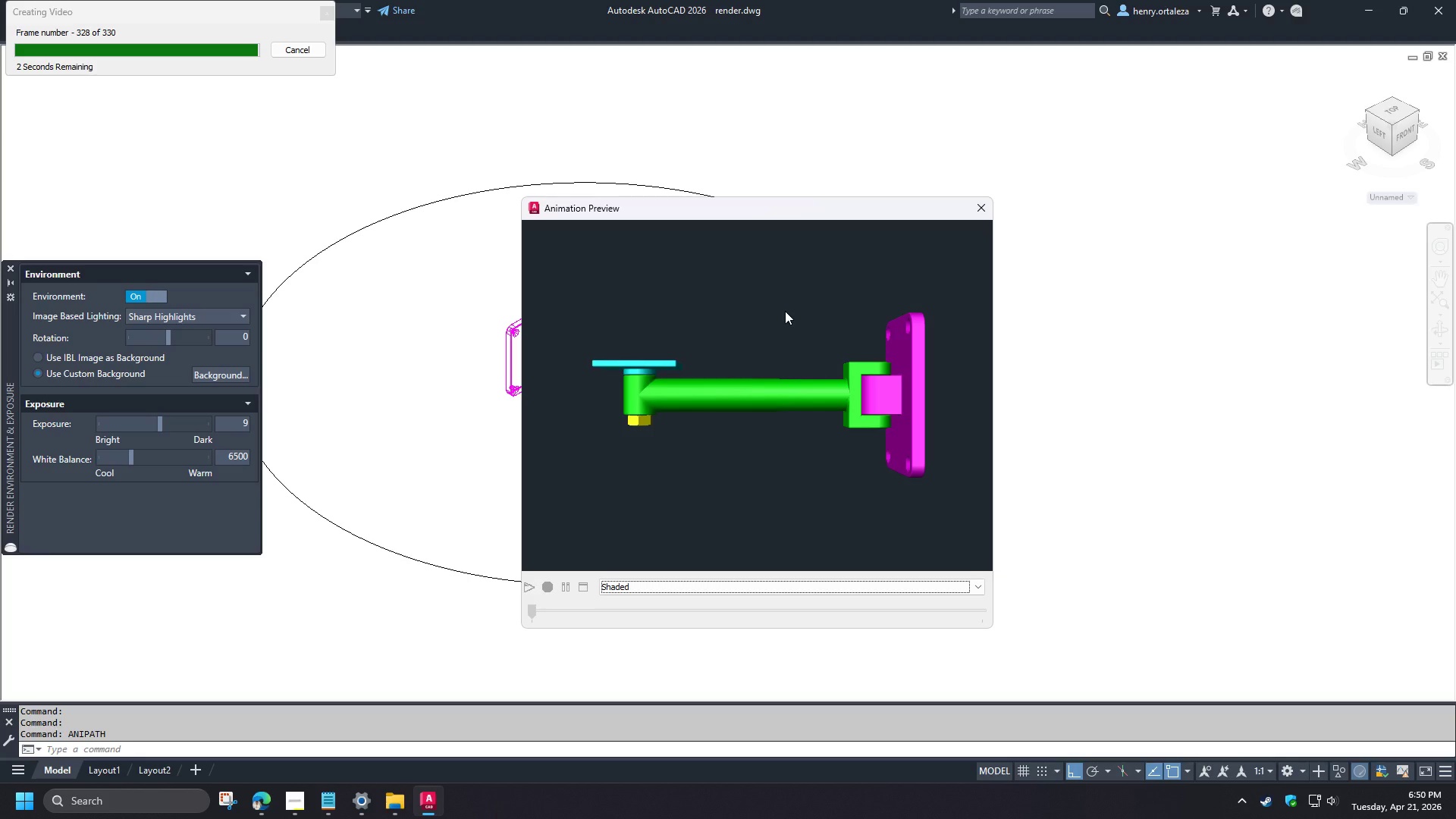 
left_click([394, 795])
 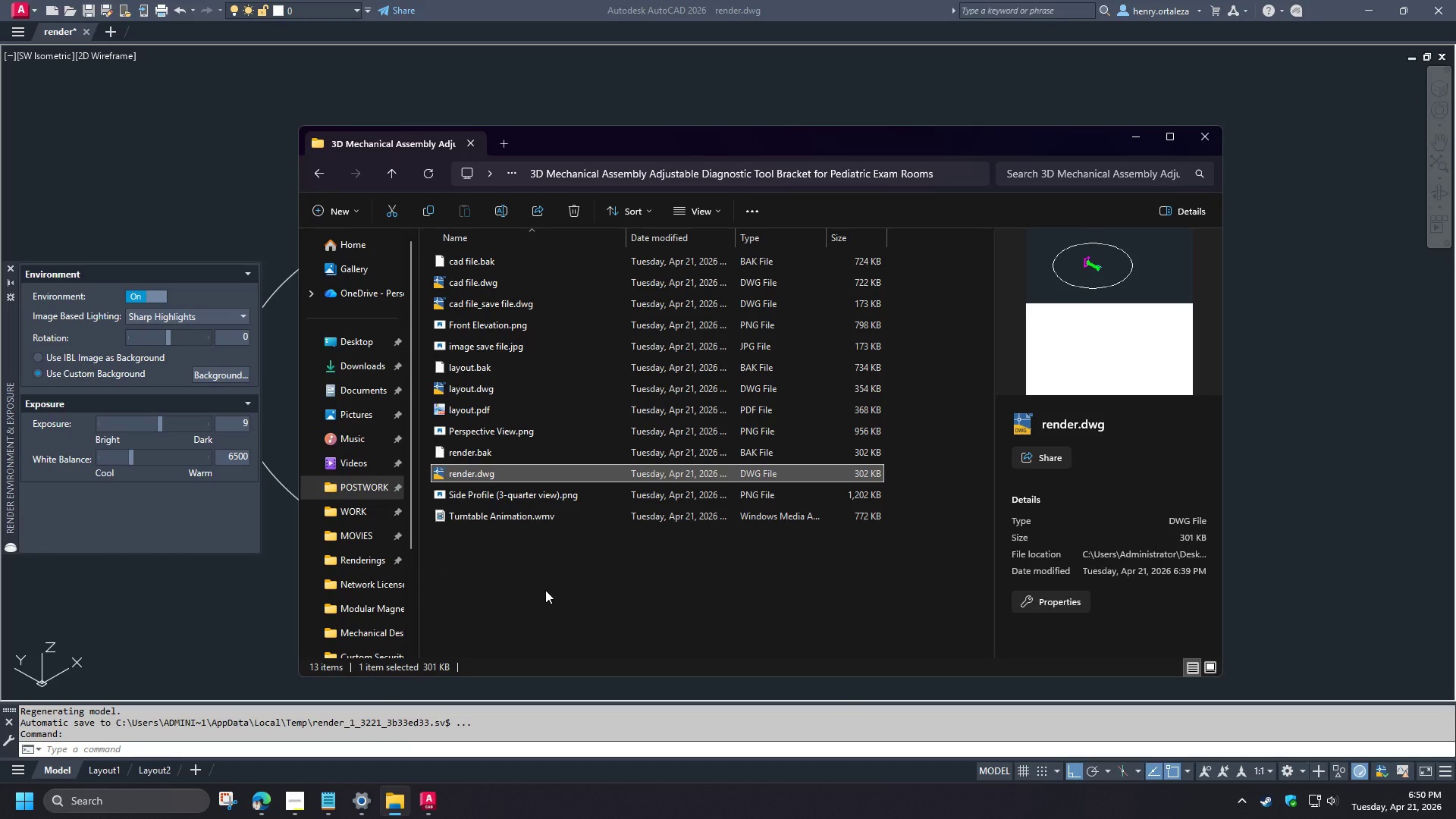 
left_click([545, 590])
 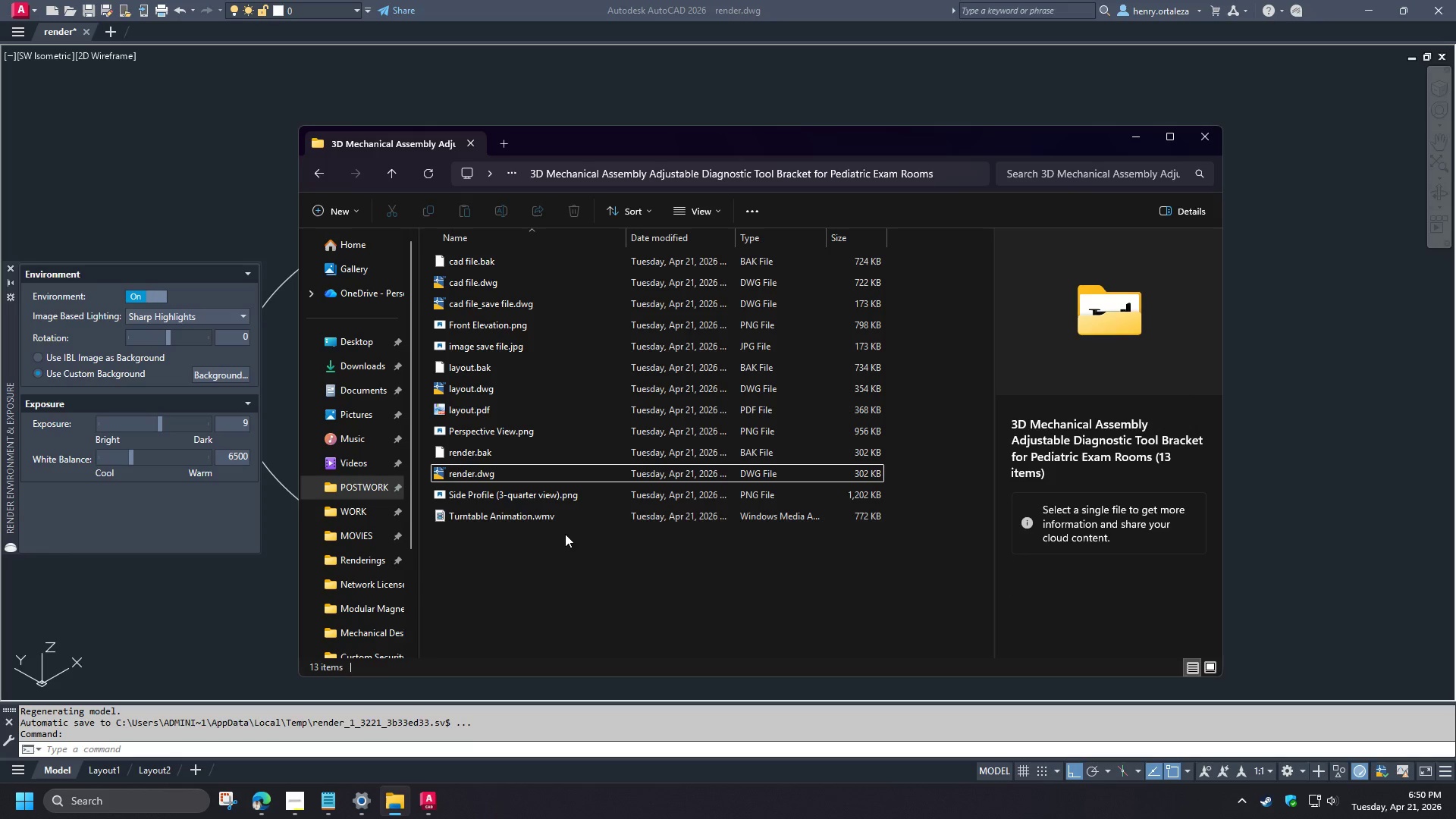 
left_click([568, 519])
 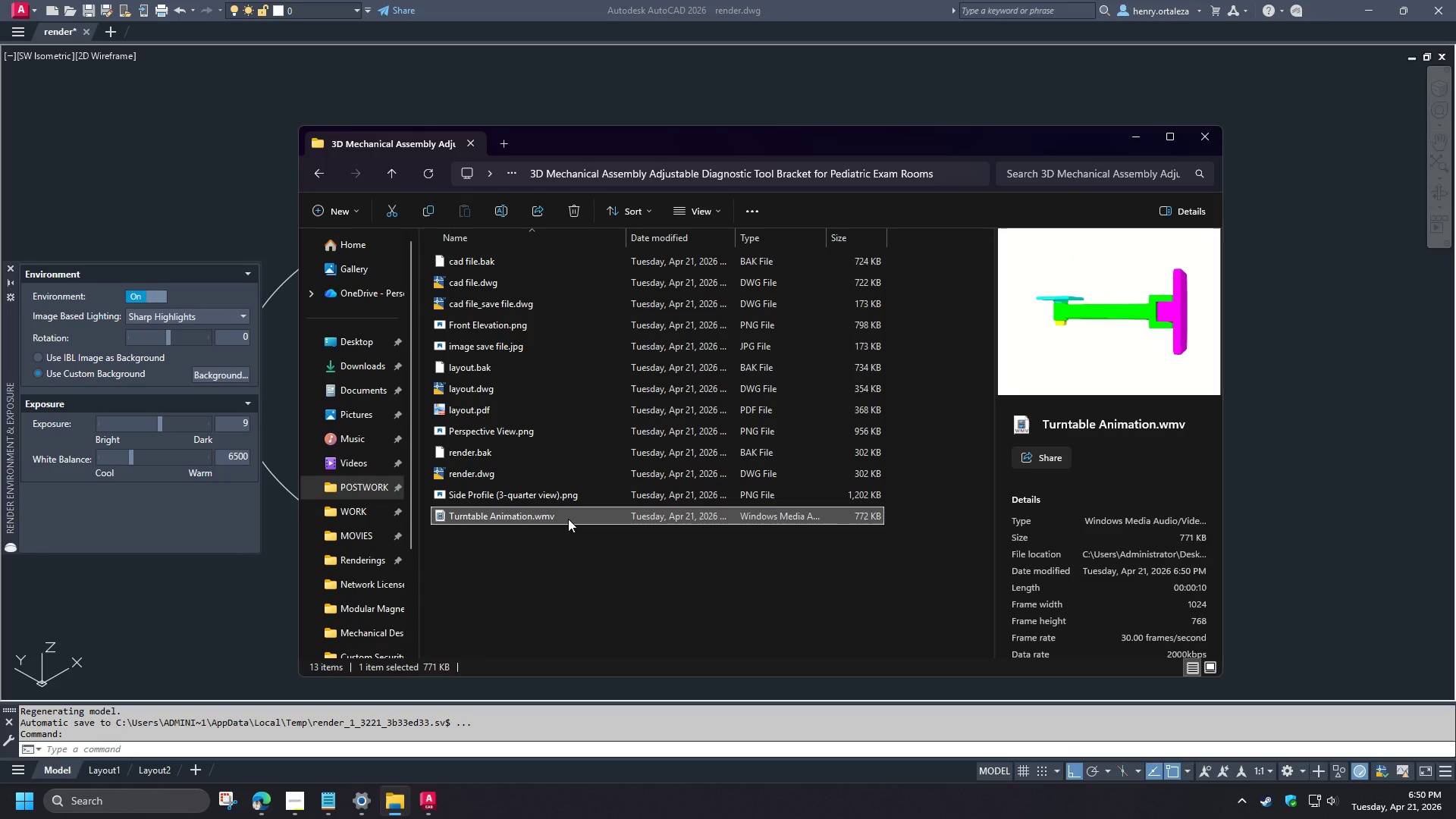 
double_click([568, 519])
 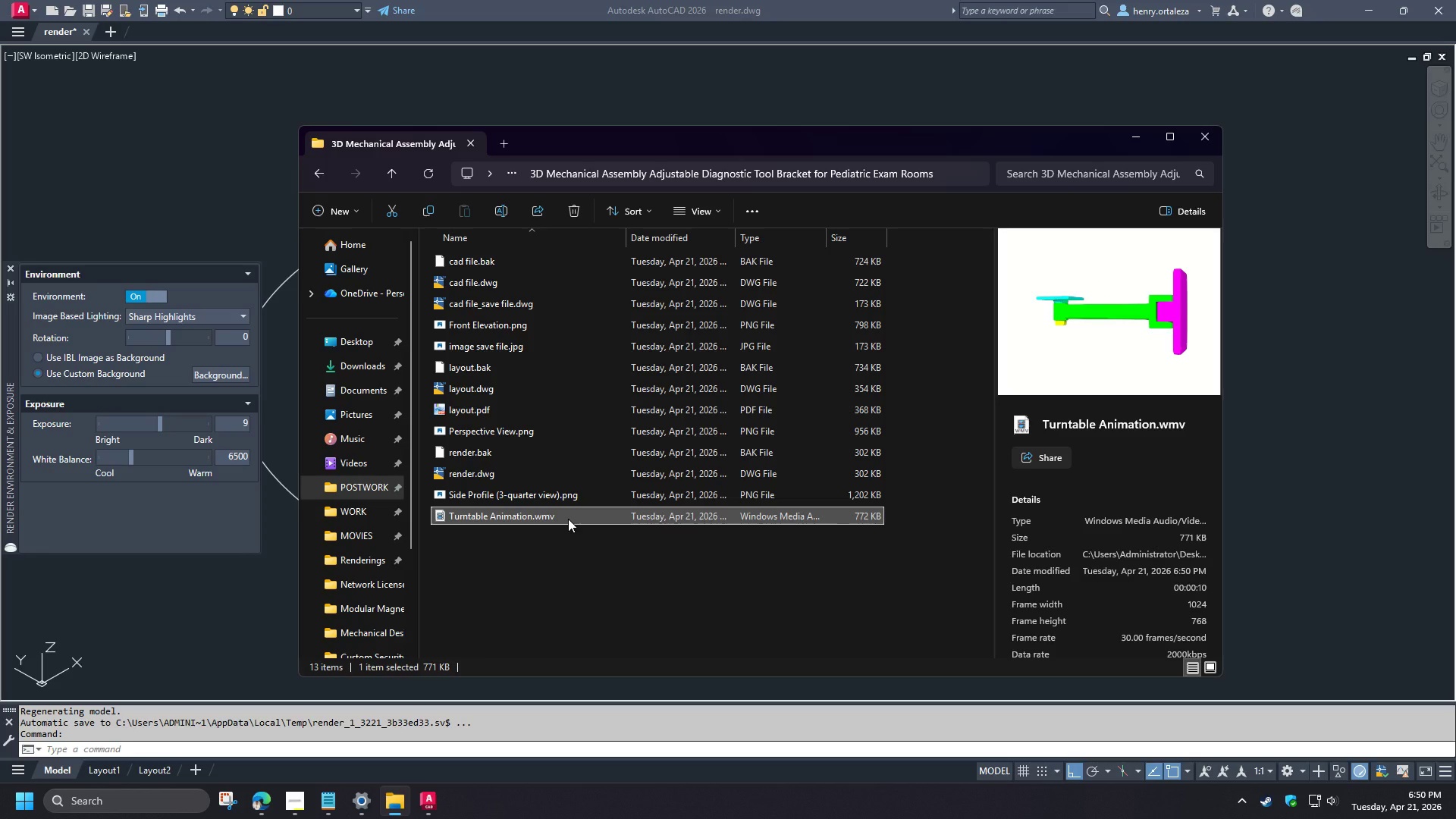 
right_click([568, 519])
 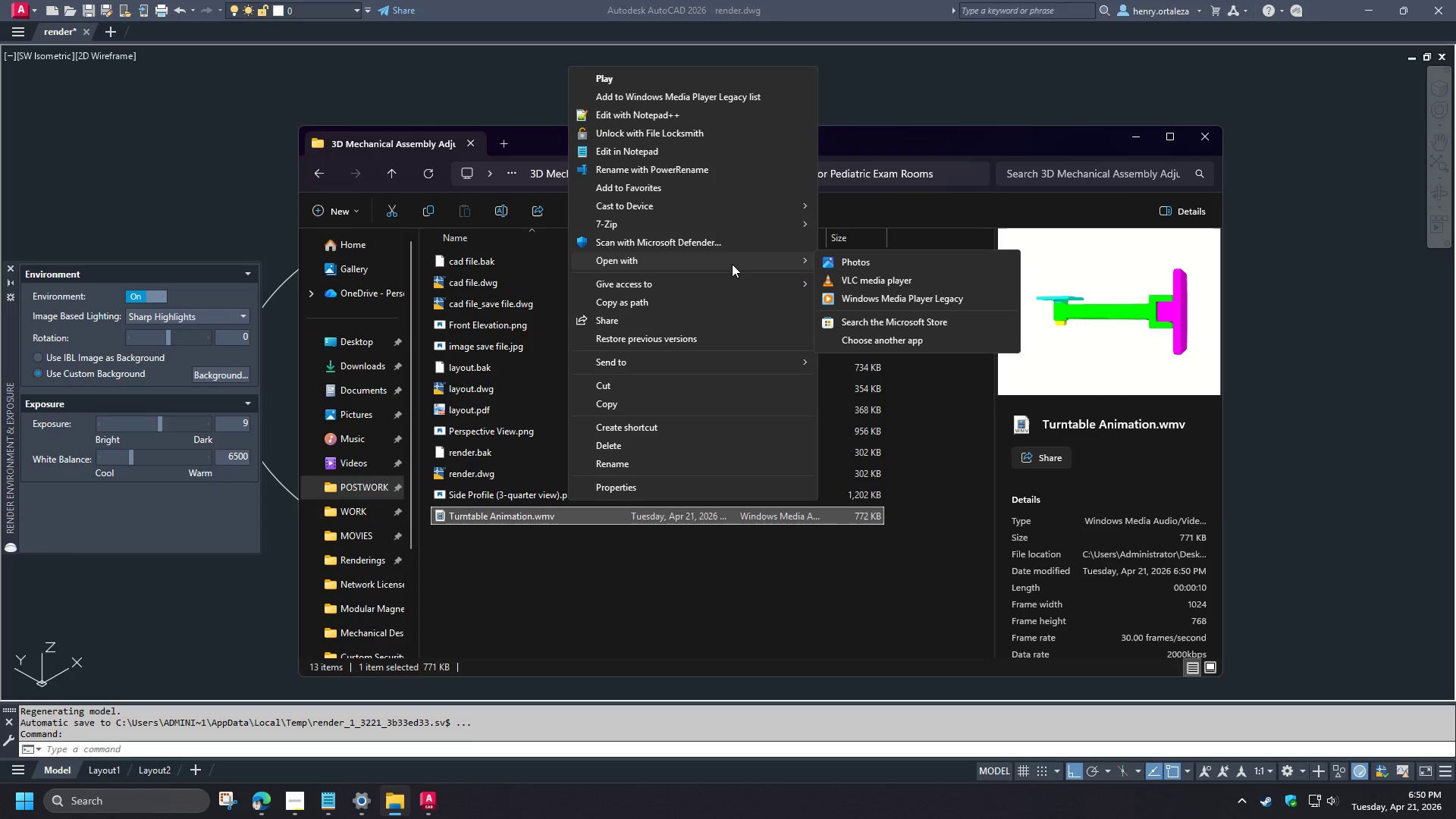 
left_click([841, 275])
 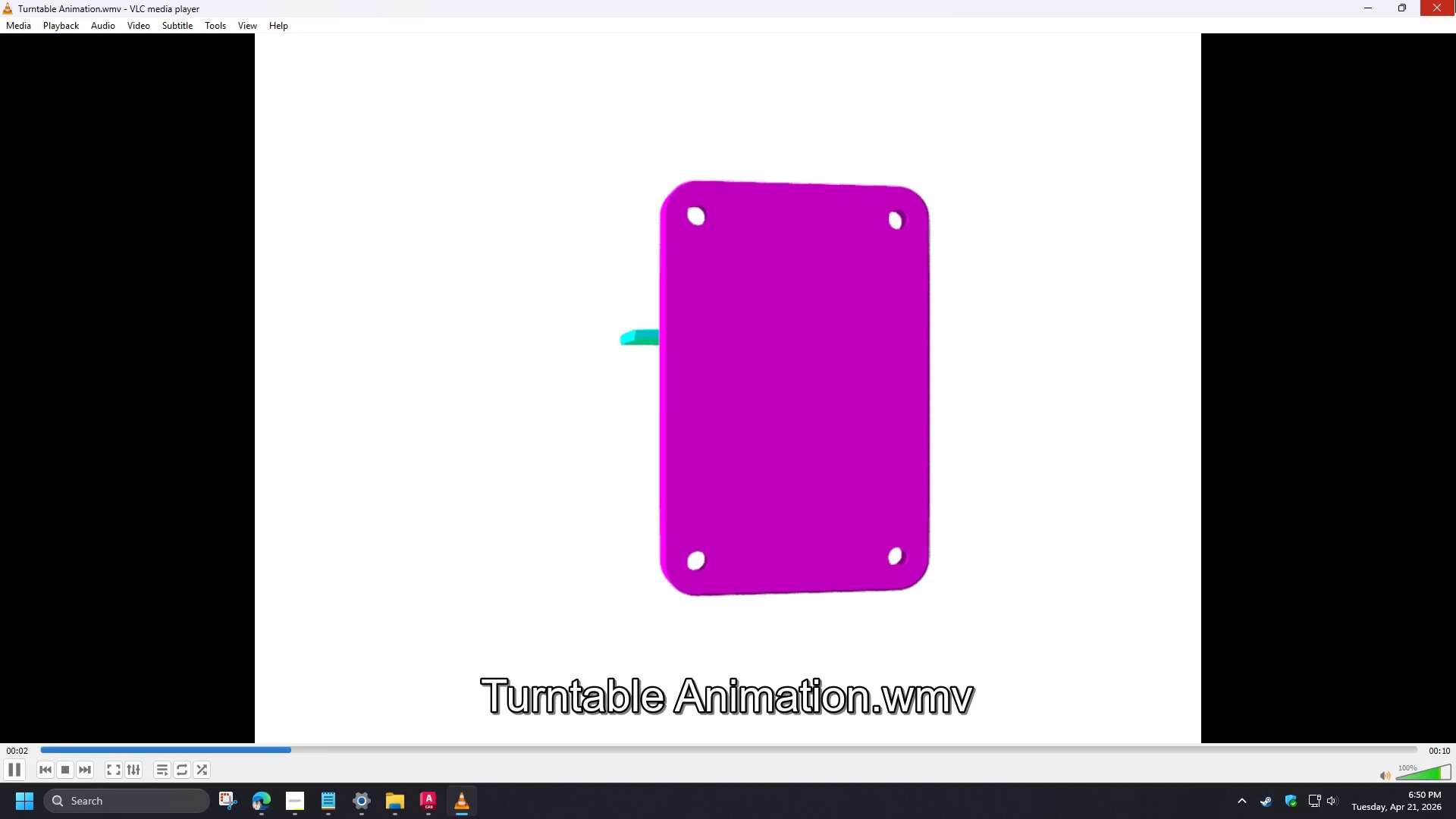 
left_click([1455, 0])
 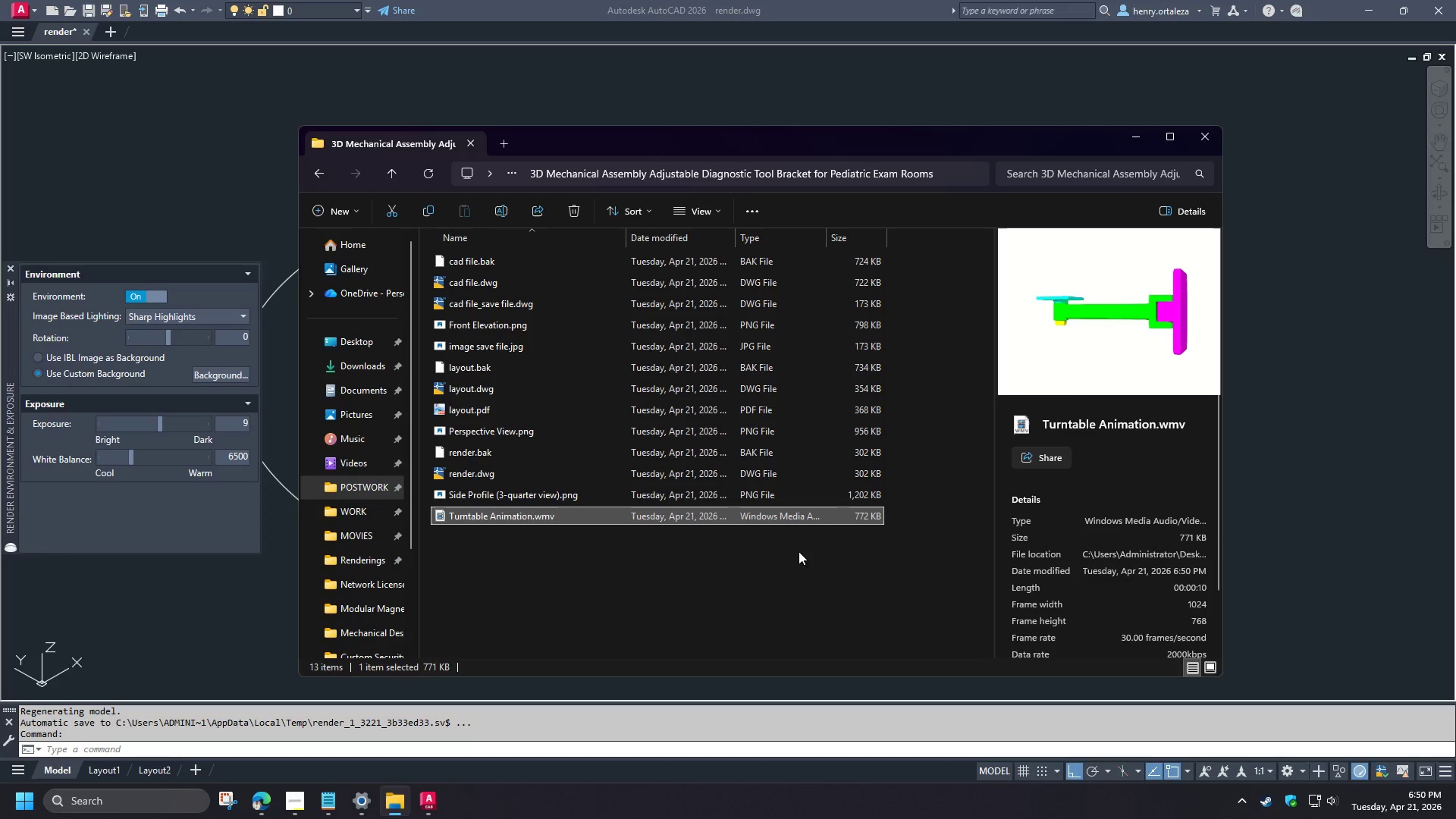 
left_click([540, 593])
 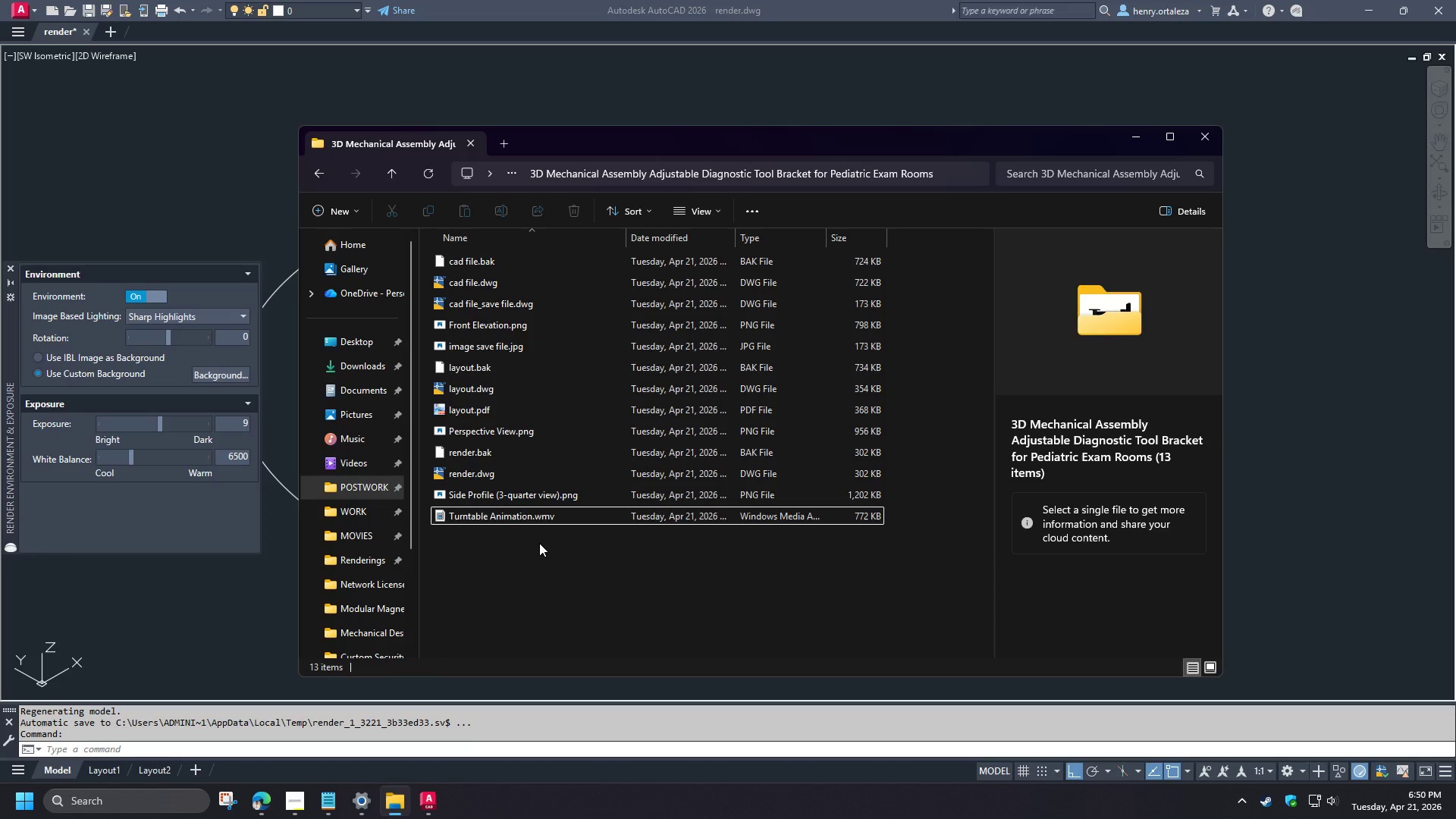 
left_click([539, 543])
 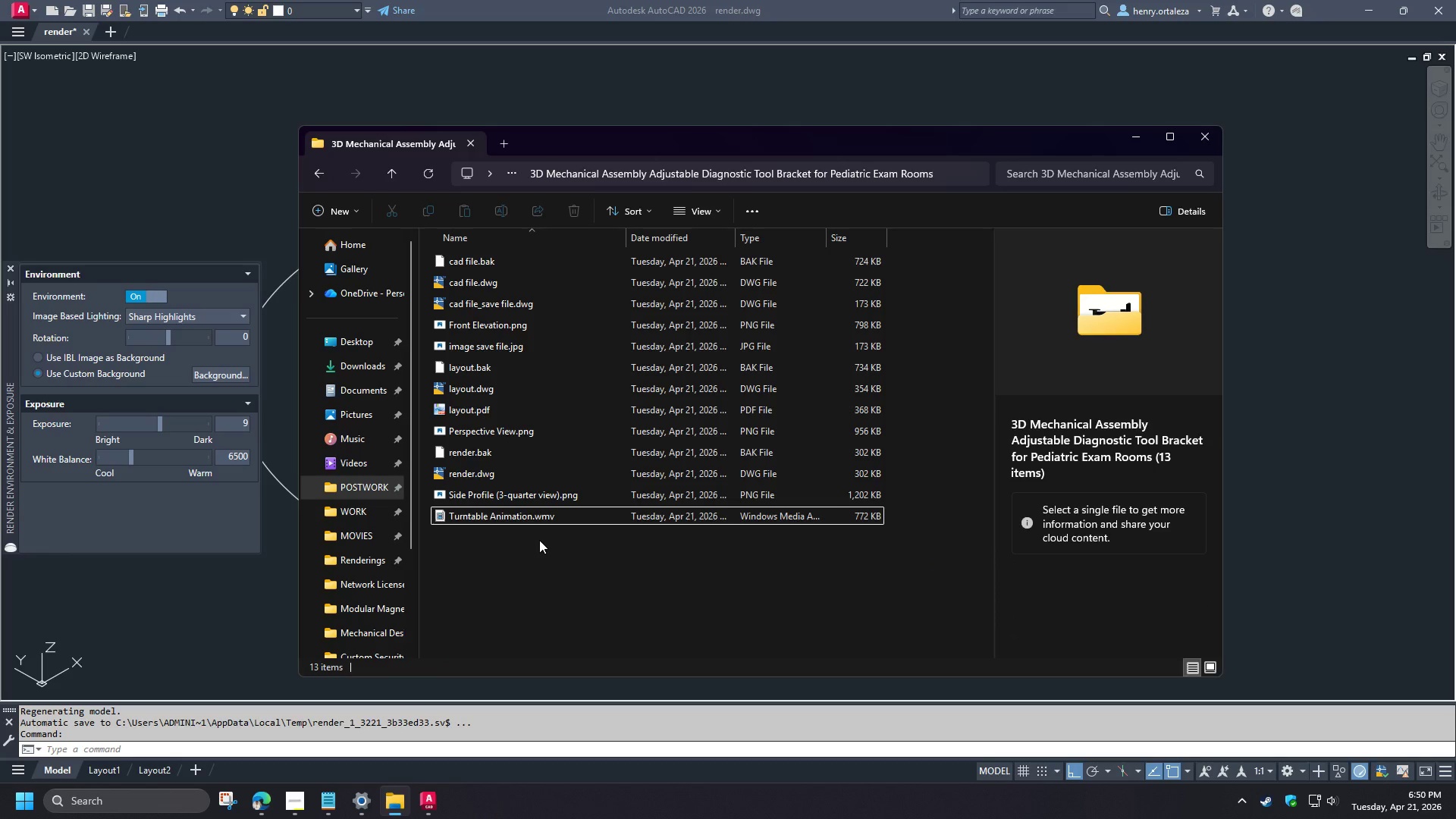 
key(F5)
 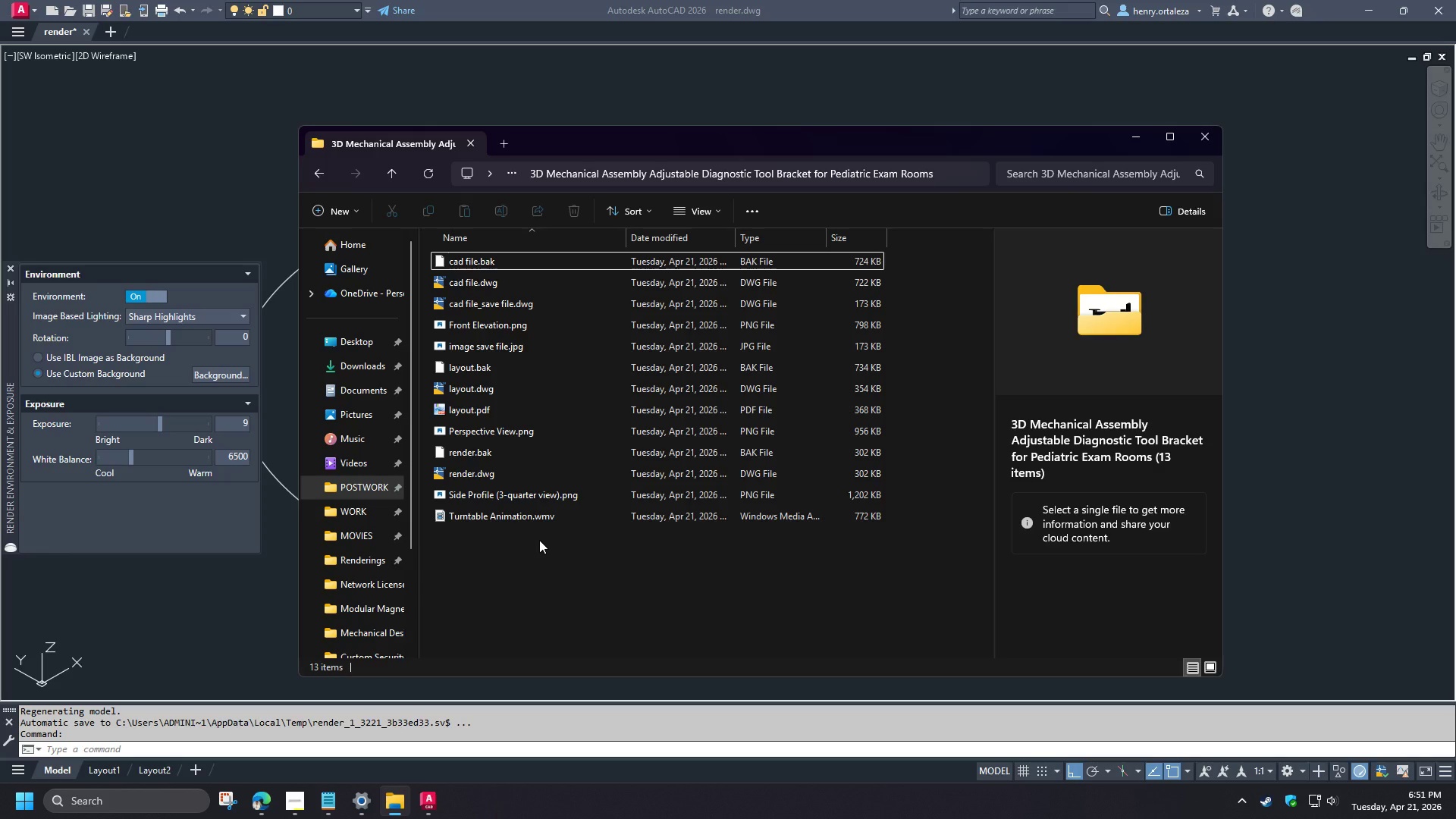 
wait(8.42)
 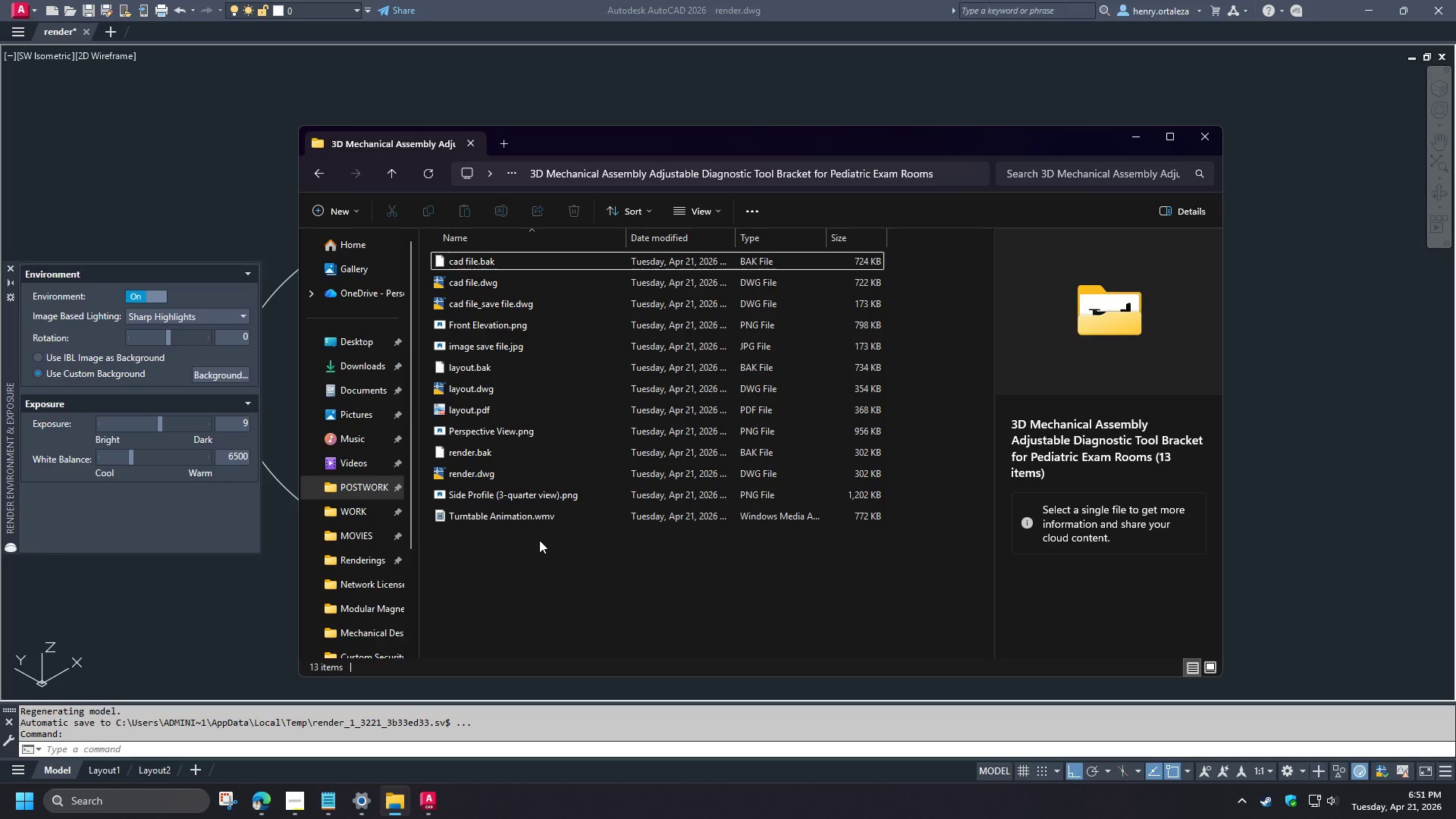 
left_click([248, 816])
 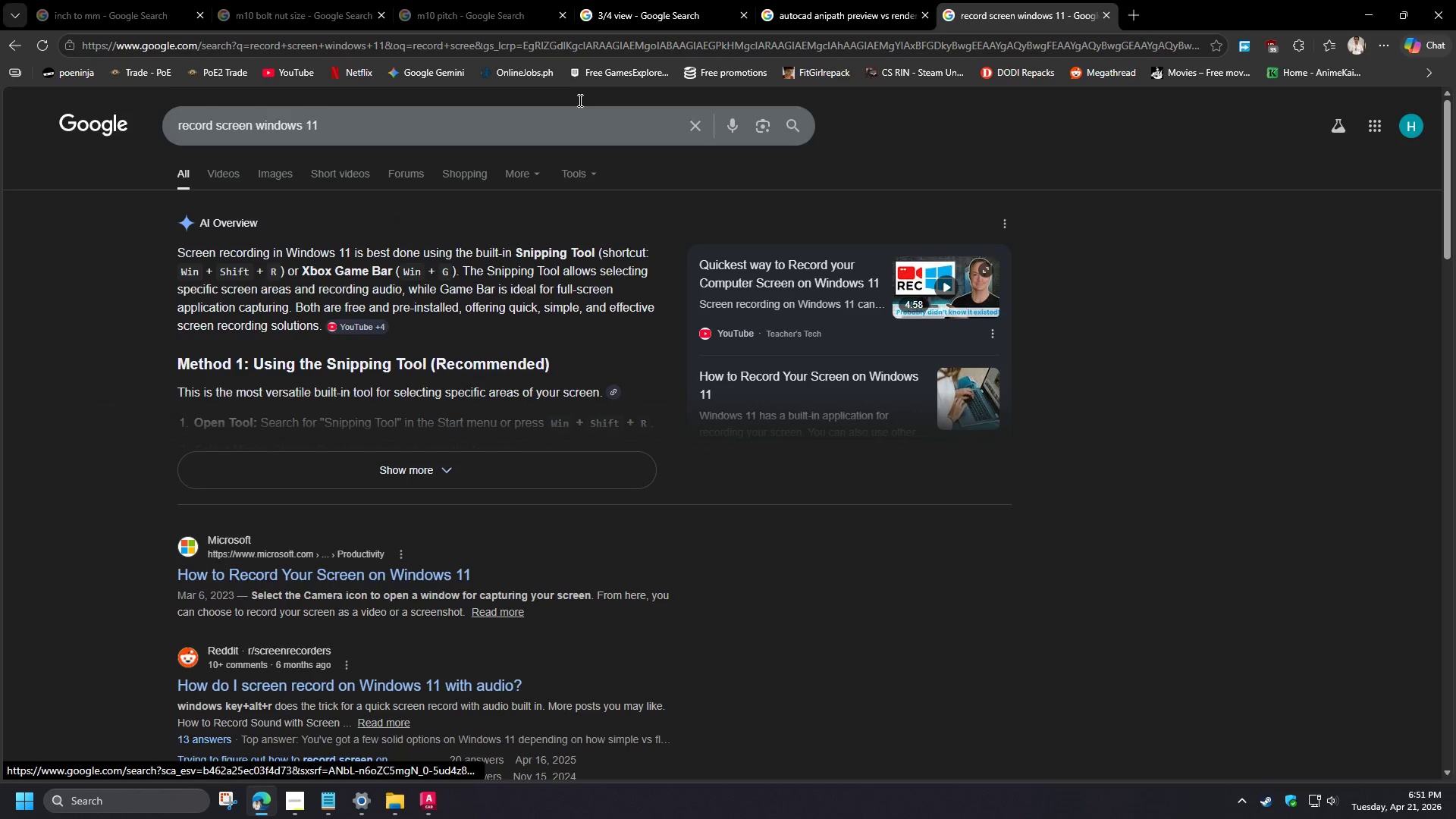 
left_click([881, 0])
 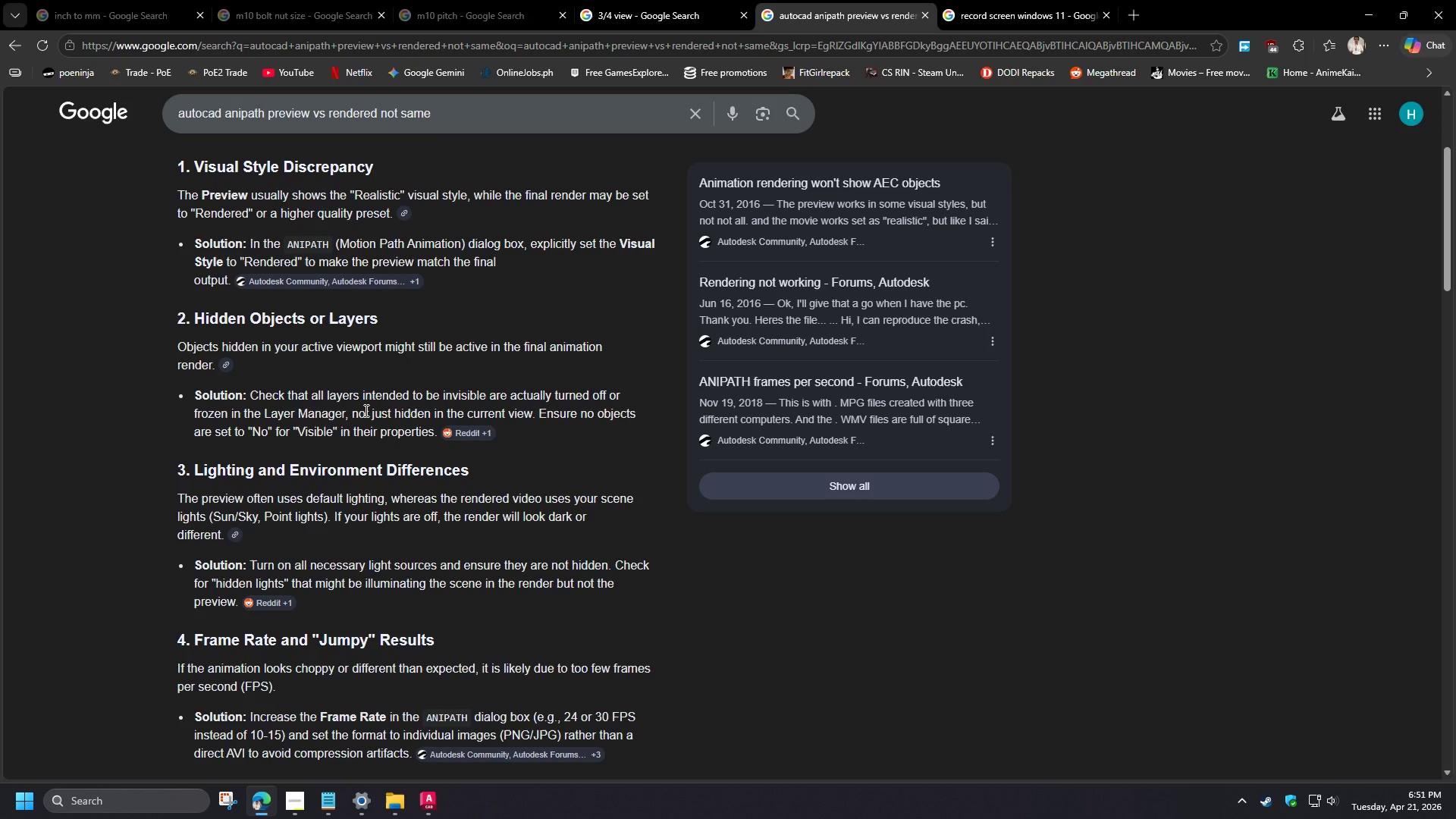 
scroll: coordinate [365, 410], scroll_direction: down, amount: 1.0
 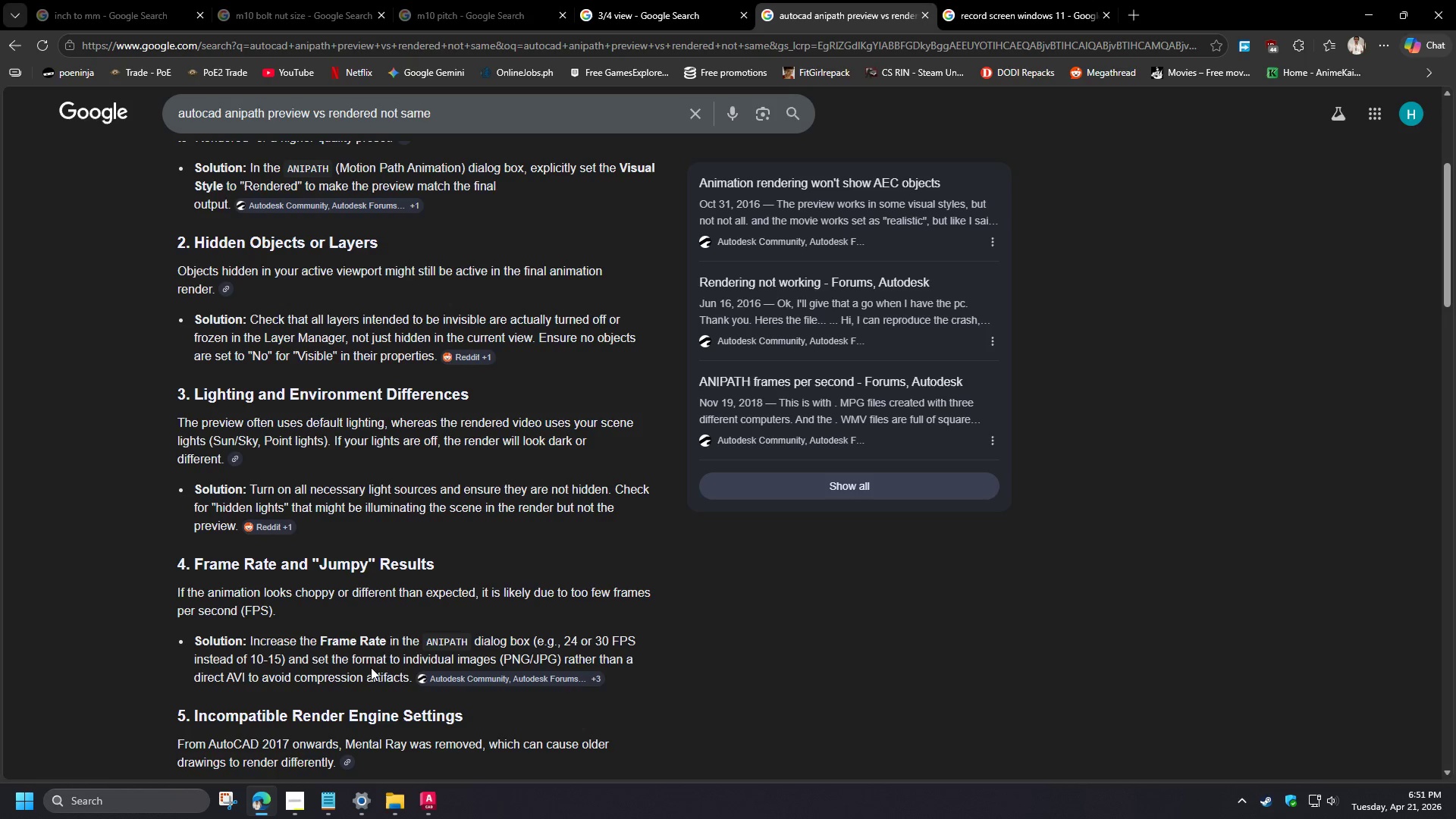 
wait(23.88)
 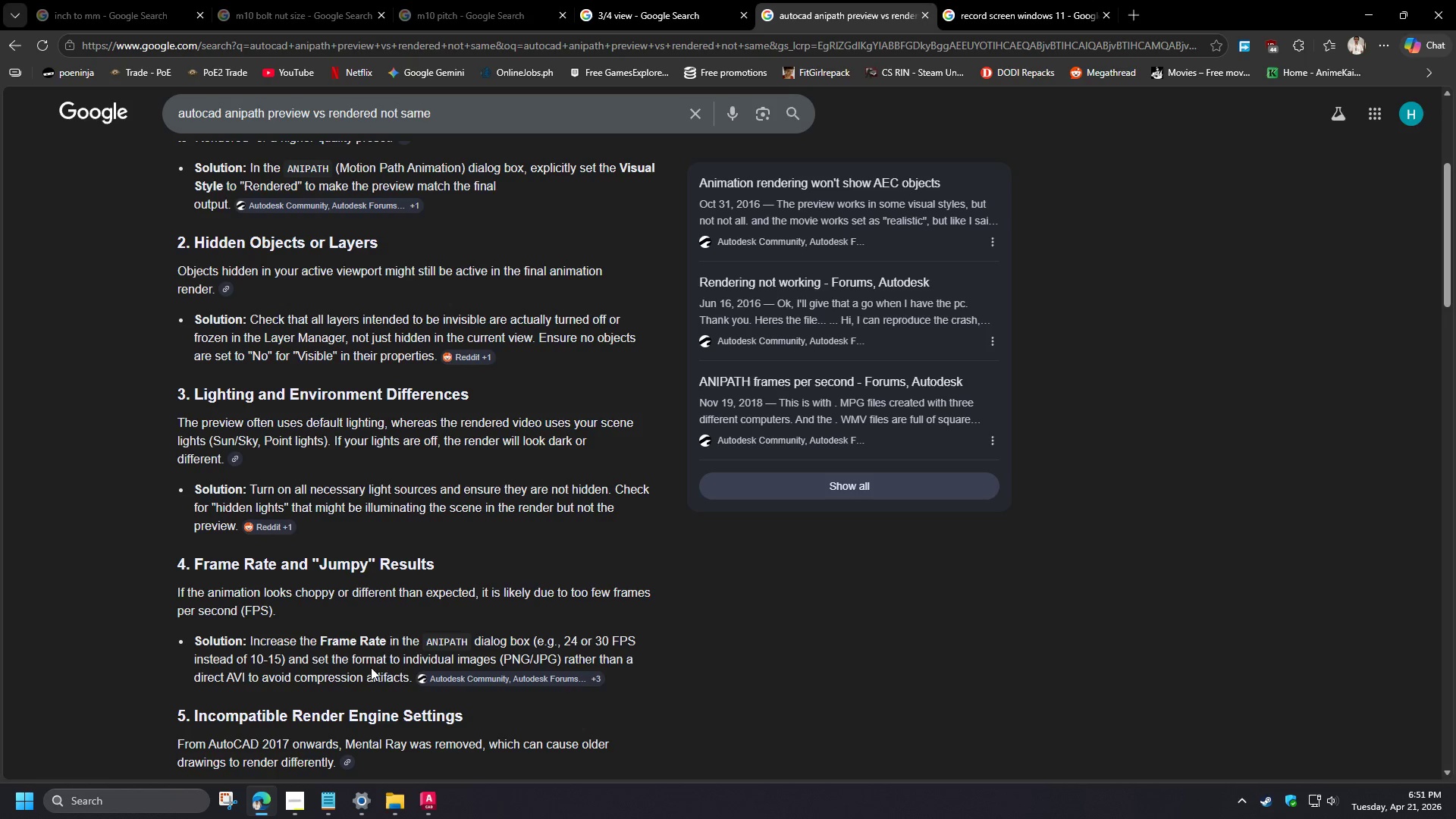 
scroll: coordinate [356, 706], scroll_direction: down, amount: 1.0
 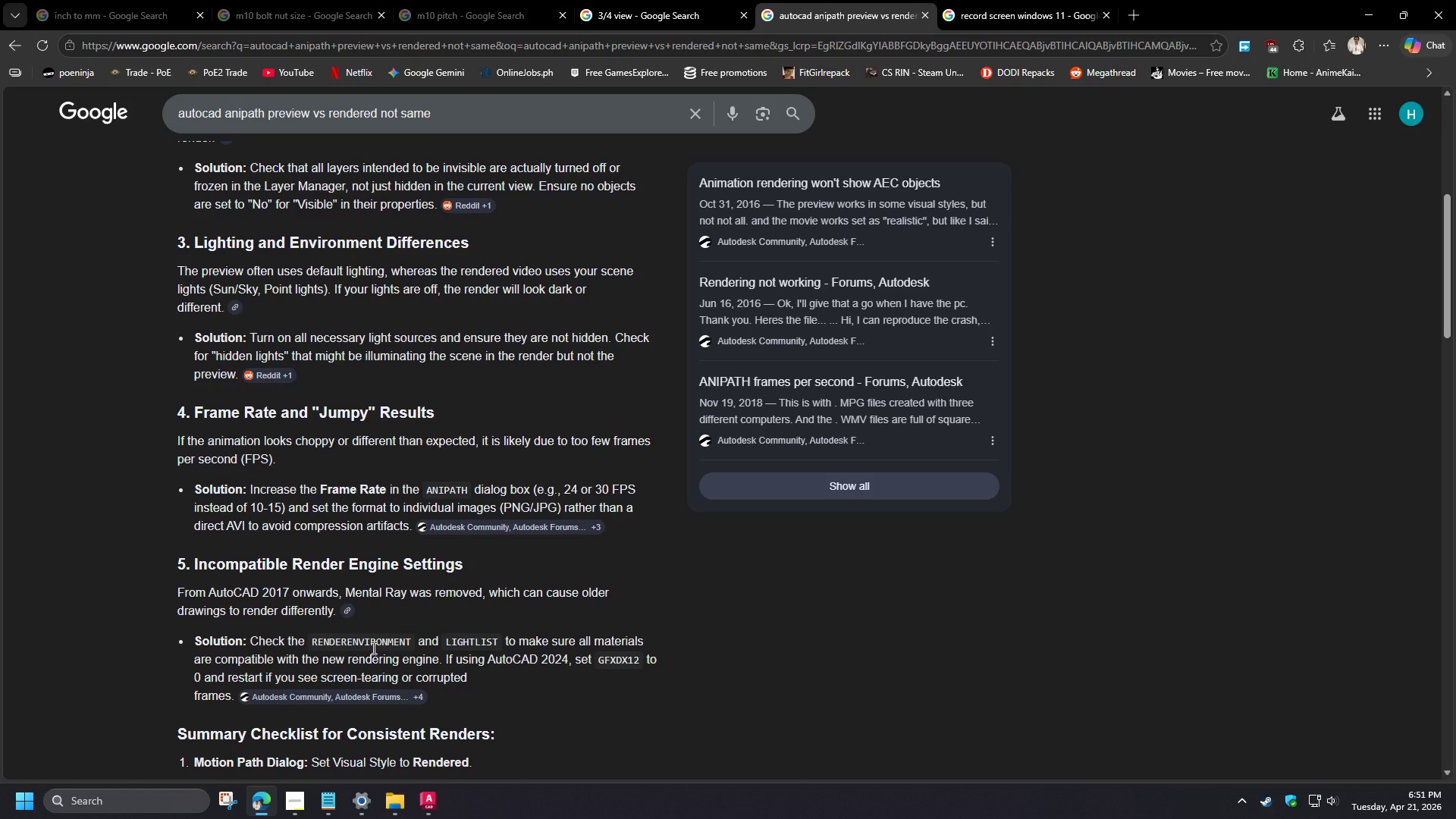 
wait(20.44)
 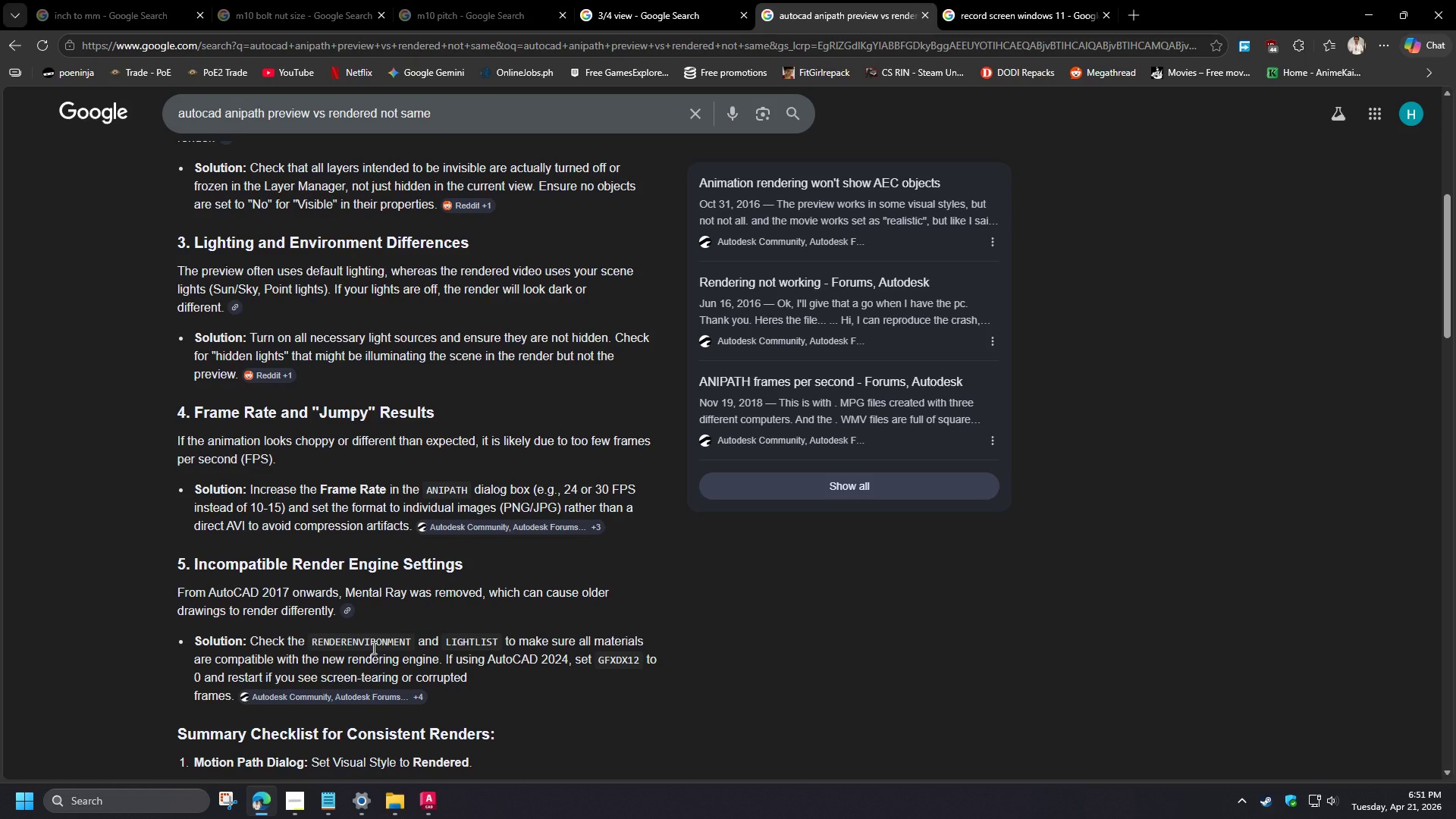 
scroll: coordinate [372, 648], scroll_direction: down, amount: 2.0
 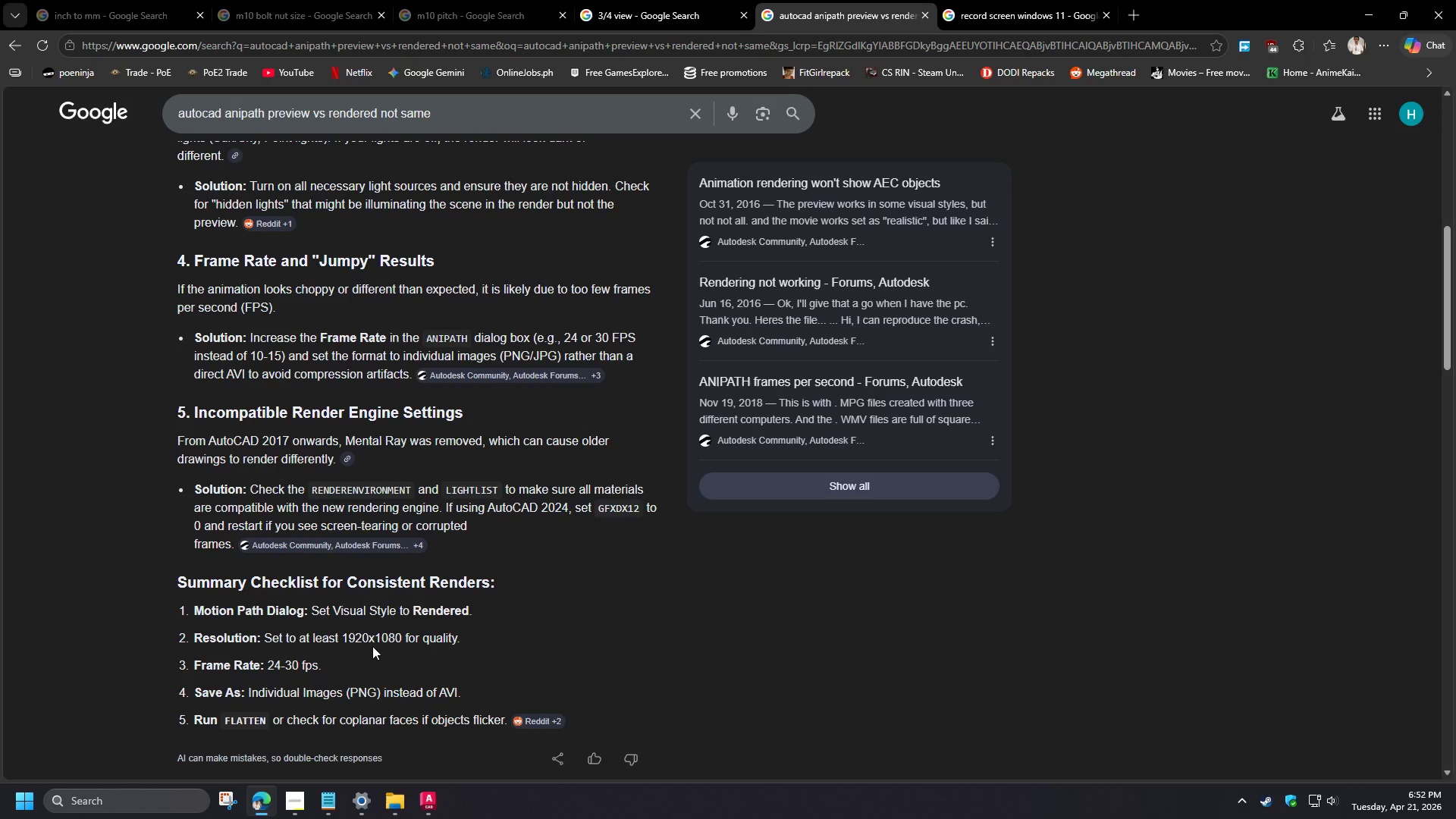 
wait(6.06)
 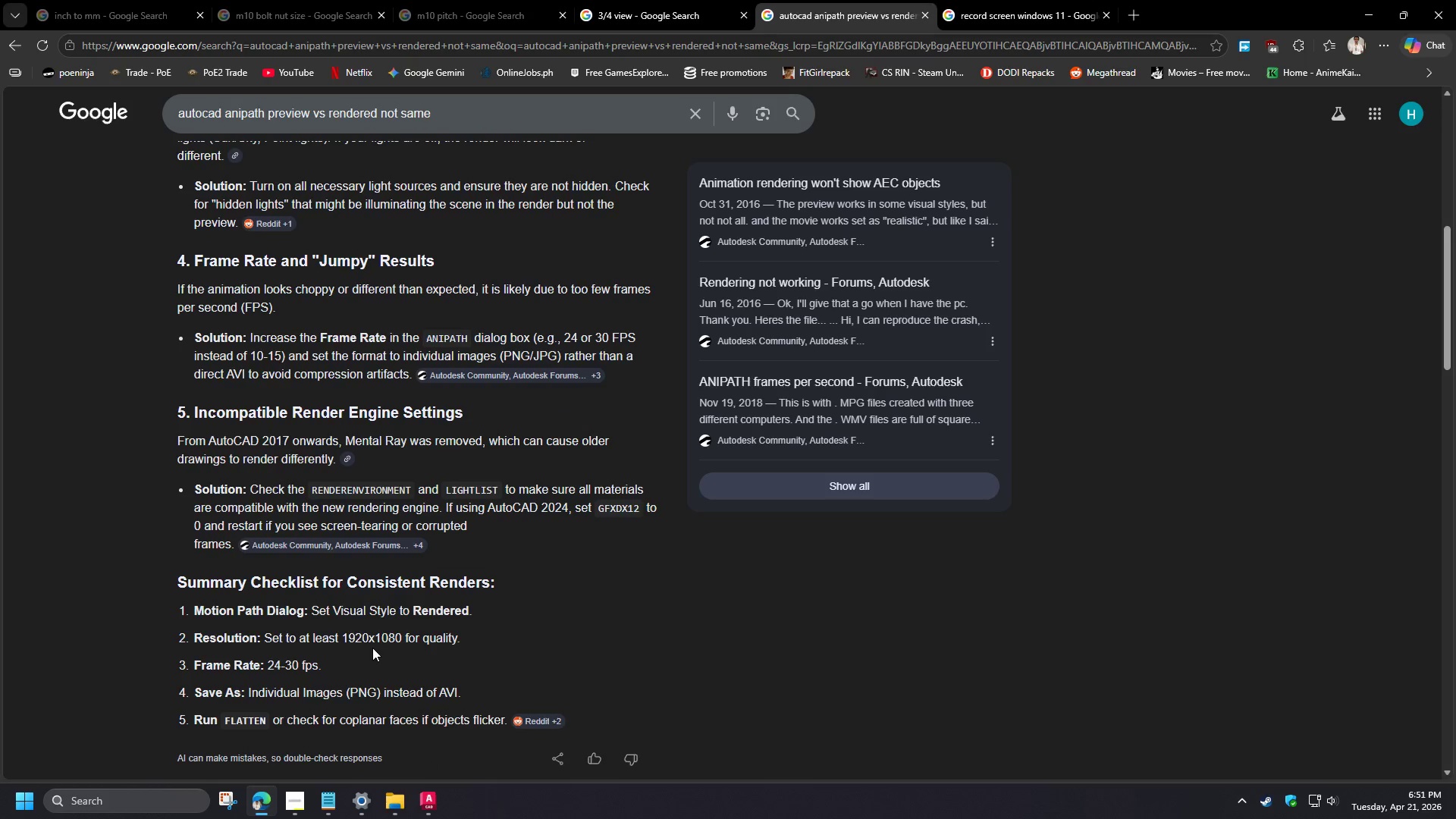 
scroll: coordinate [372, 646], scroll_direction: down, amount: 4.0
 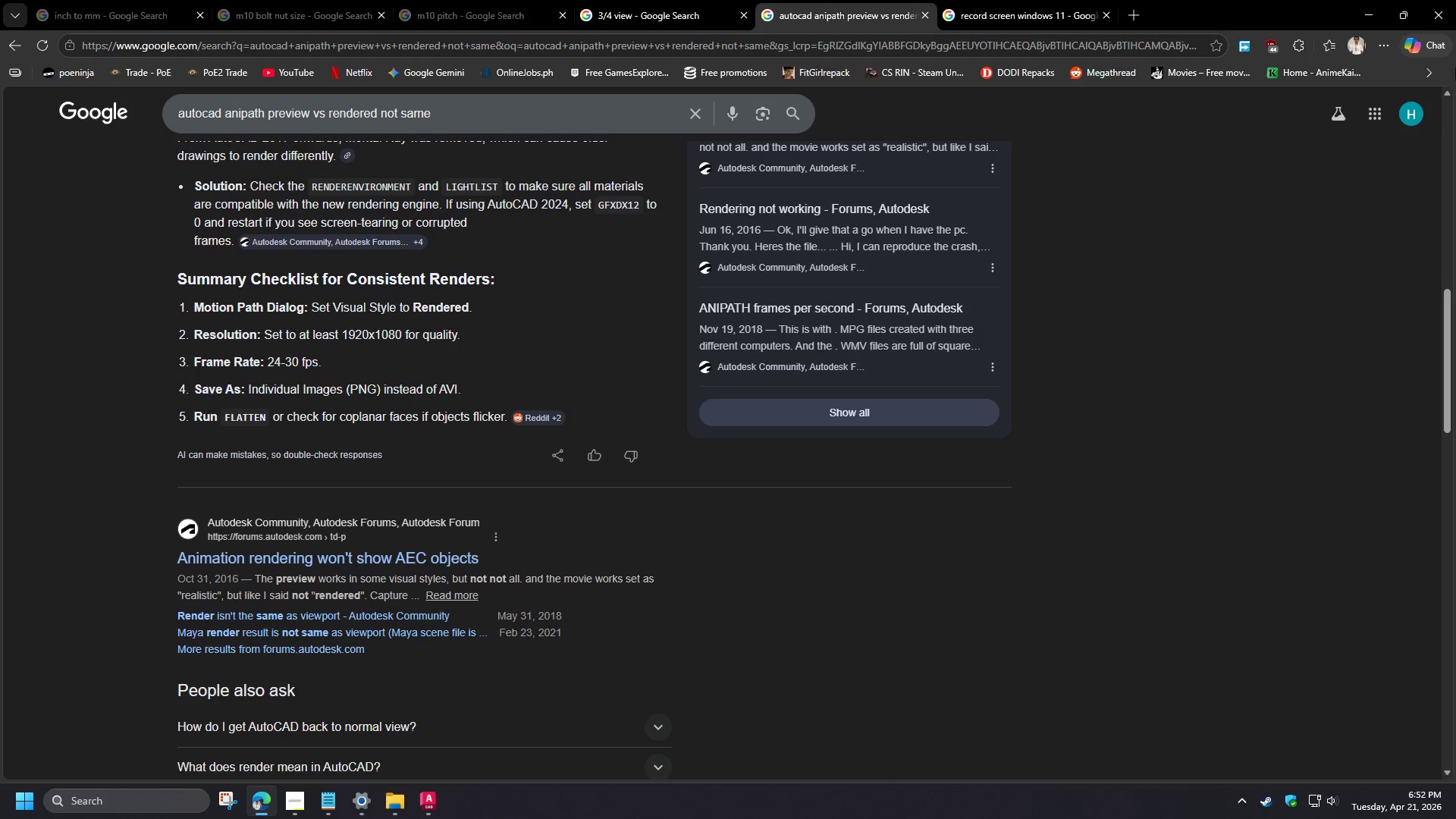 
left_click([1356, 0])
 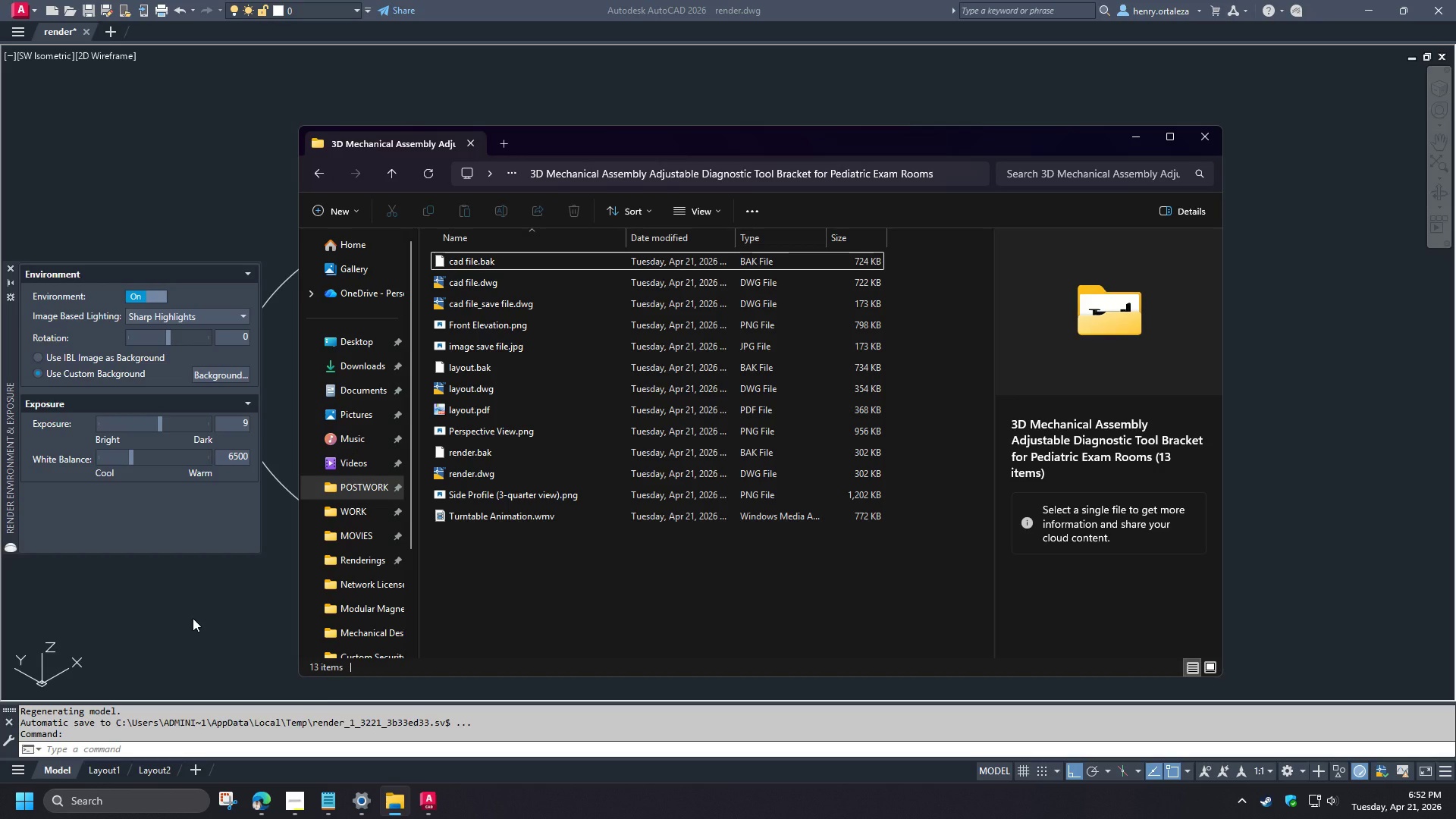 
left_click([193, 618])
 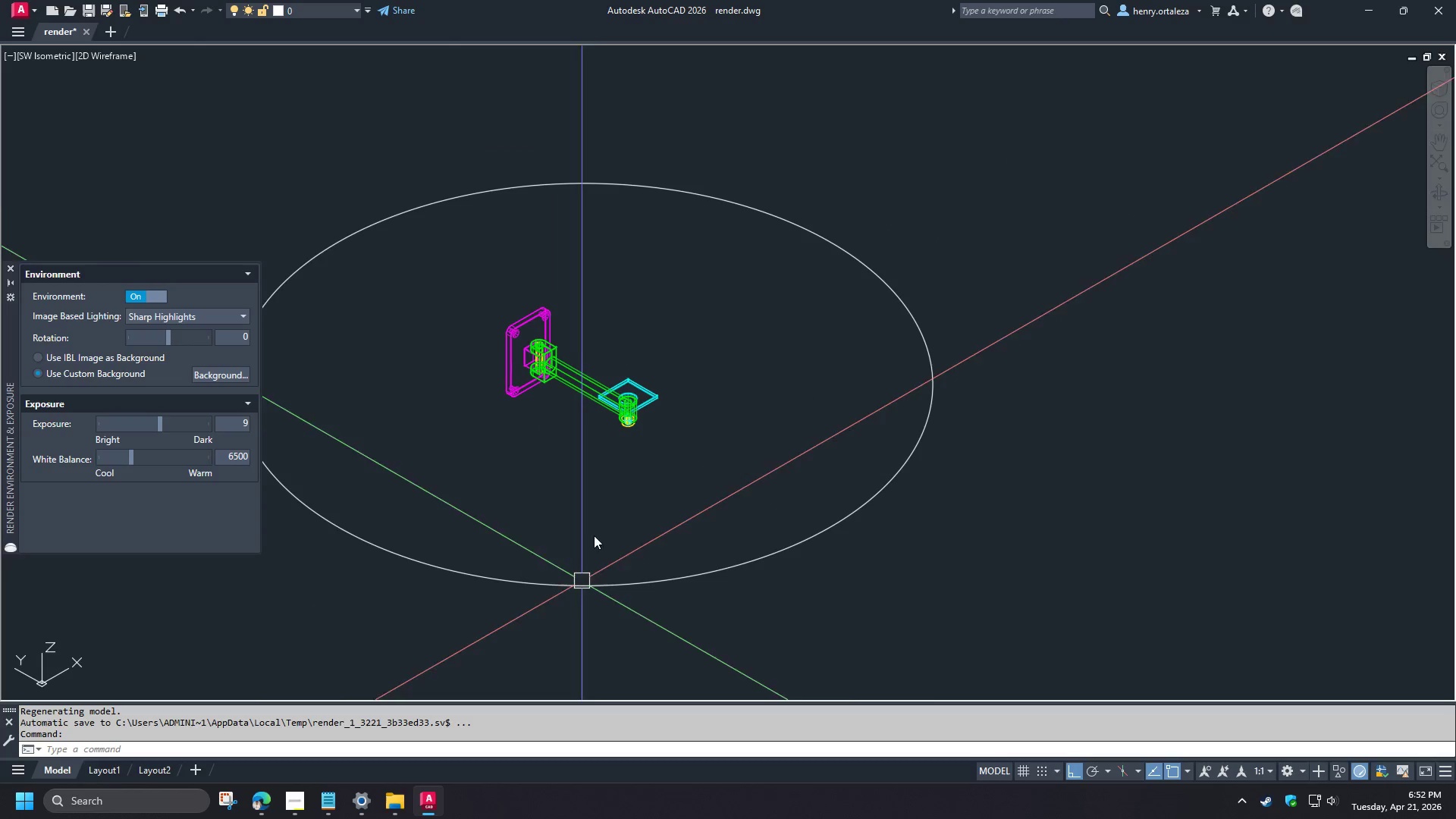 
type(ani)
 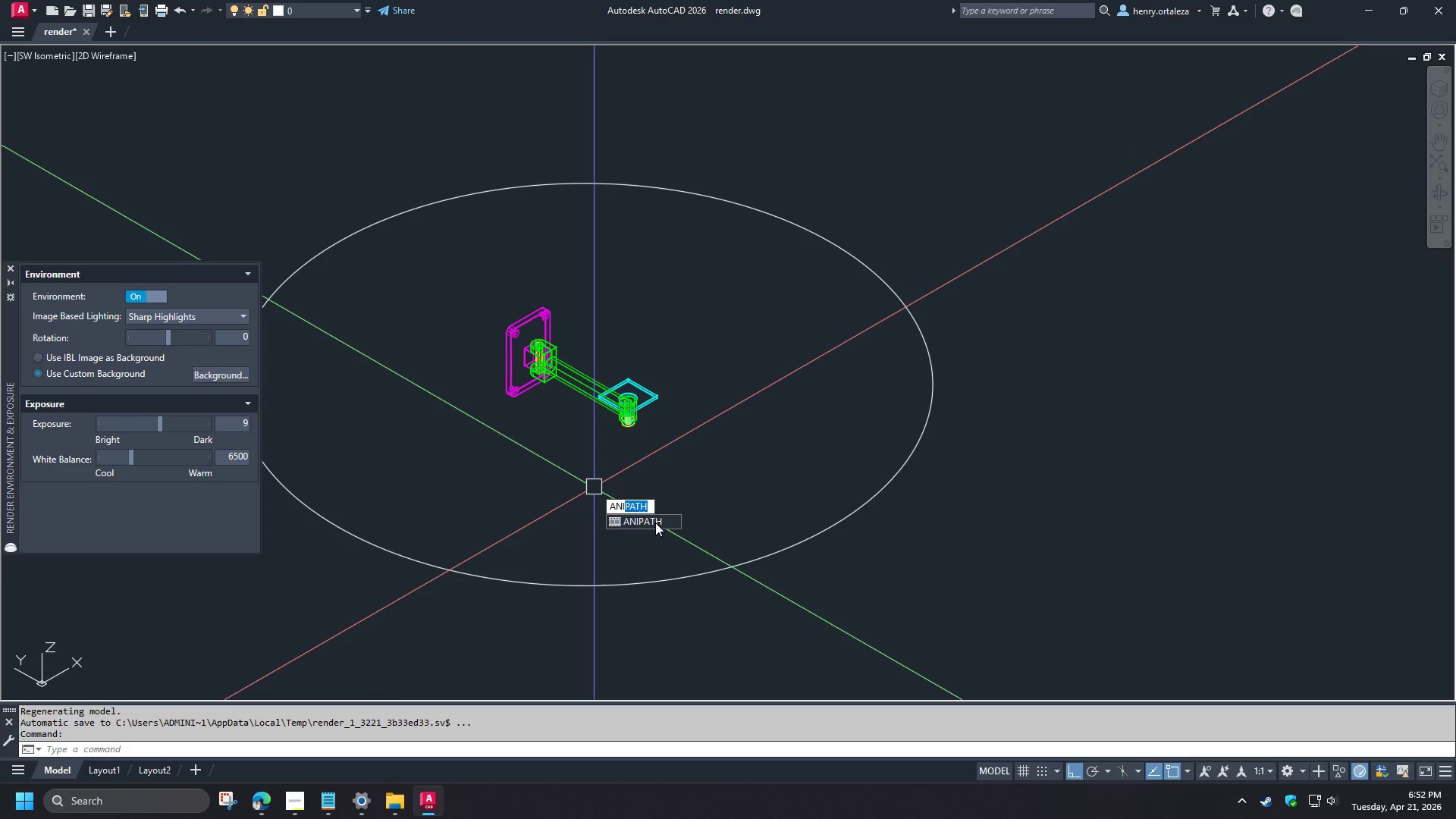 
key(Space)
 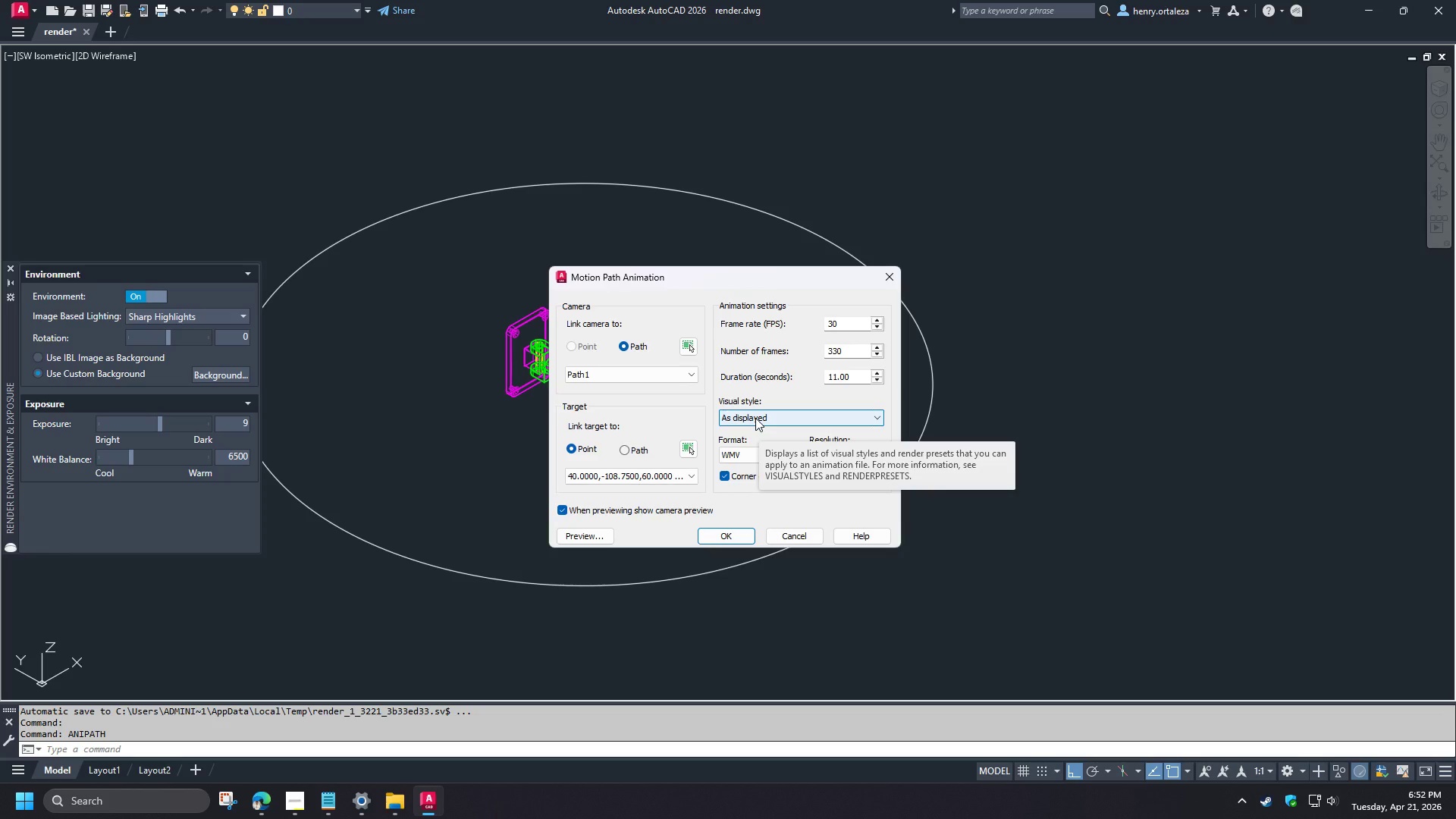 
left_click([755, 418])
 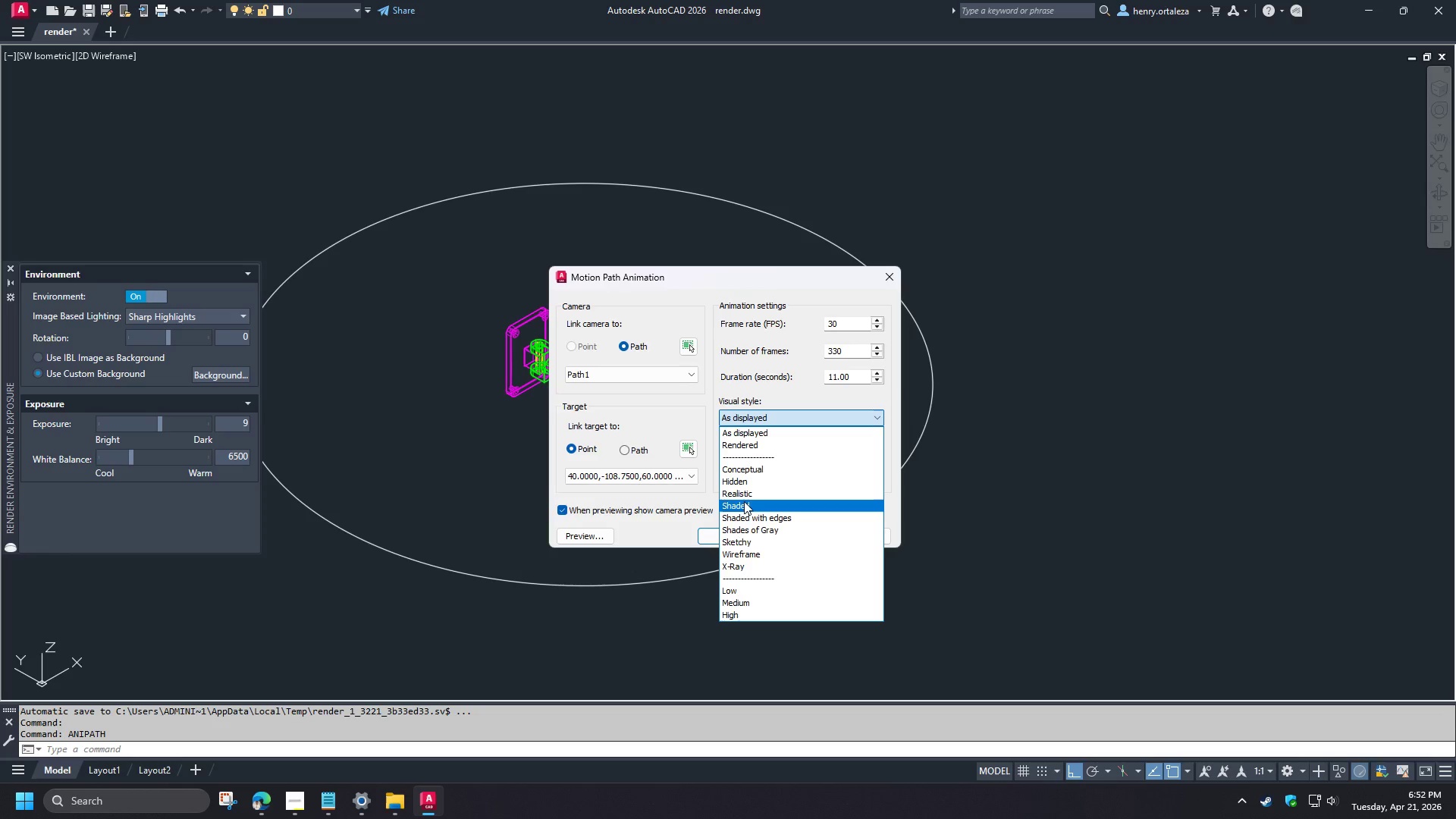 
left_click([744, 504])
 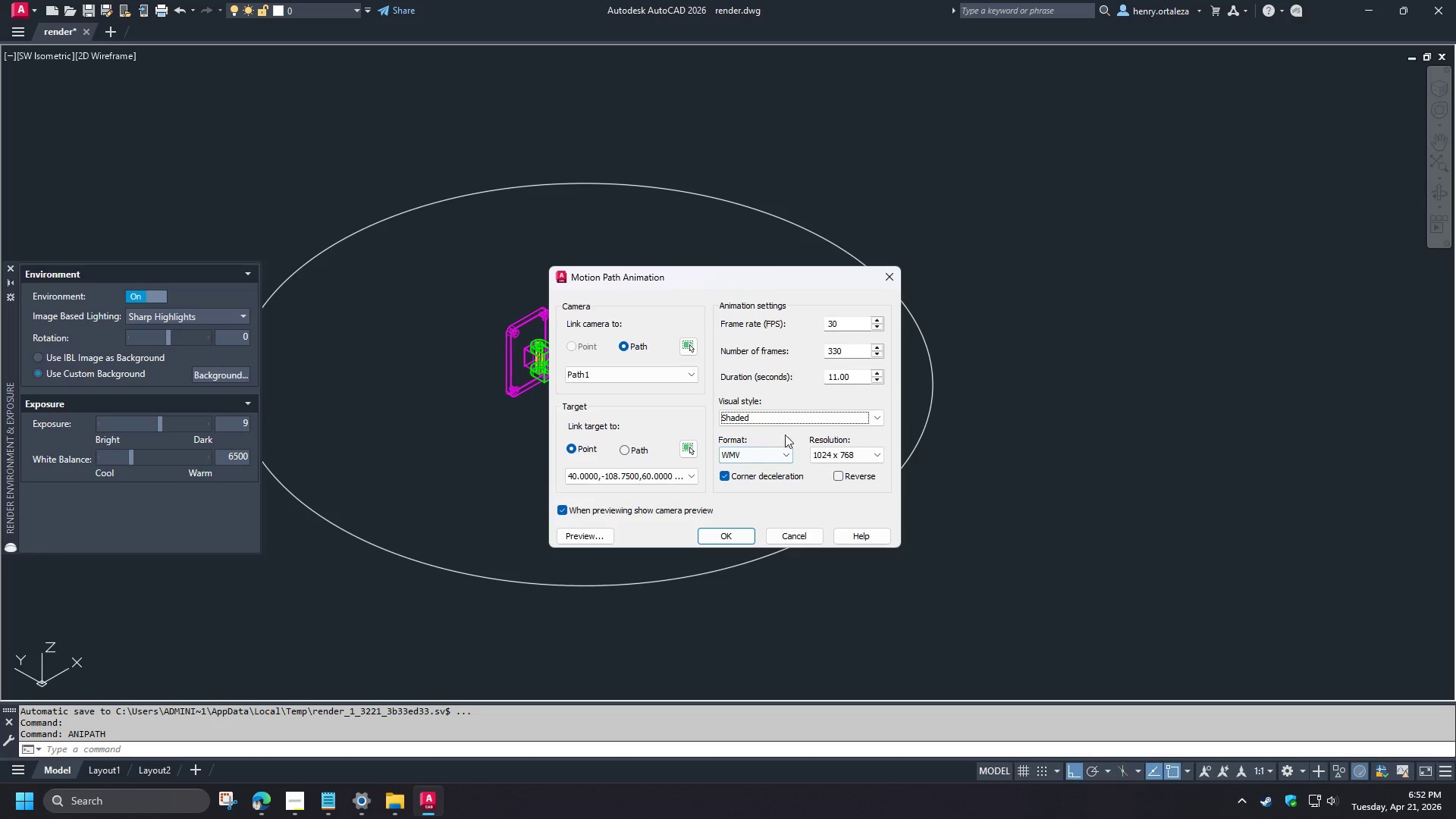 
left_click([767, 460])
 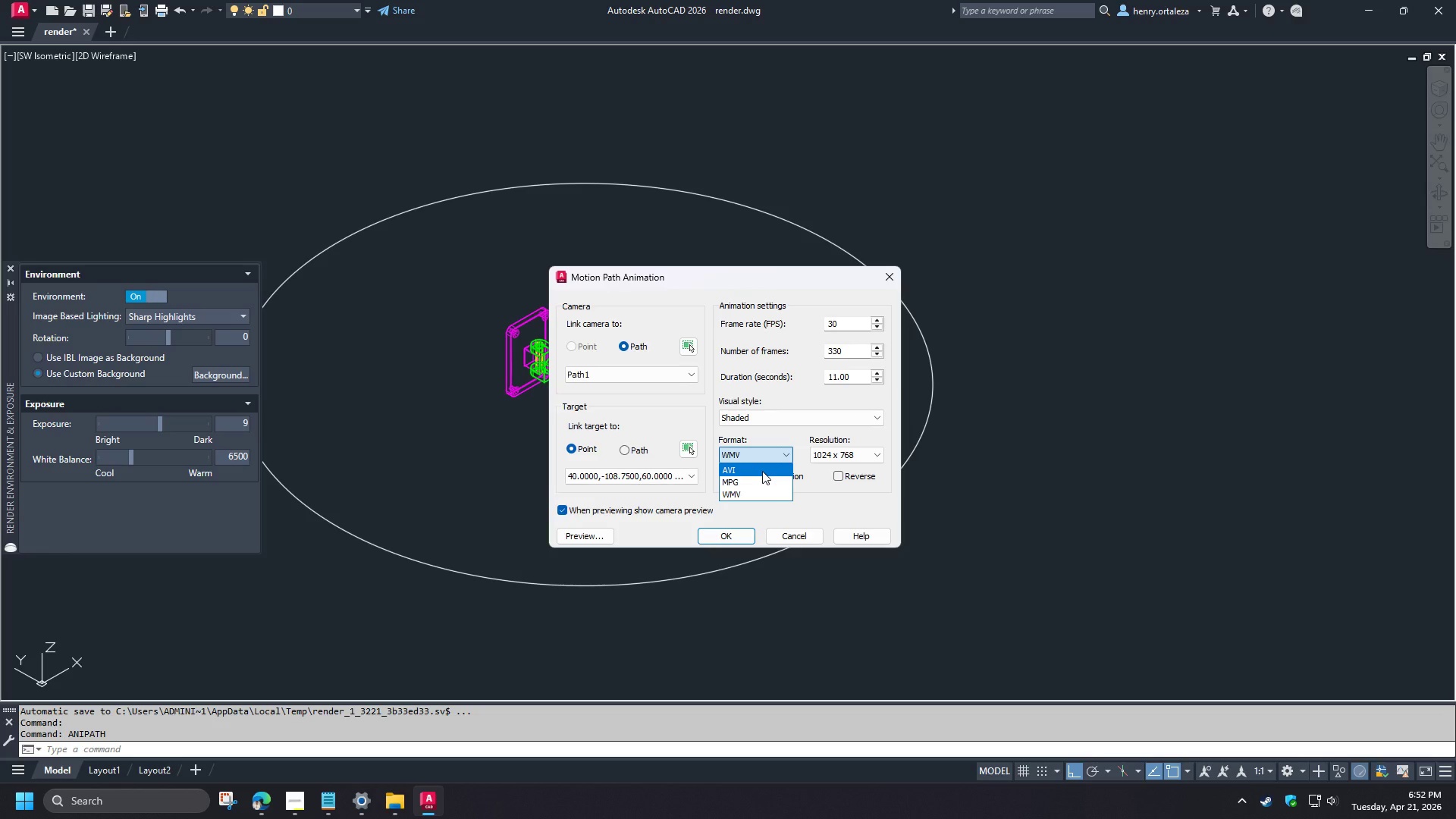 
left_click([762, 471])
 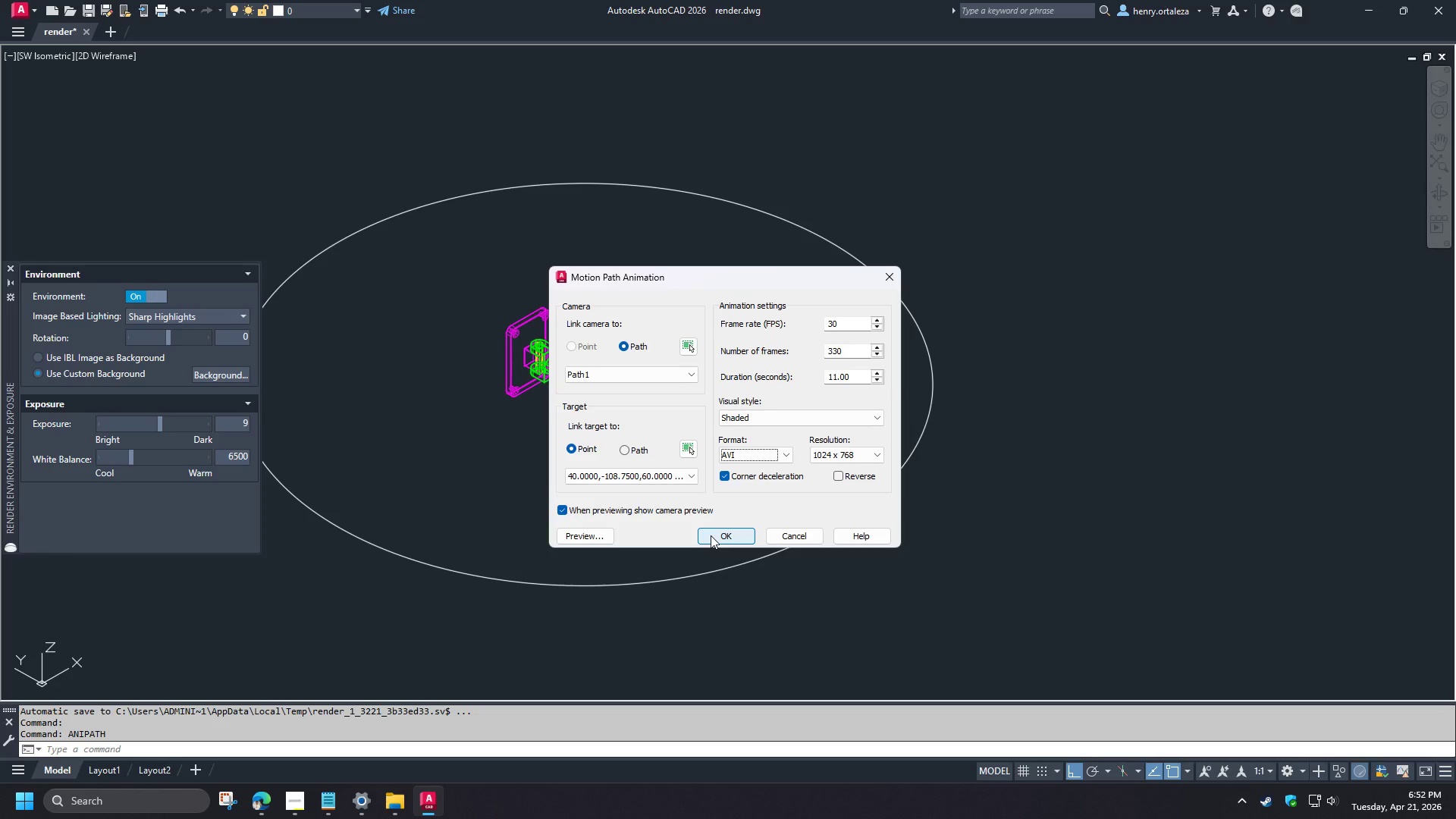 
left_click([711, 535])
 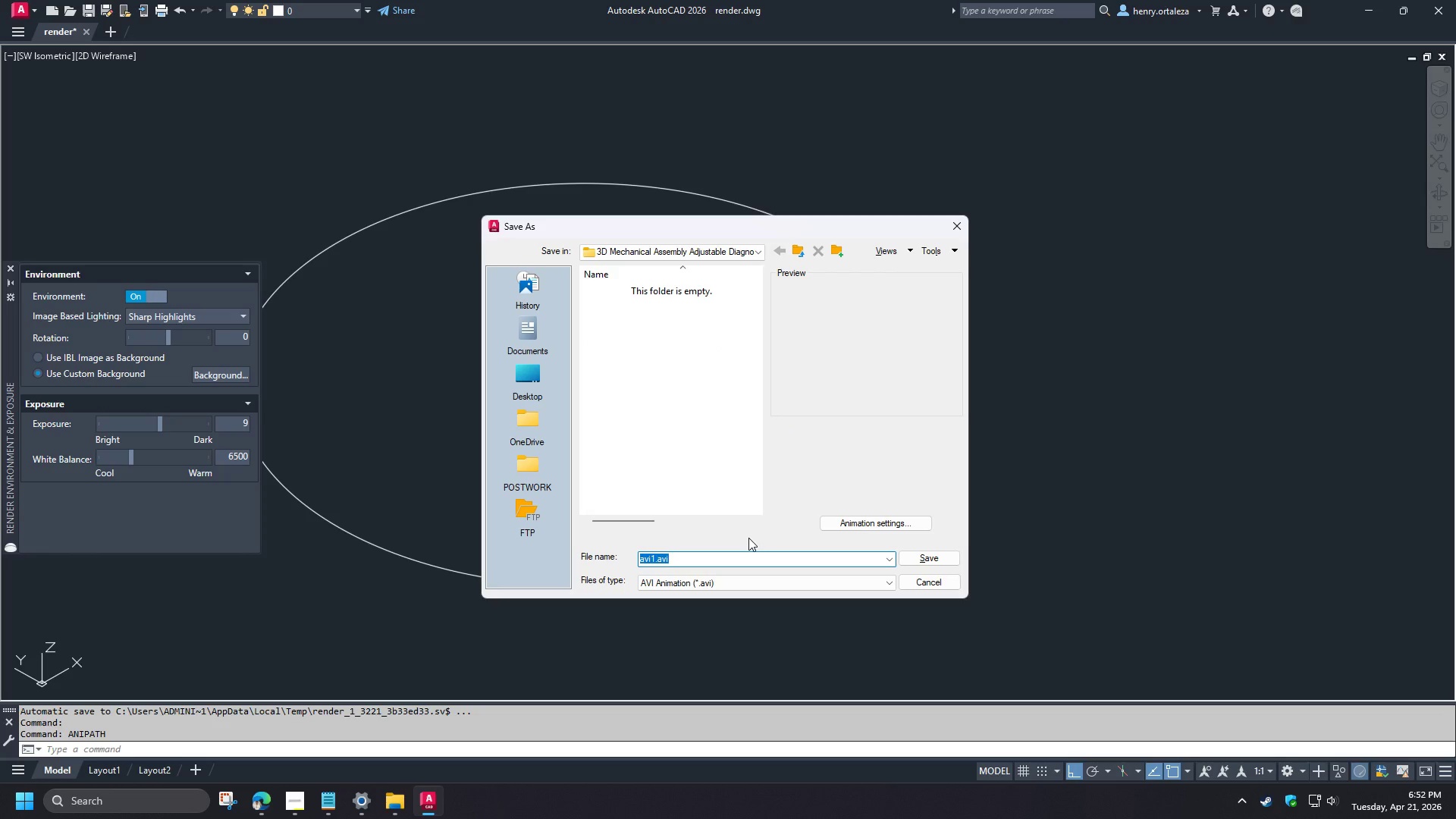 
key(Control+V)
 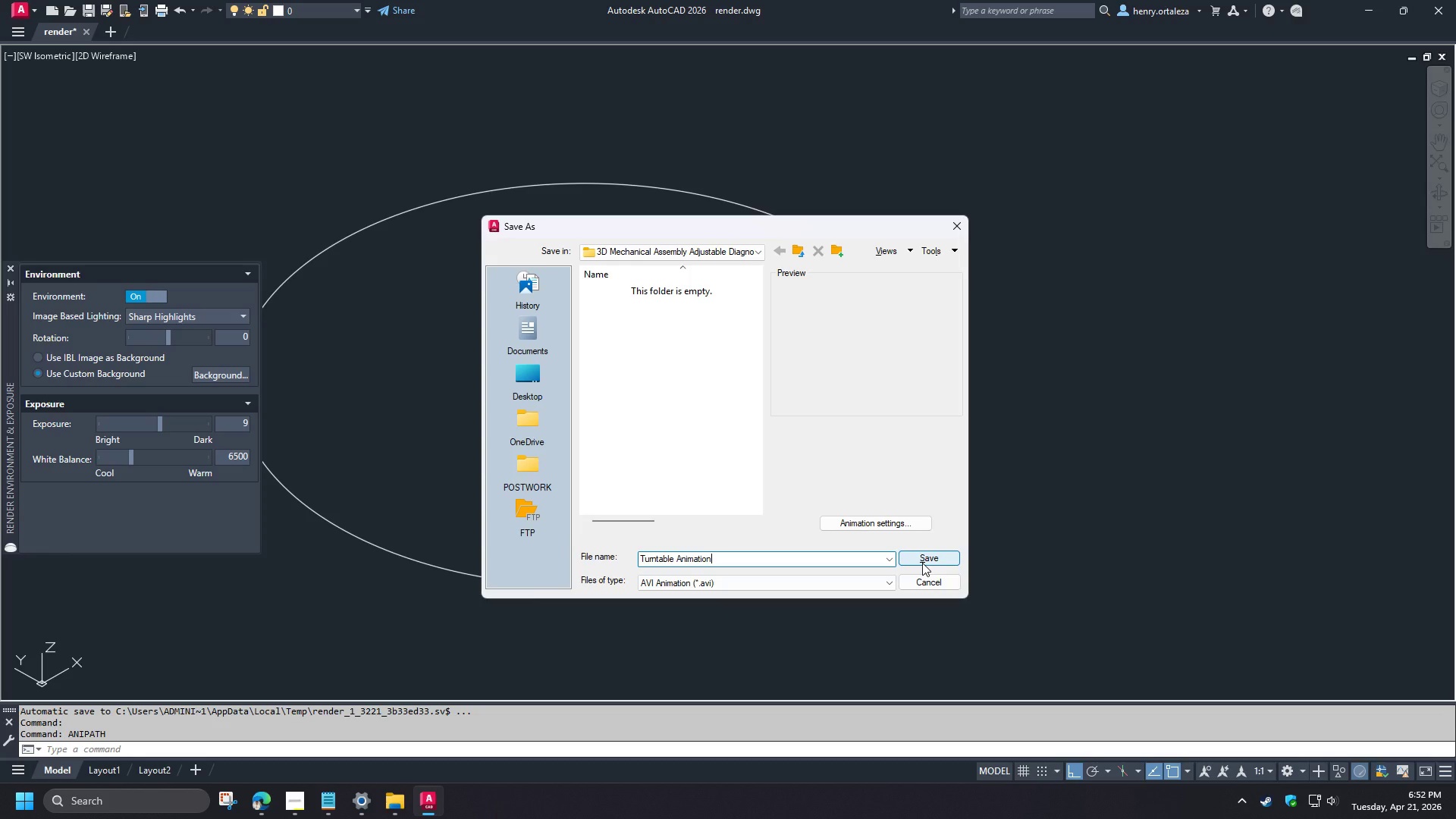 
left_click([922, 563])
 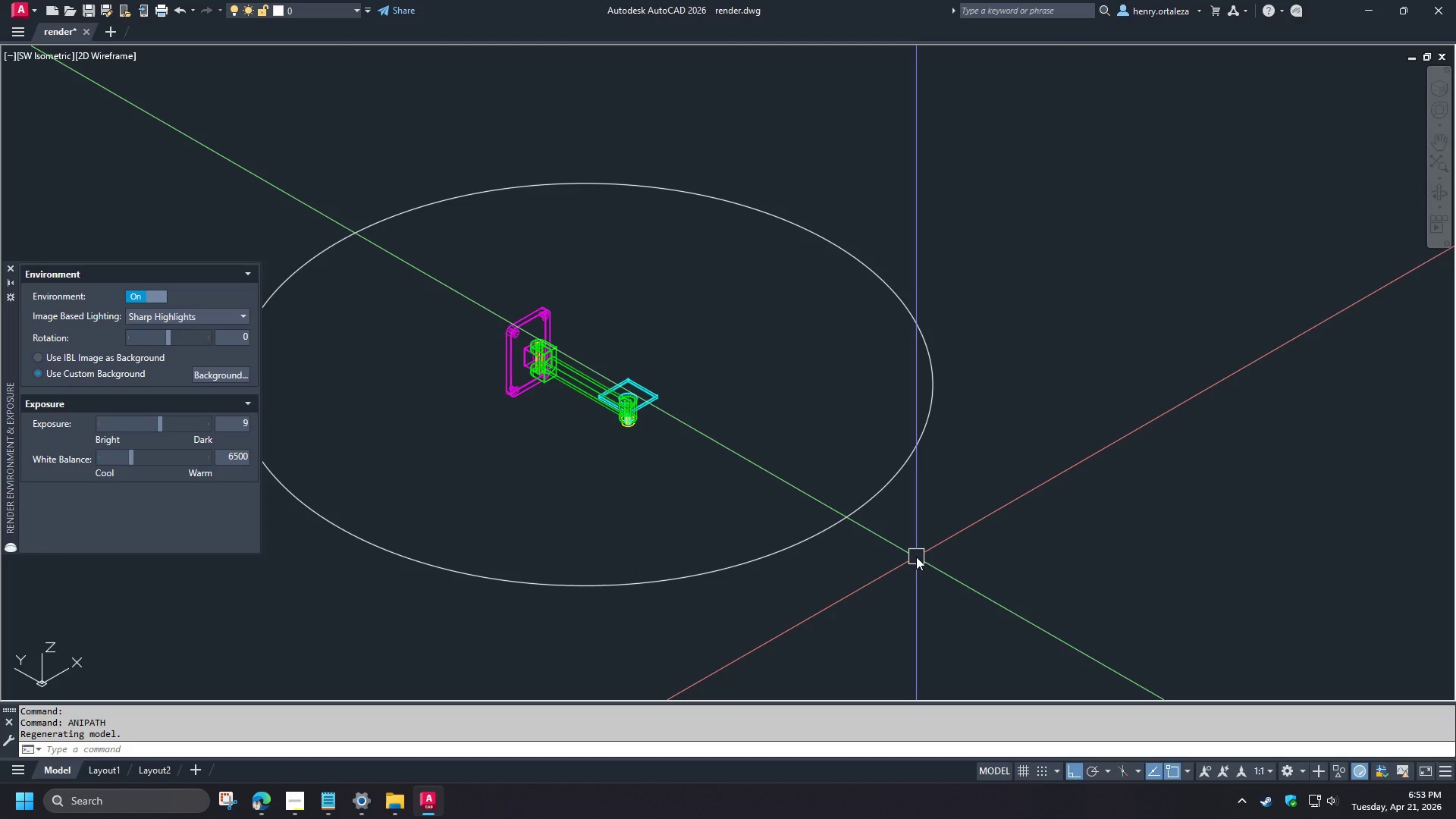 
wait(39.94)
 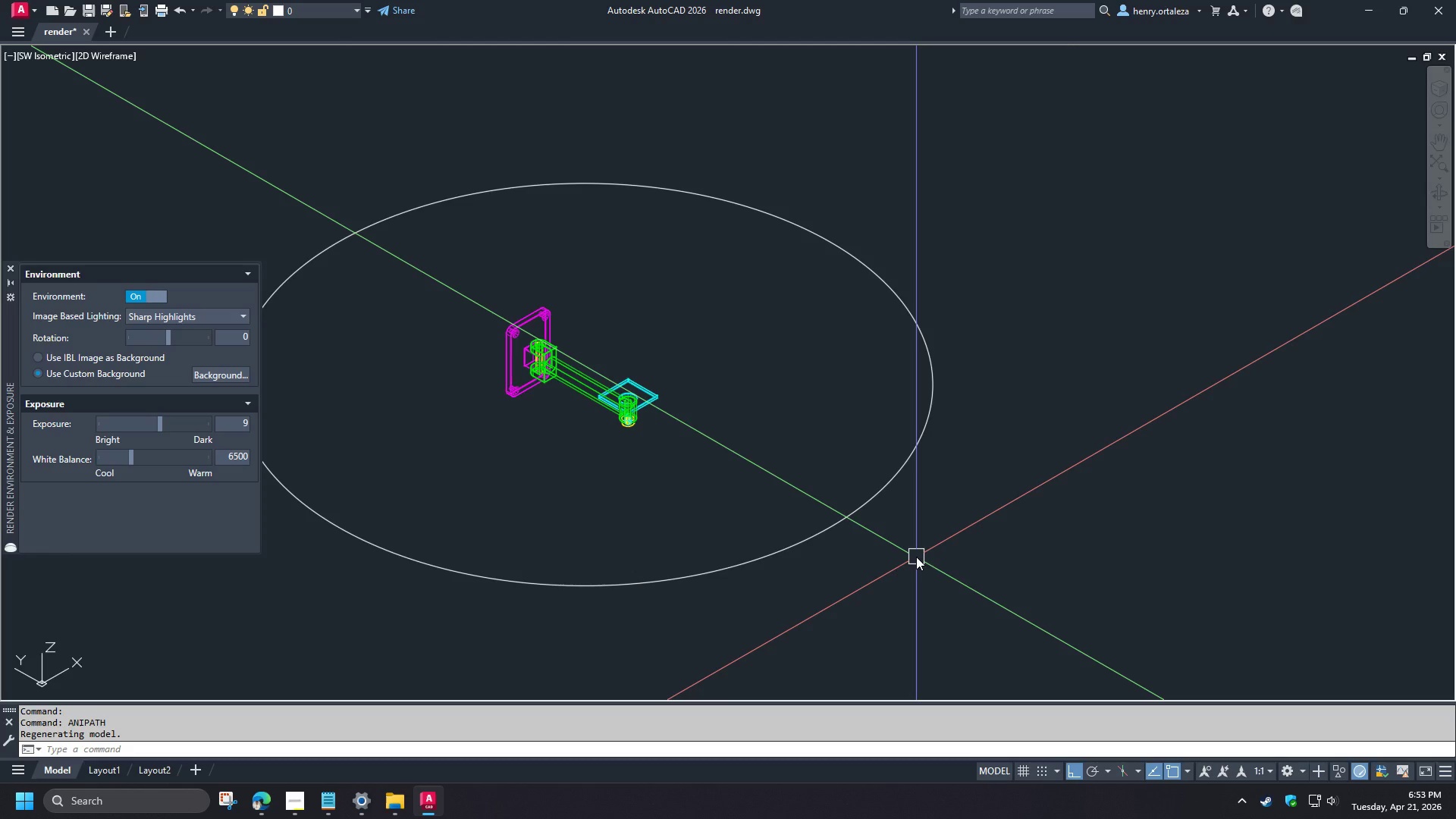 
left_click([394, 804])
 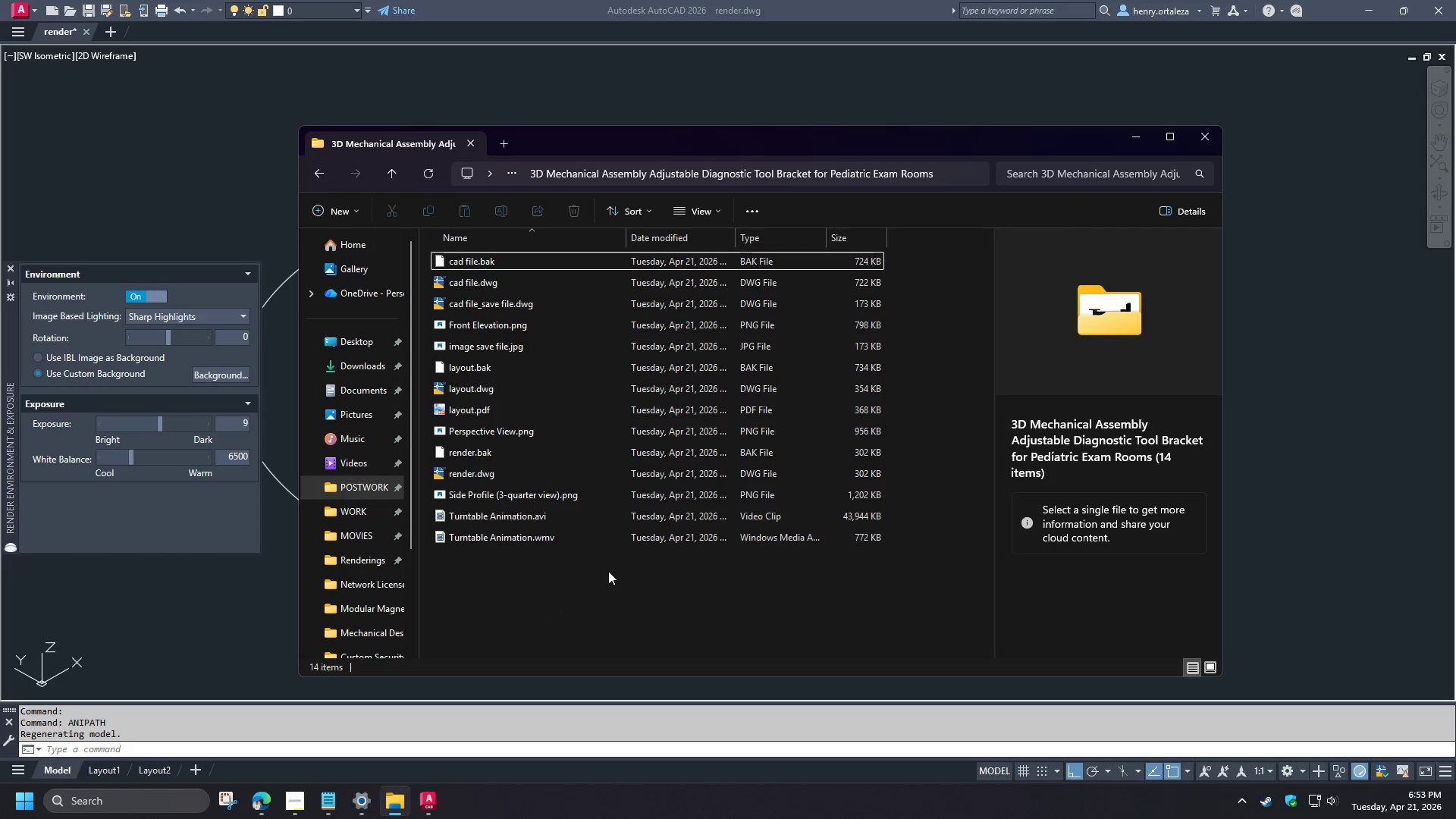 
left_click([607, 572])
 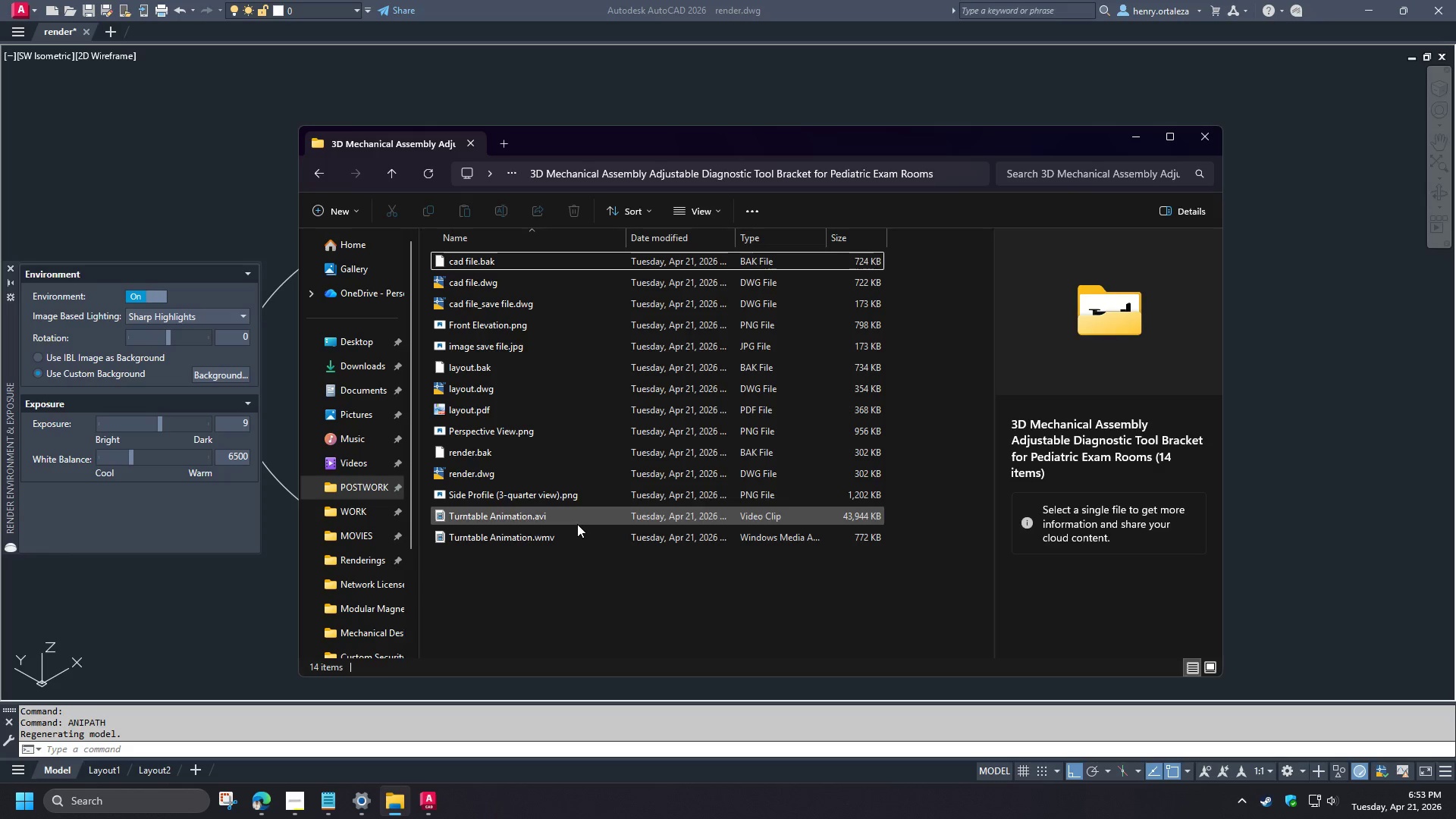 
left_click([577, 524])
 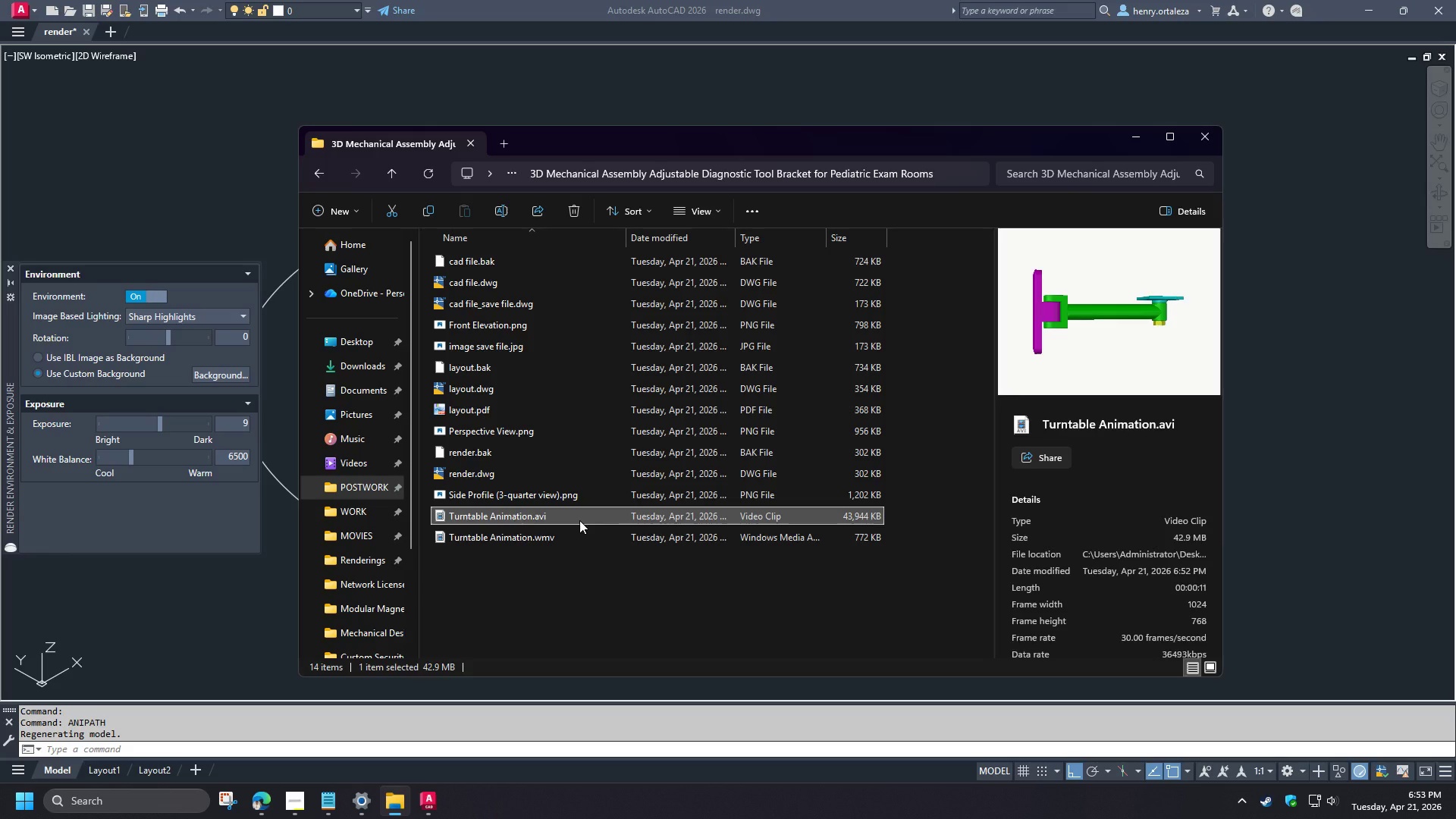 
double_click([579, 520])
 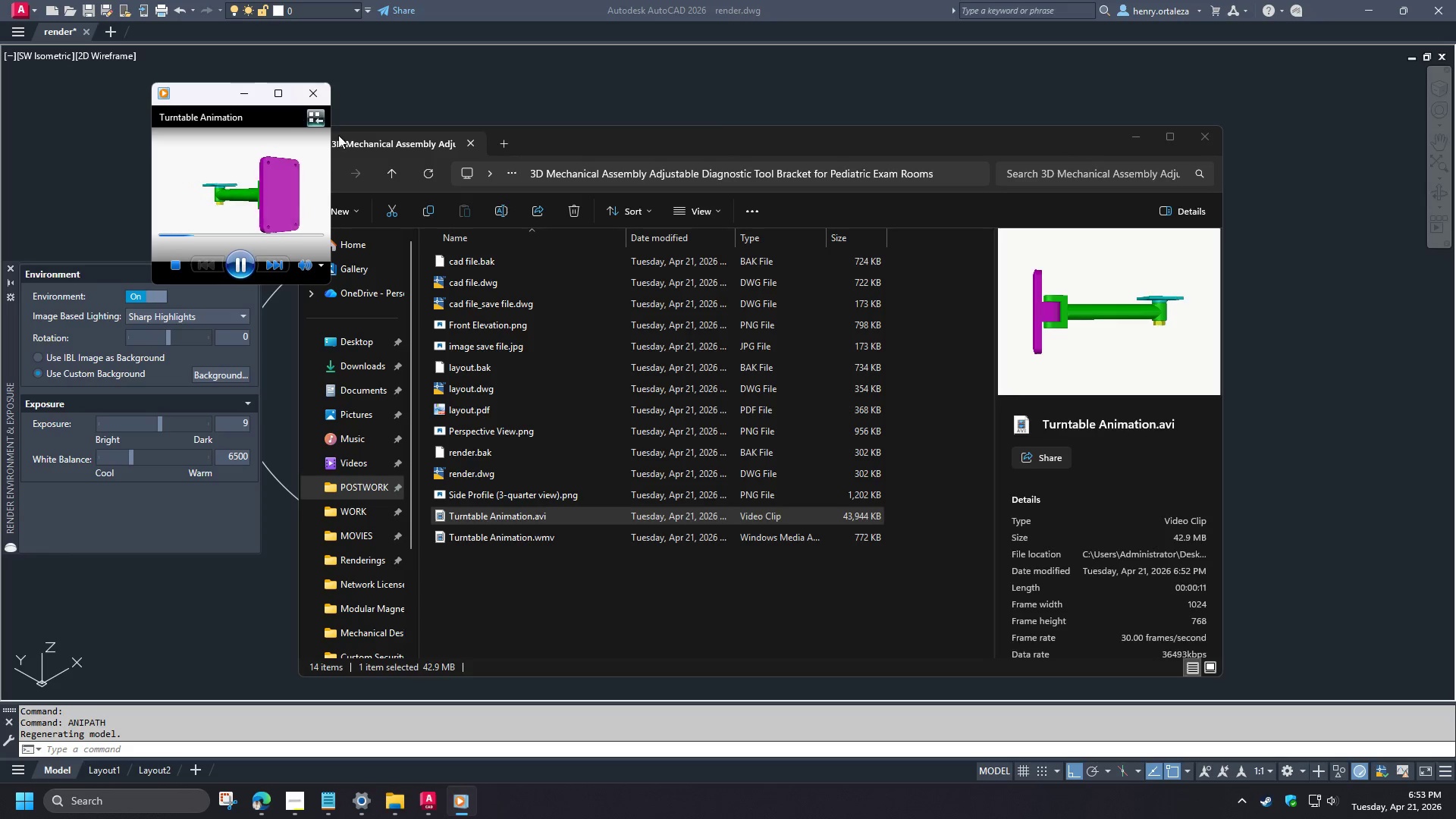 
left_click([281, 97])
 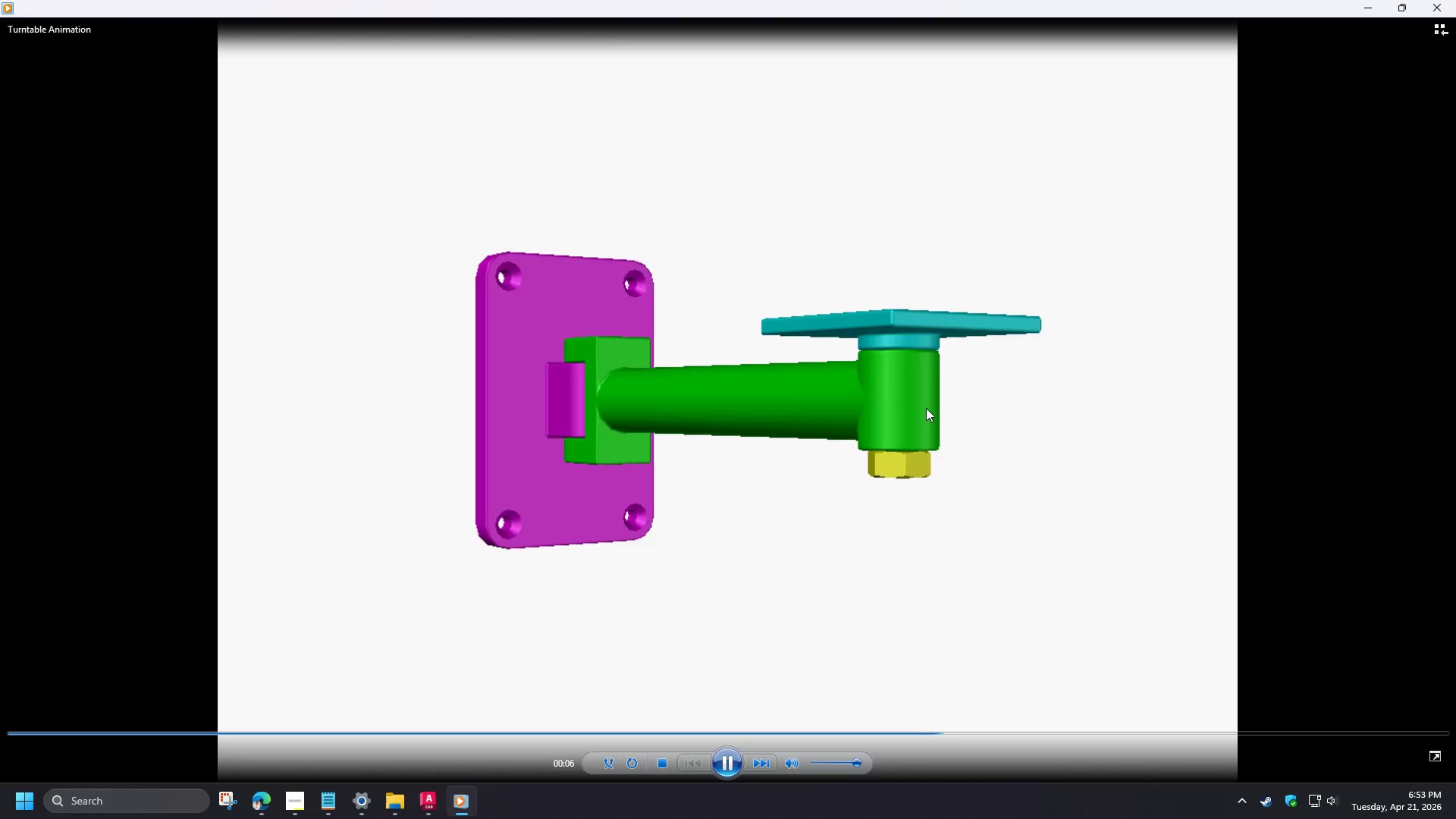 
wait(9.42)
 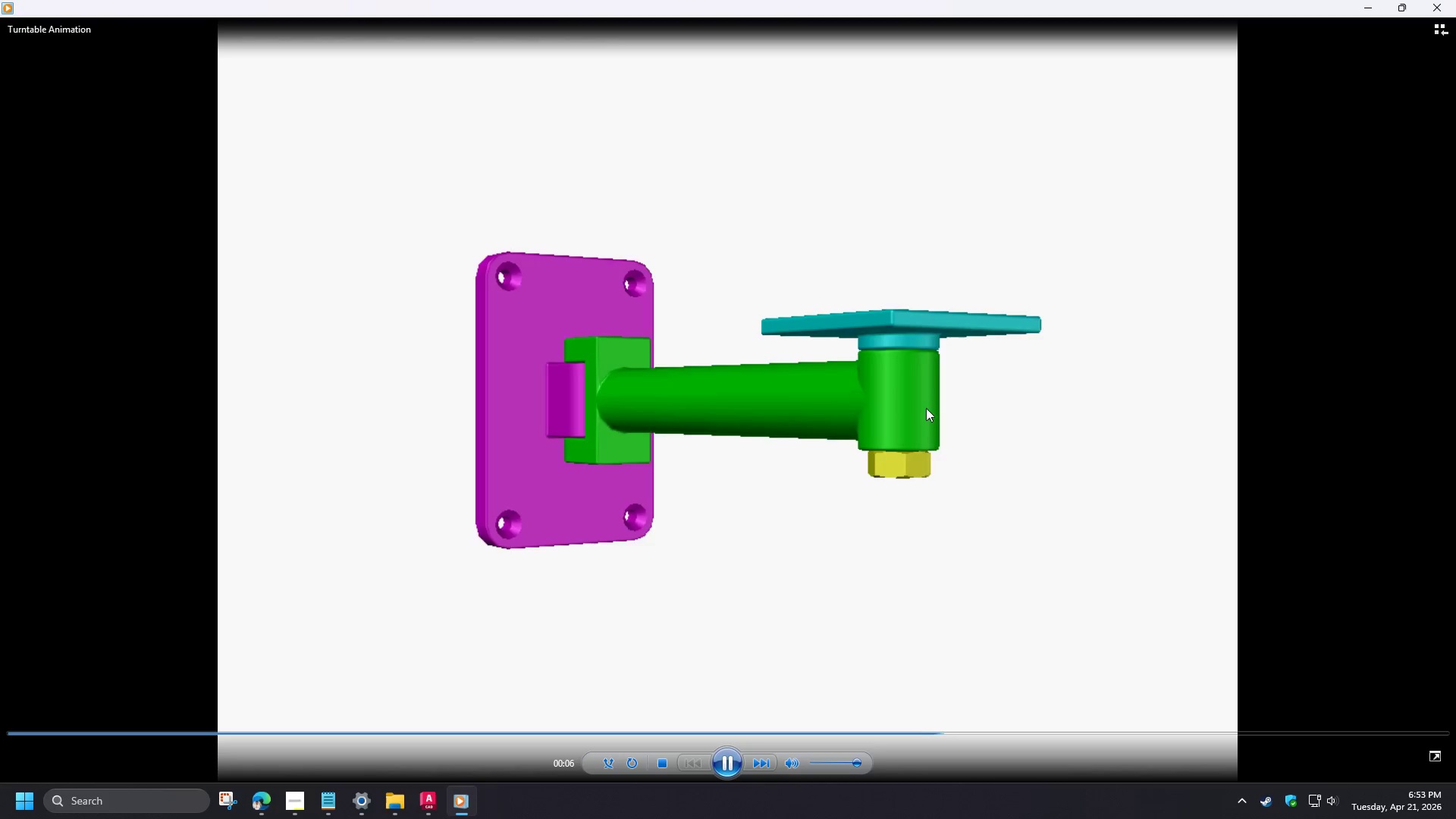 
left_click([1455, 0])
 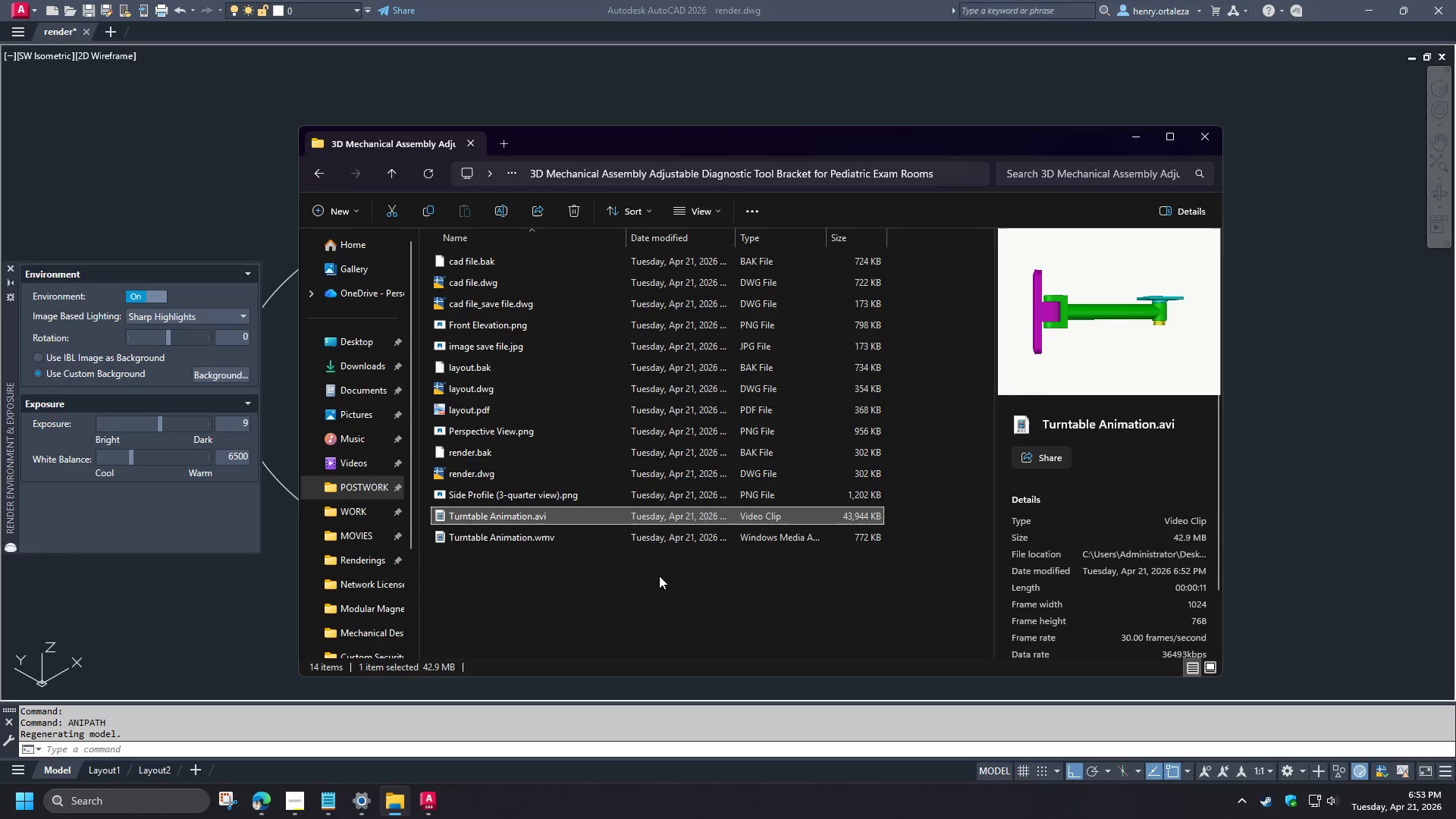 
left_click([563, 579])
 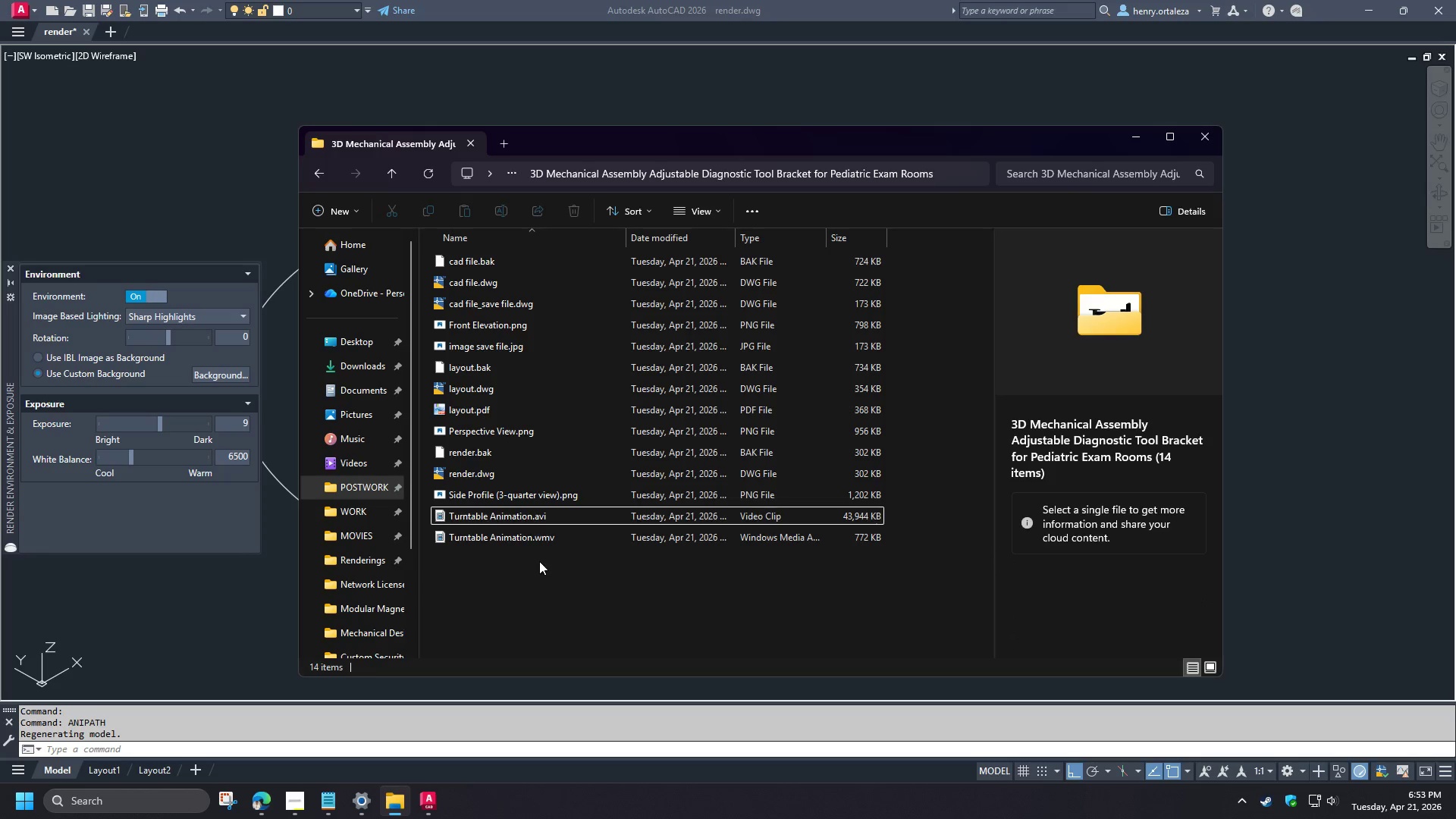 
mouse_move([557, 577])
 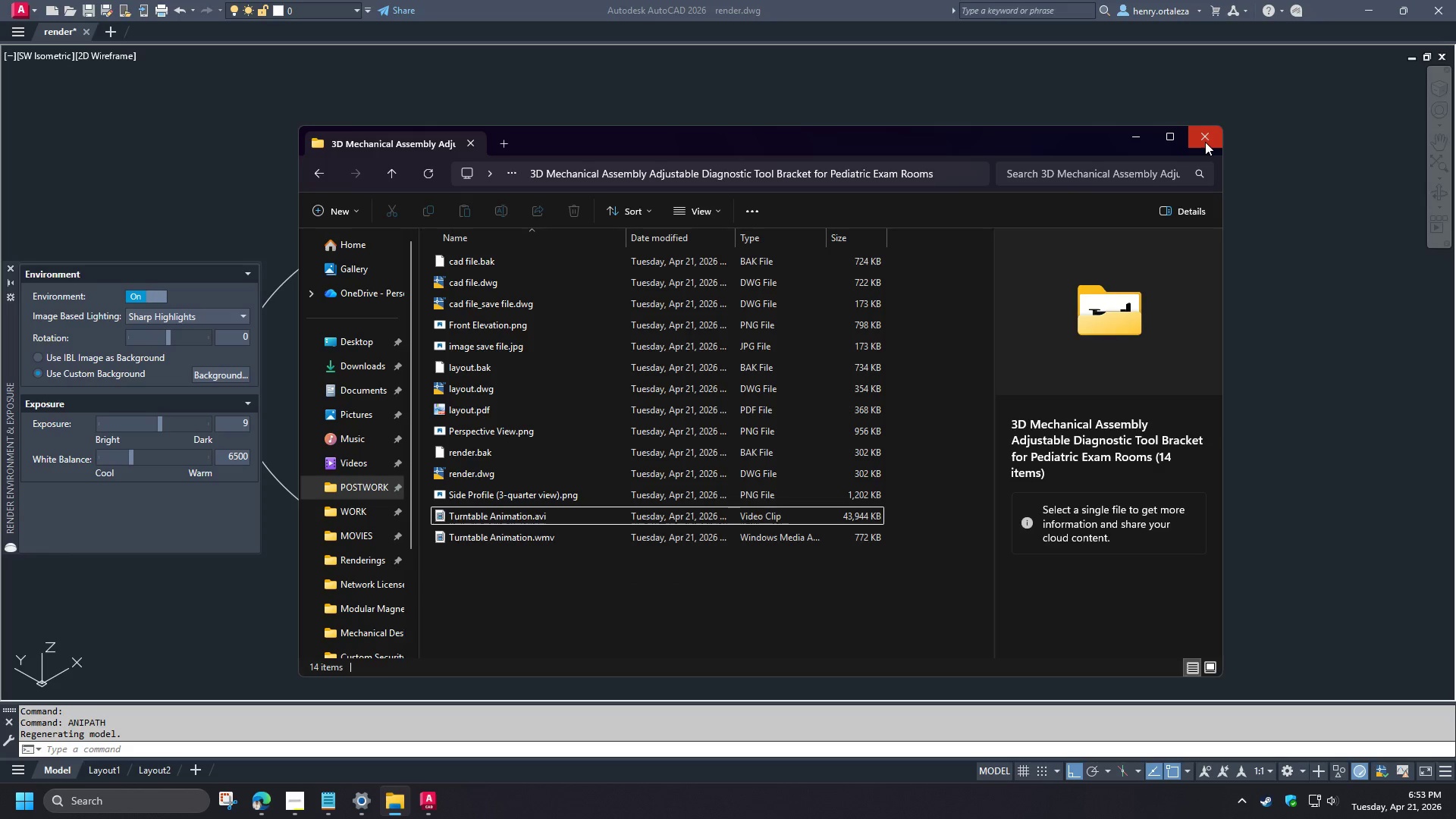 
left_click([1205, 142])
 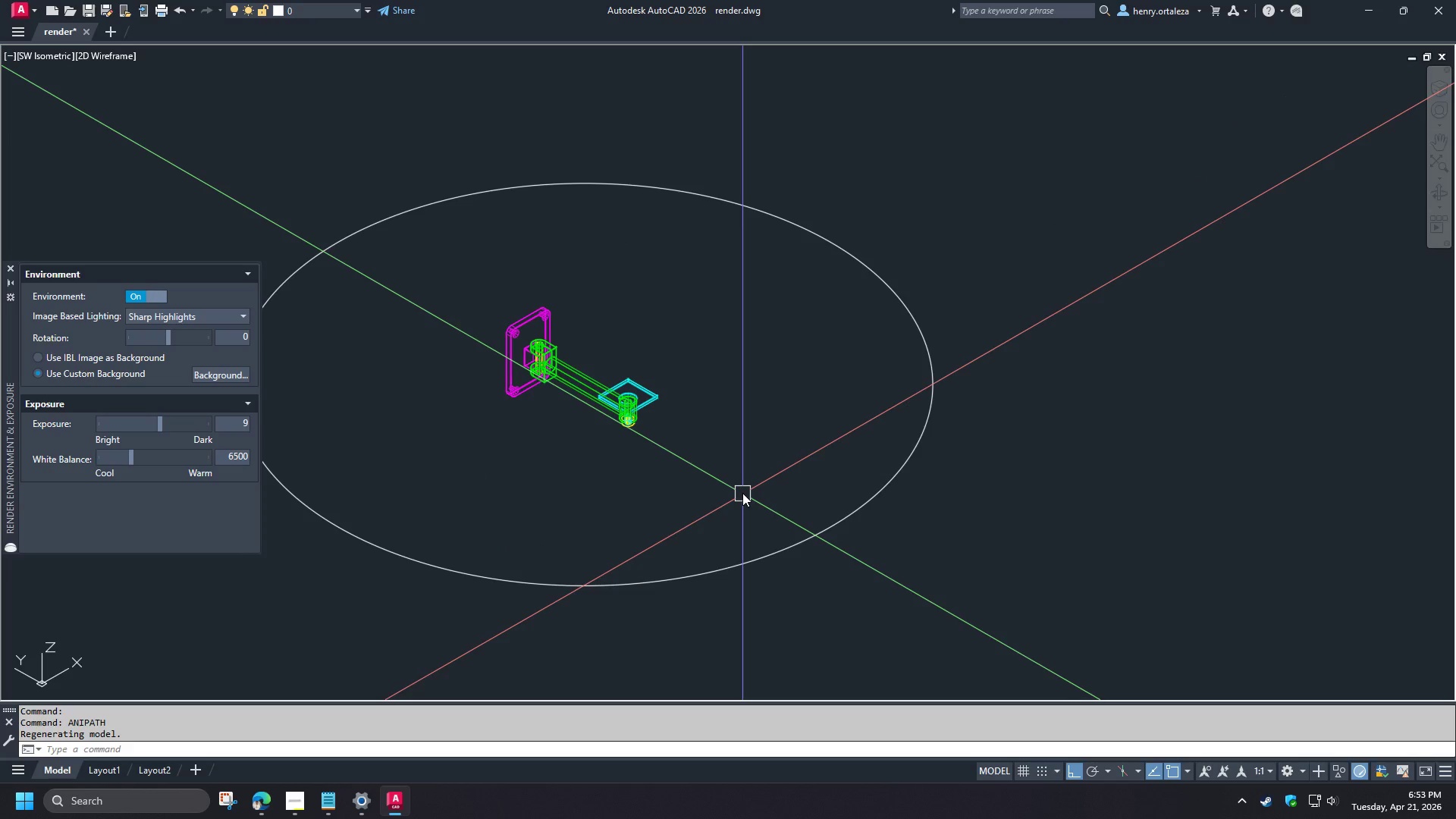 
wait(5.3)
 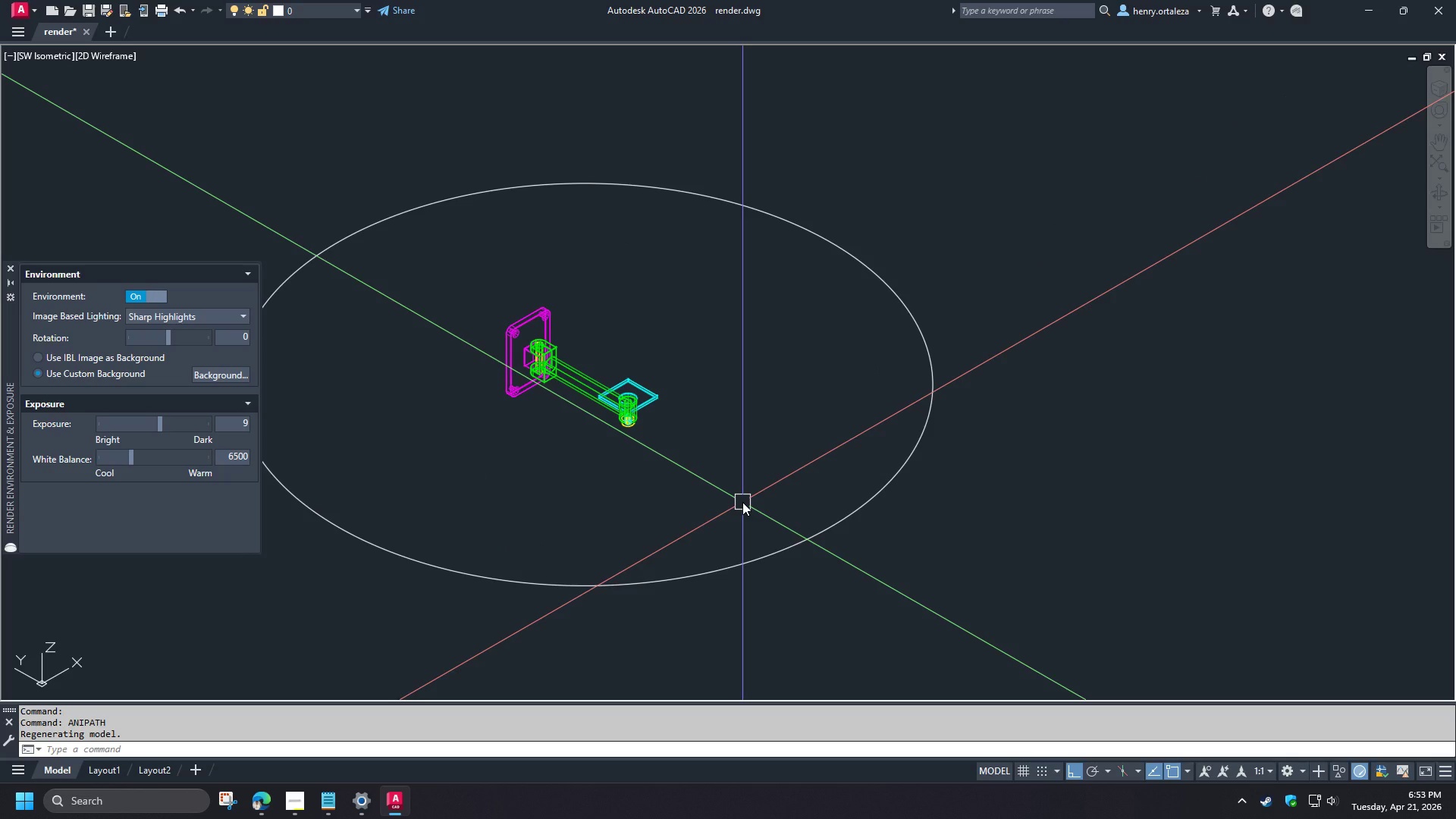 
type(an8i)
key(Backspace)
key(Backspace)
type(i)
 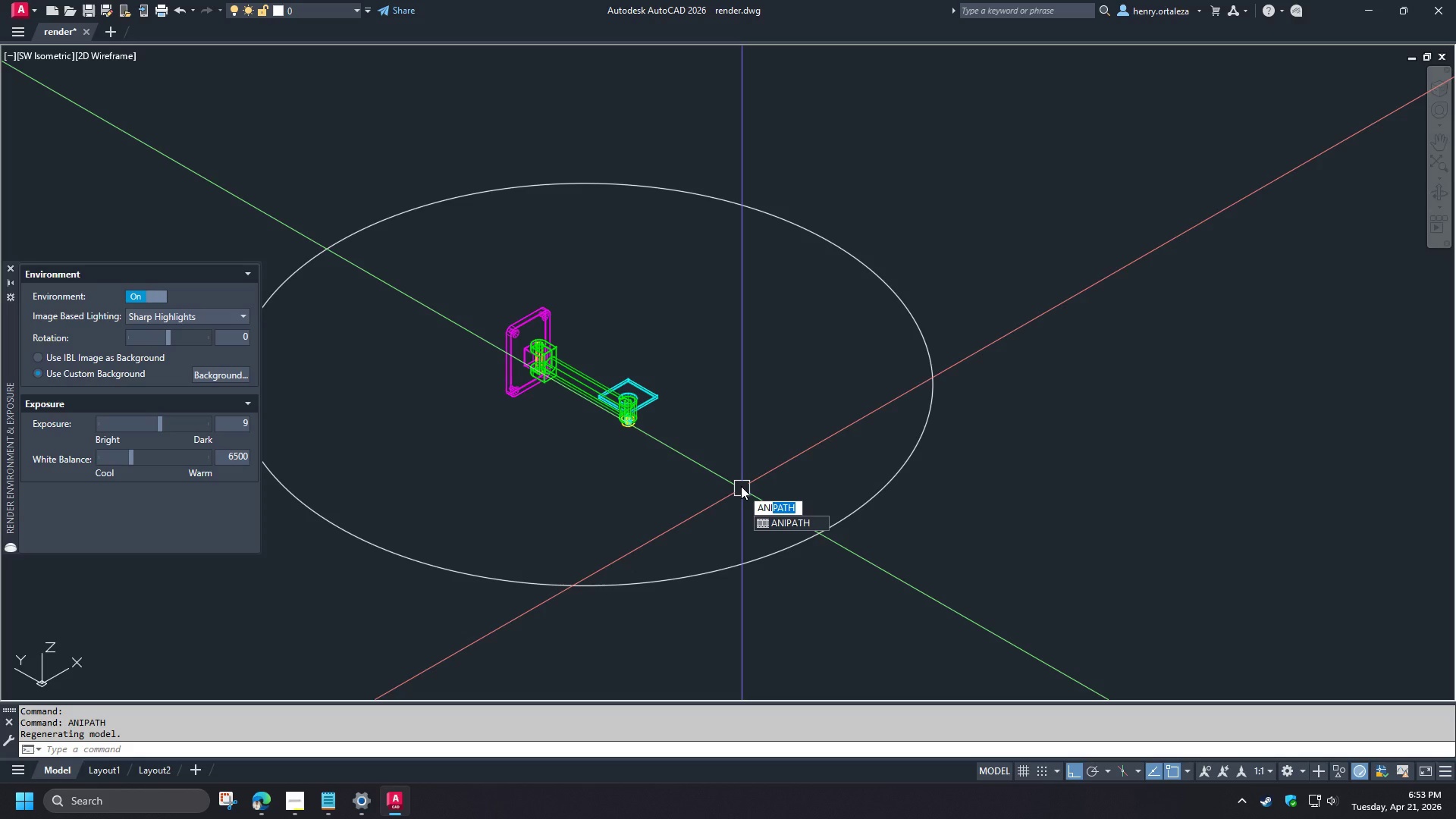 
key(Enter)
 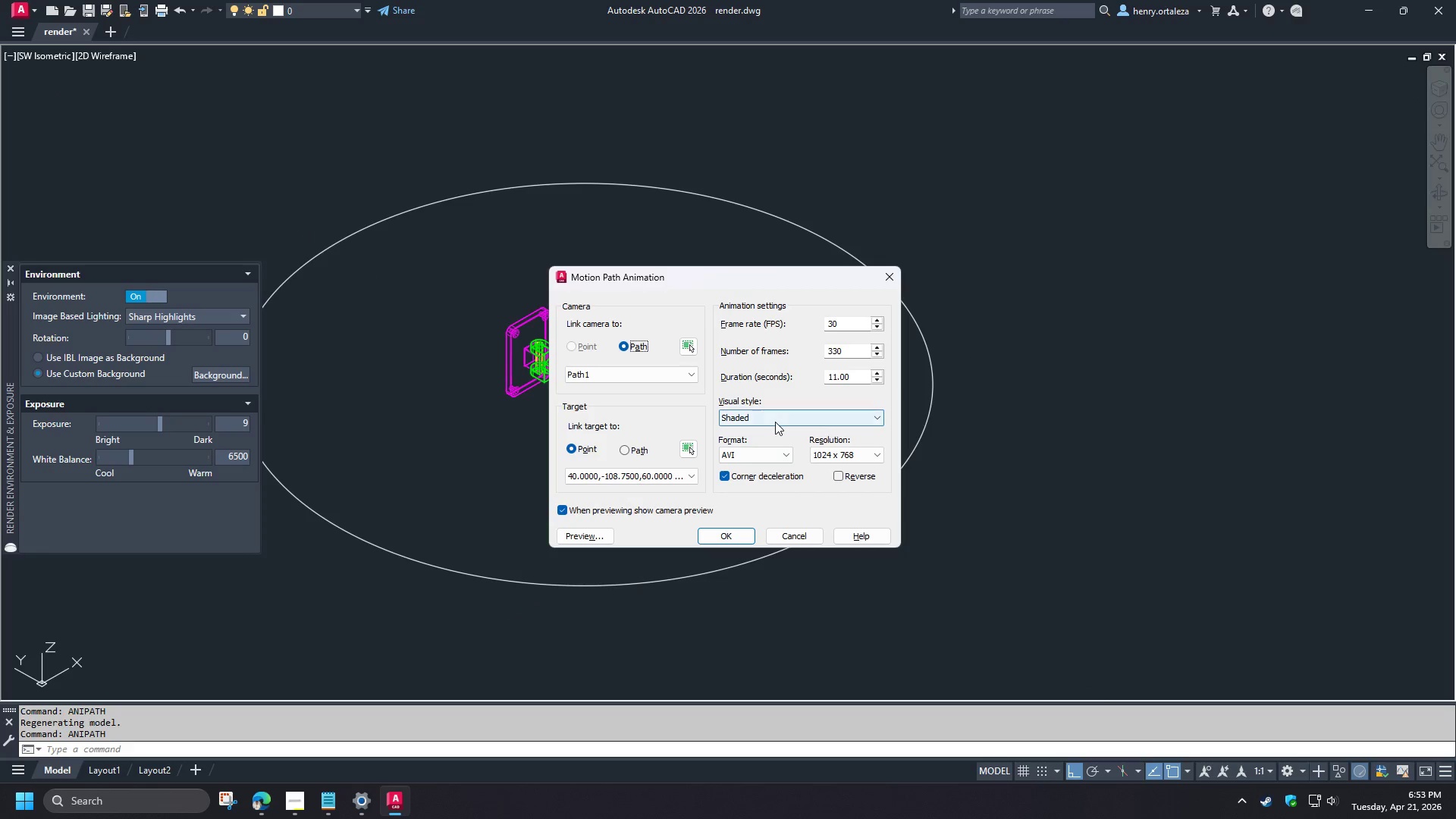 
left_click([774, 422])
 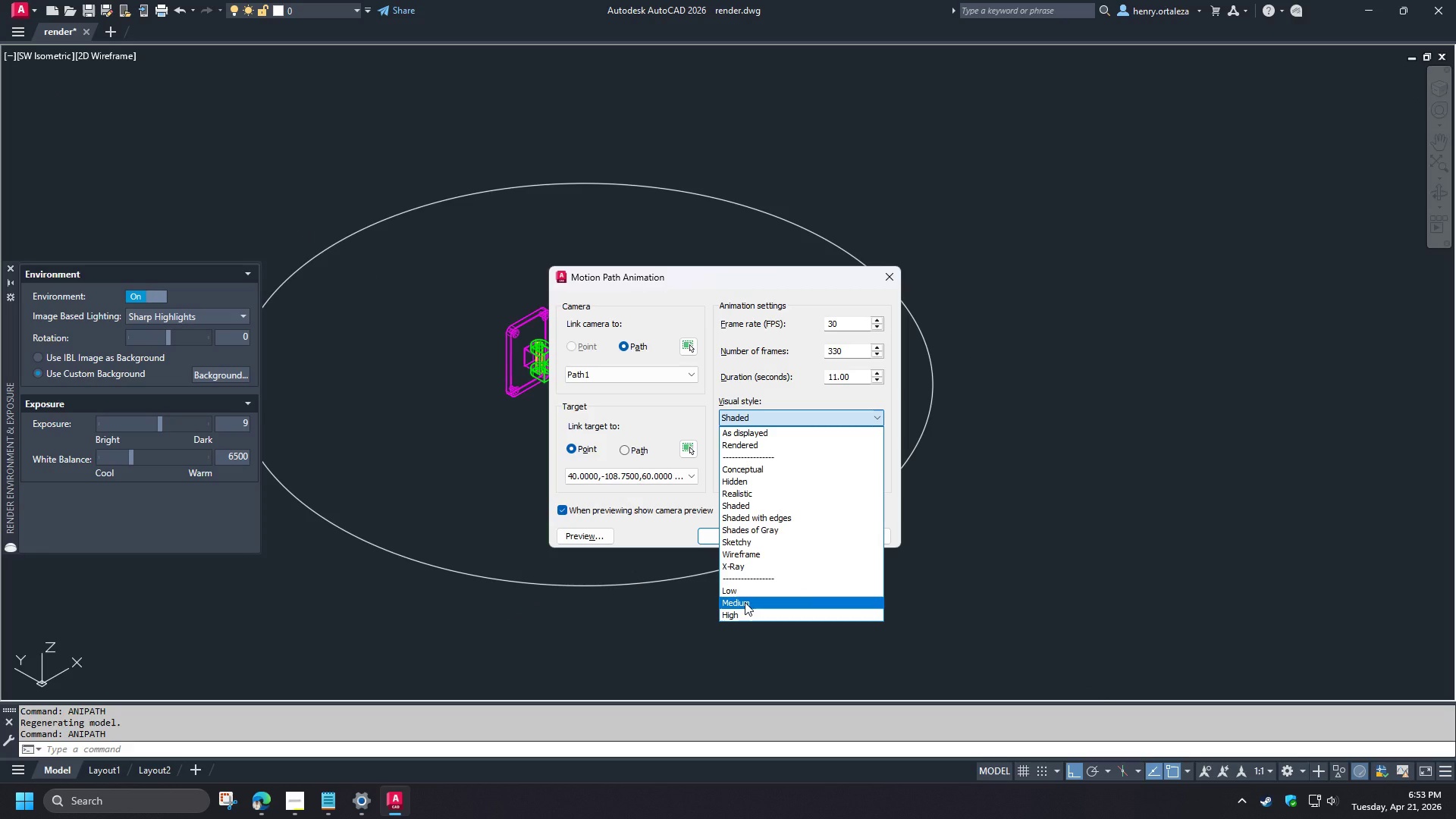 
wait(19.28)
 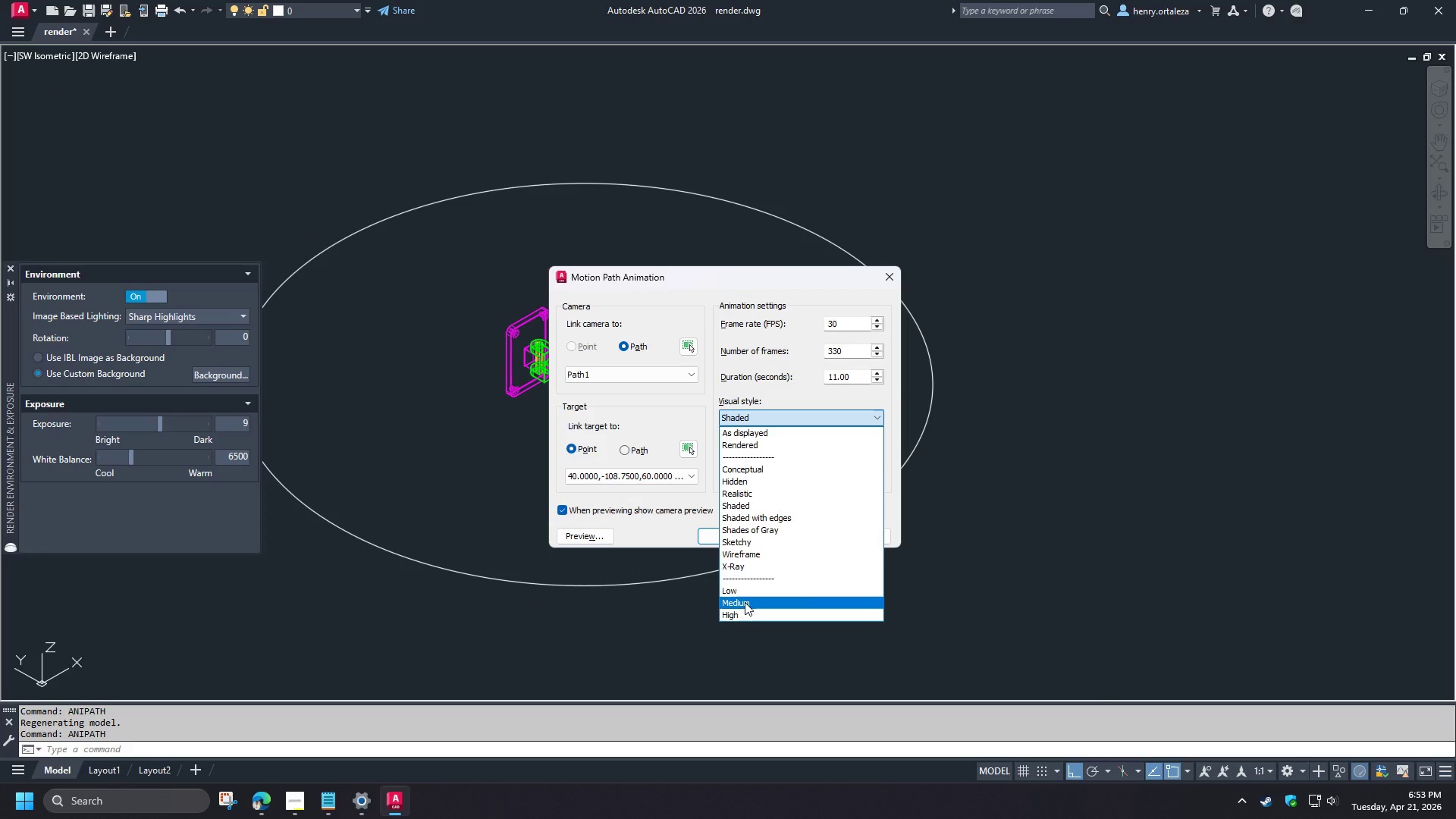 
left_click([745, 598])
 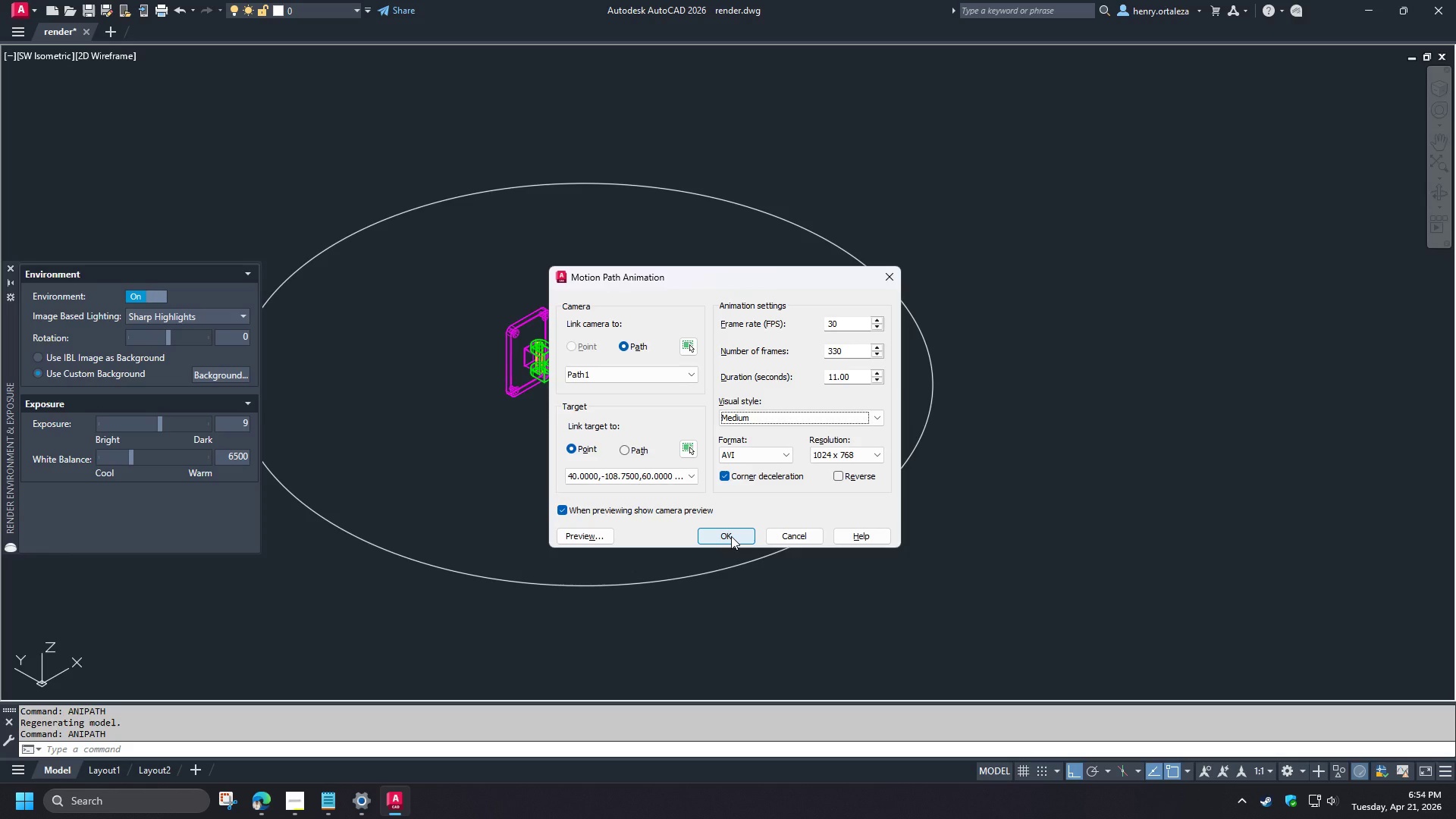 
left_click([731, 536])
 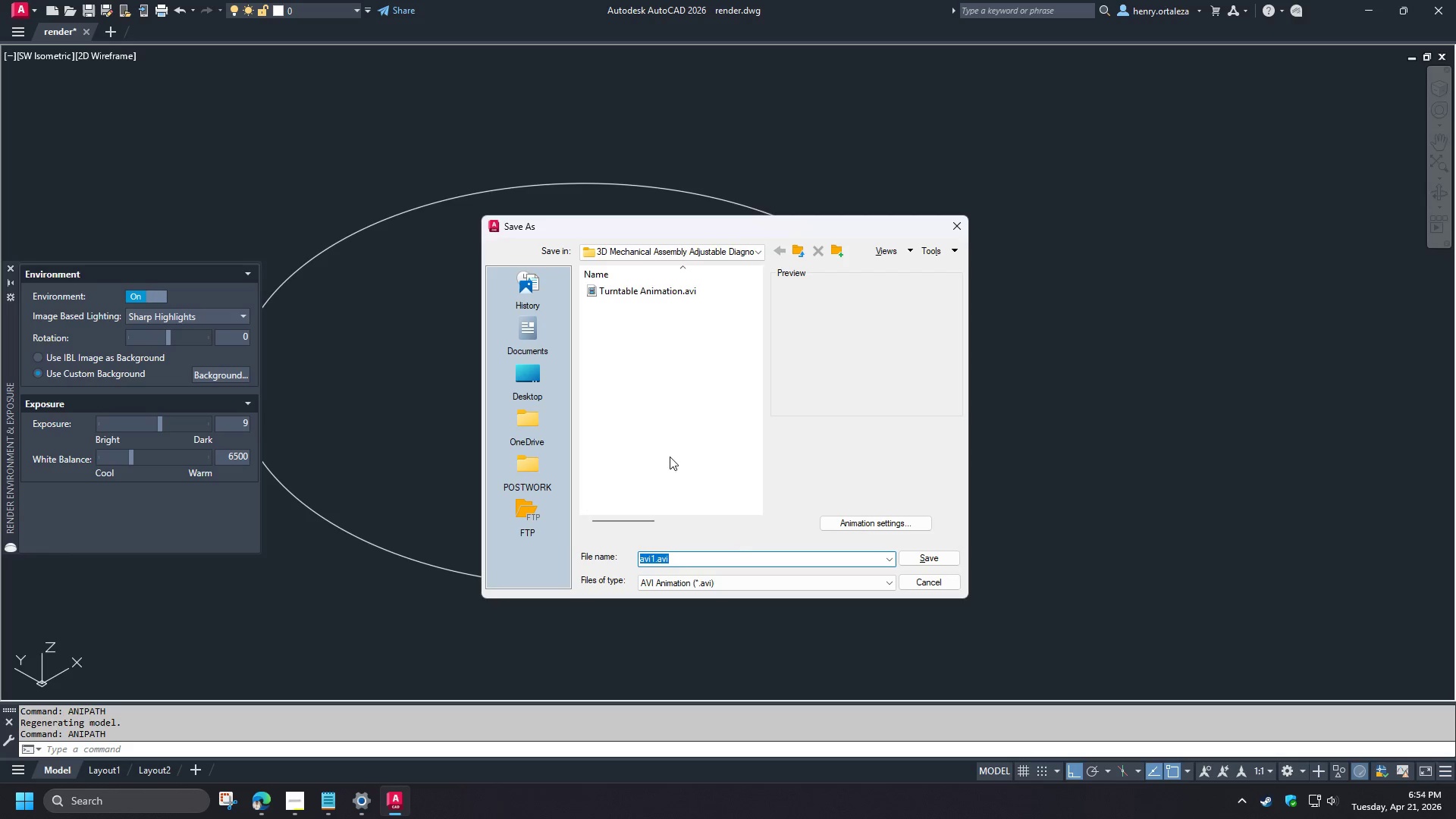 
left_click([648, 297])
 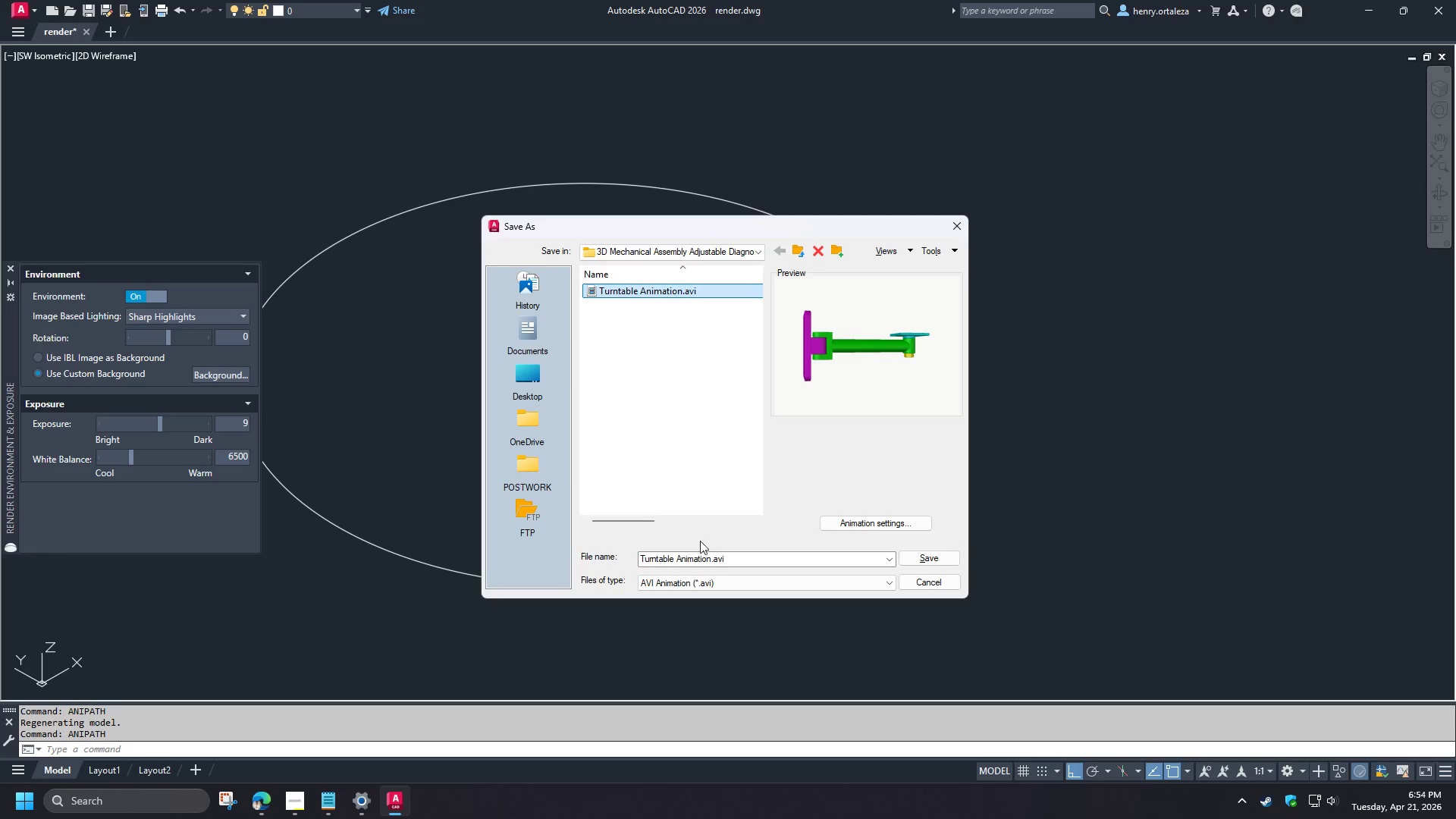 
left_click([722, 558])
 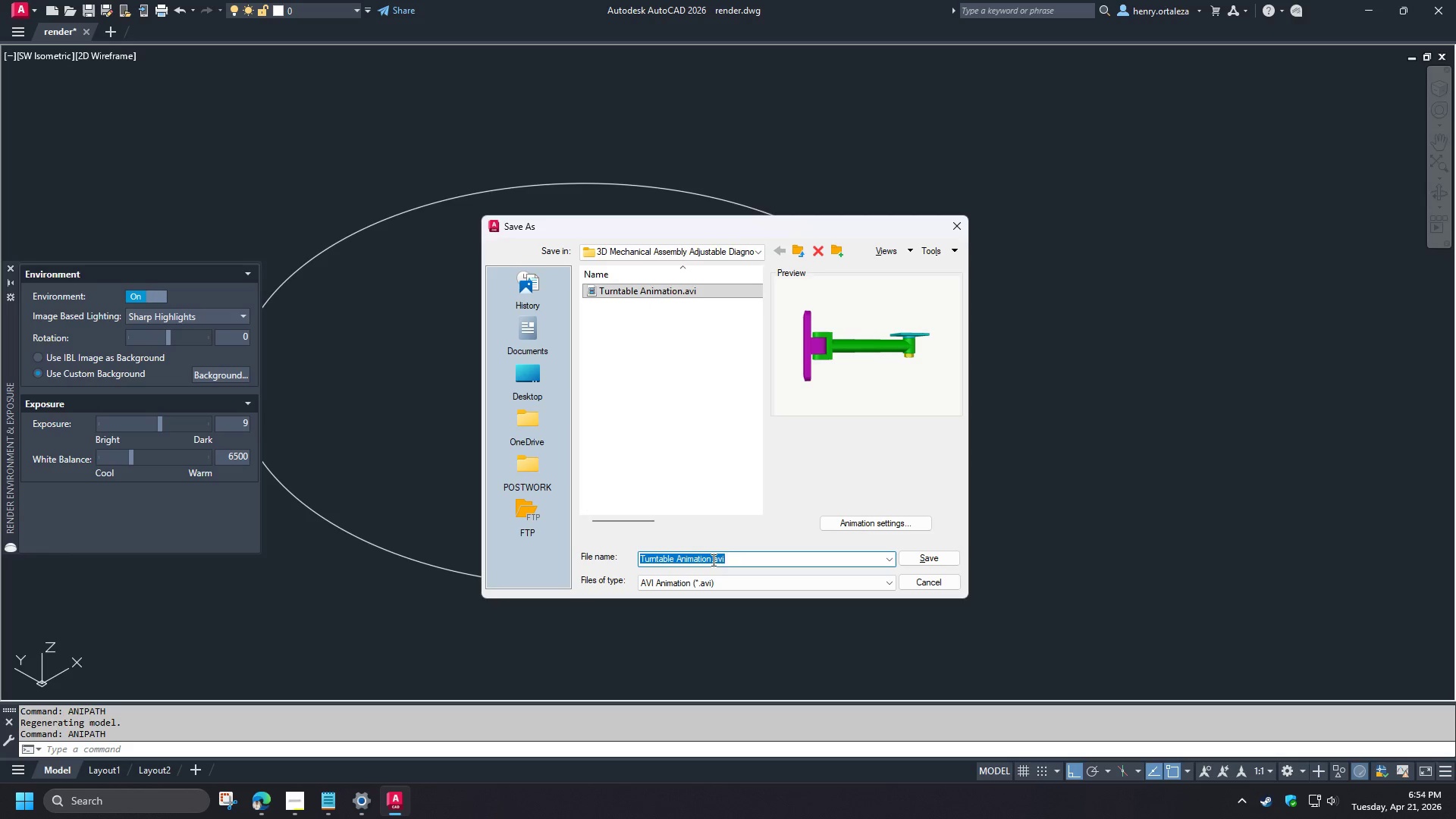 
left_click_drag(start_coordinate=[712, 560], to_coordinate=[742, 555])
 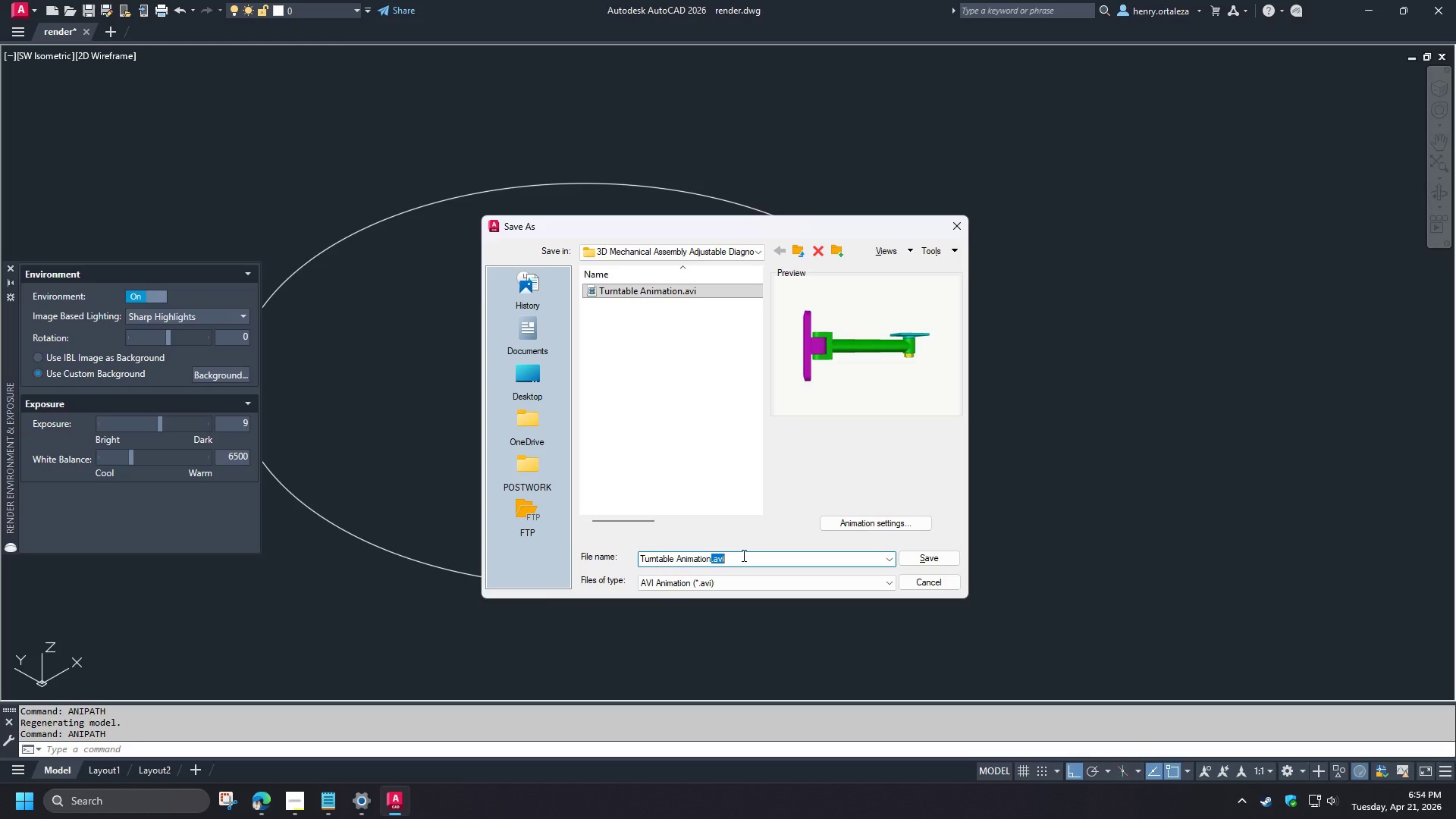 
key(Shift+ShiftRight)
 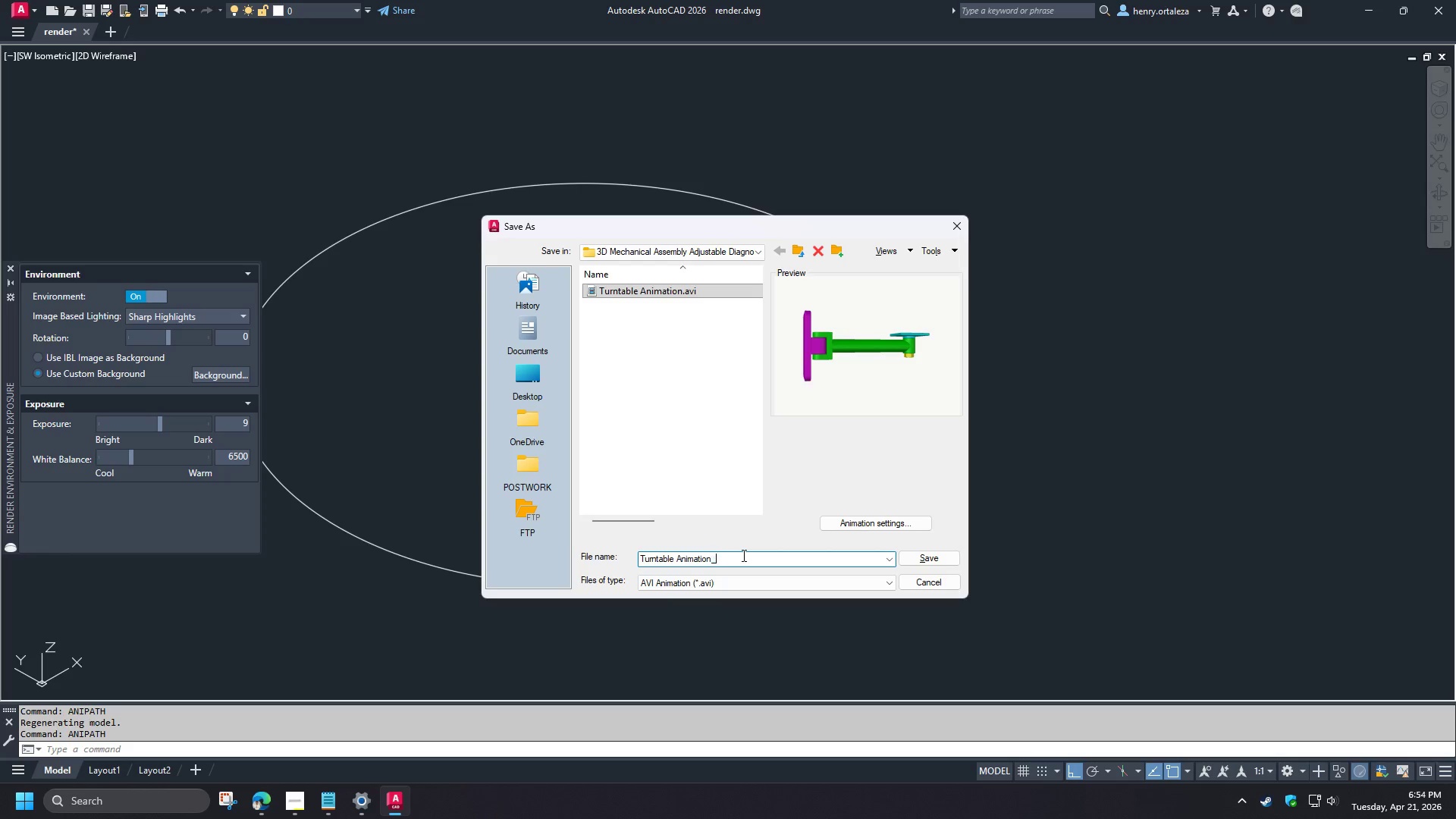 
key(Shift+Minus)
 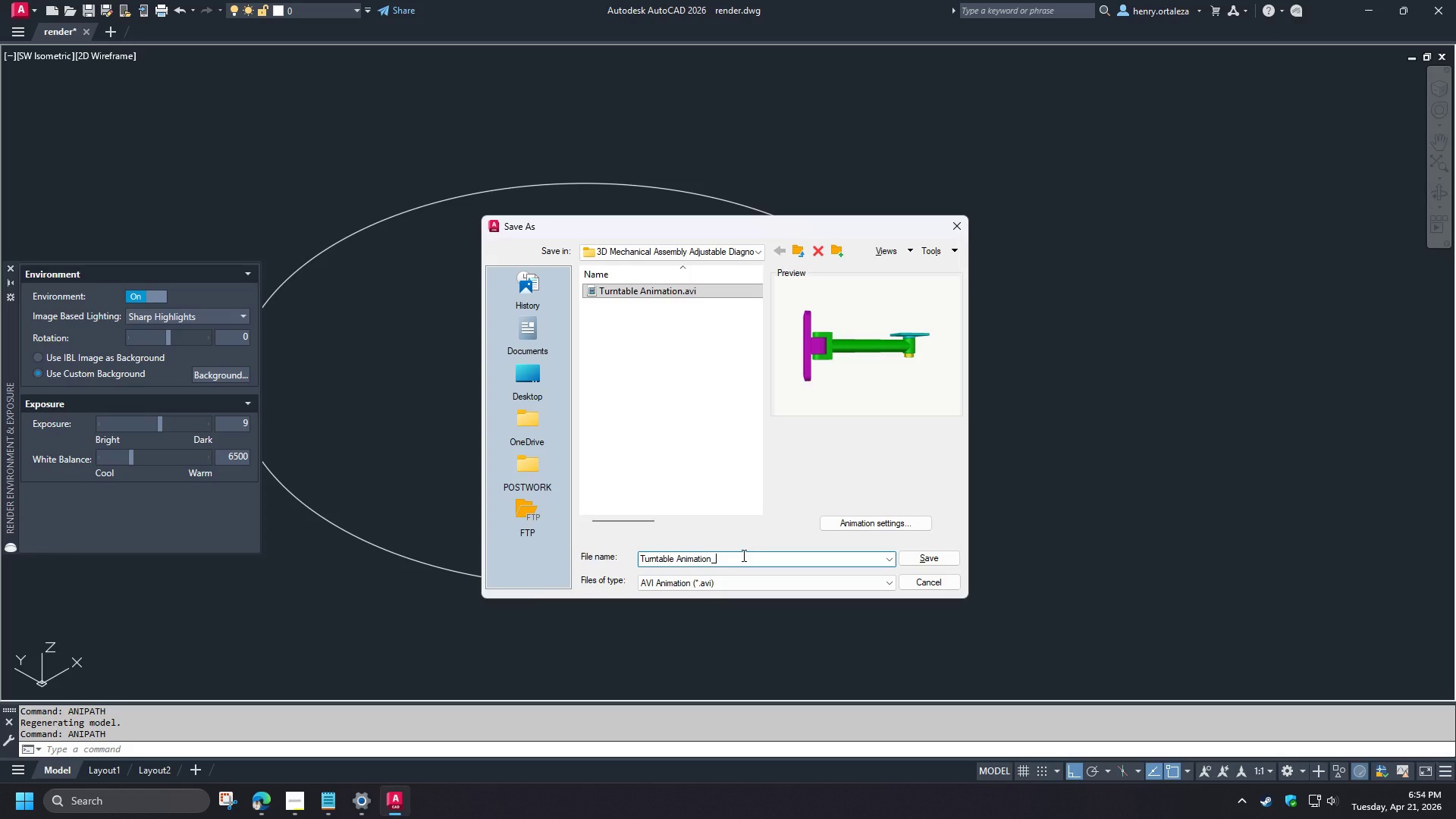 
key(2)
 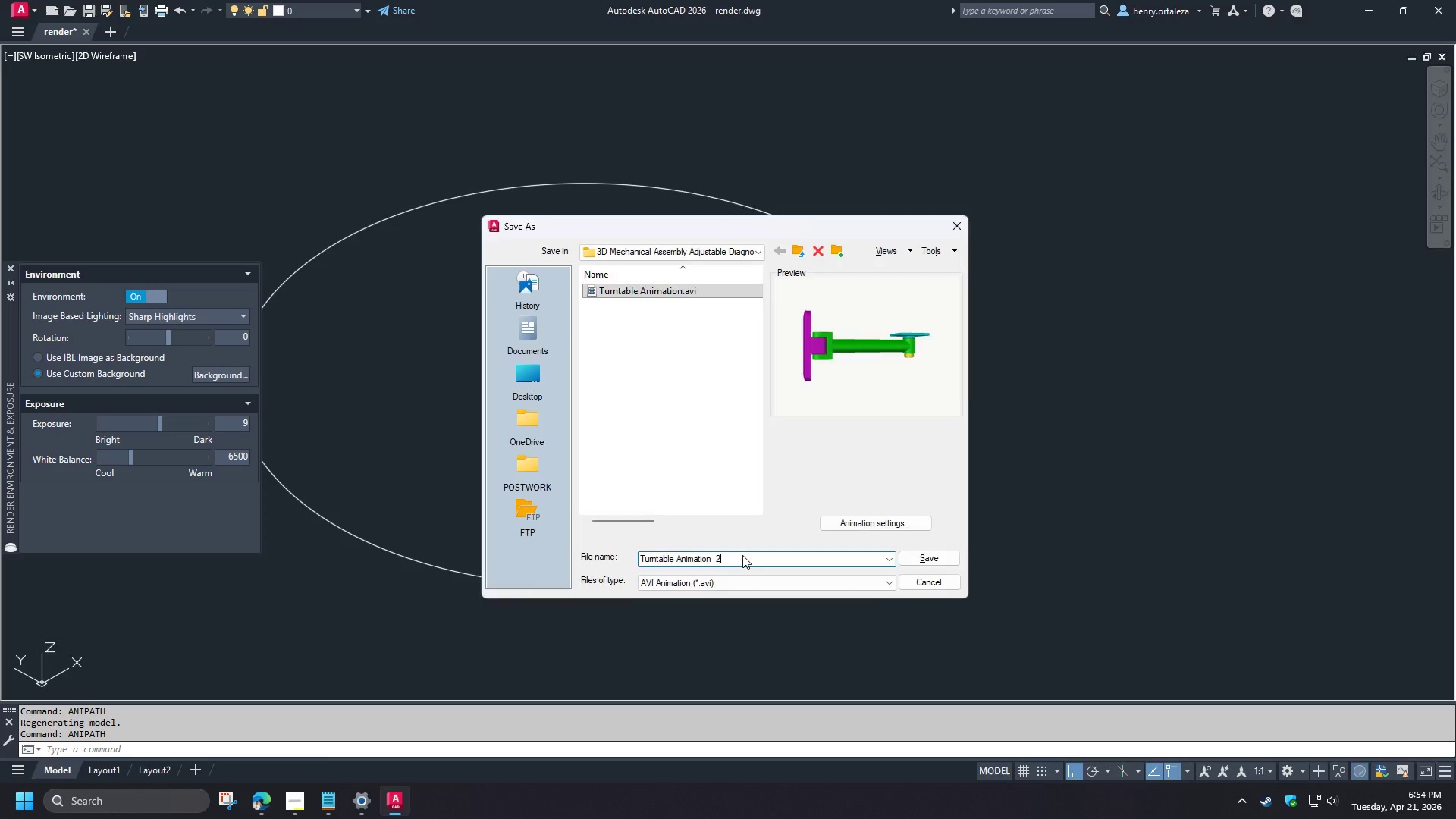 
key(Enter)
 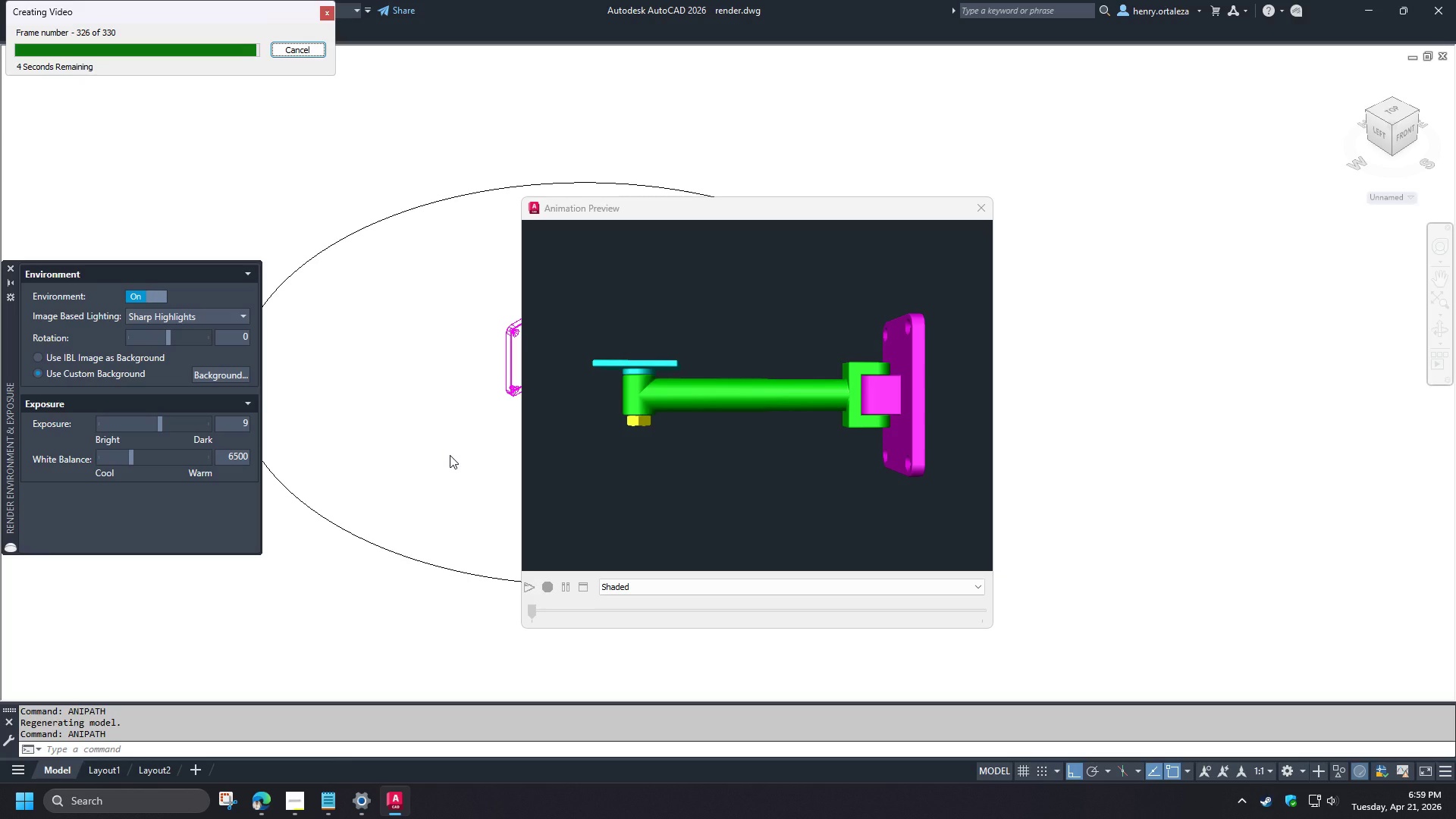 
wait(340.42)
 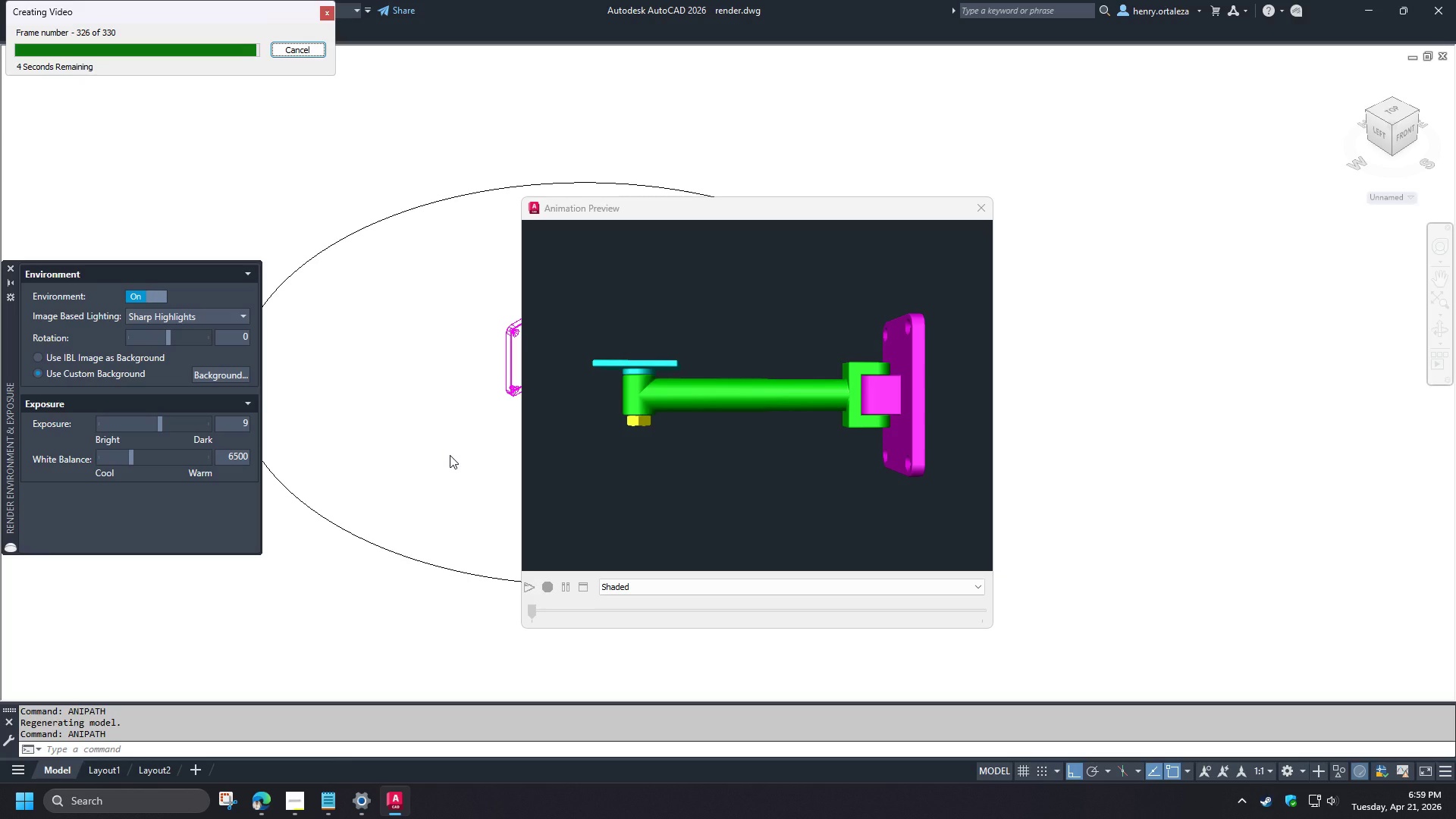 
mouse_move([266, 798])
 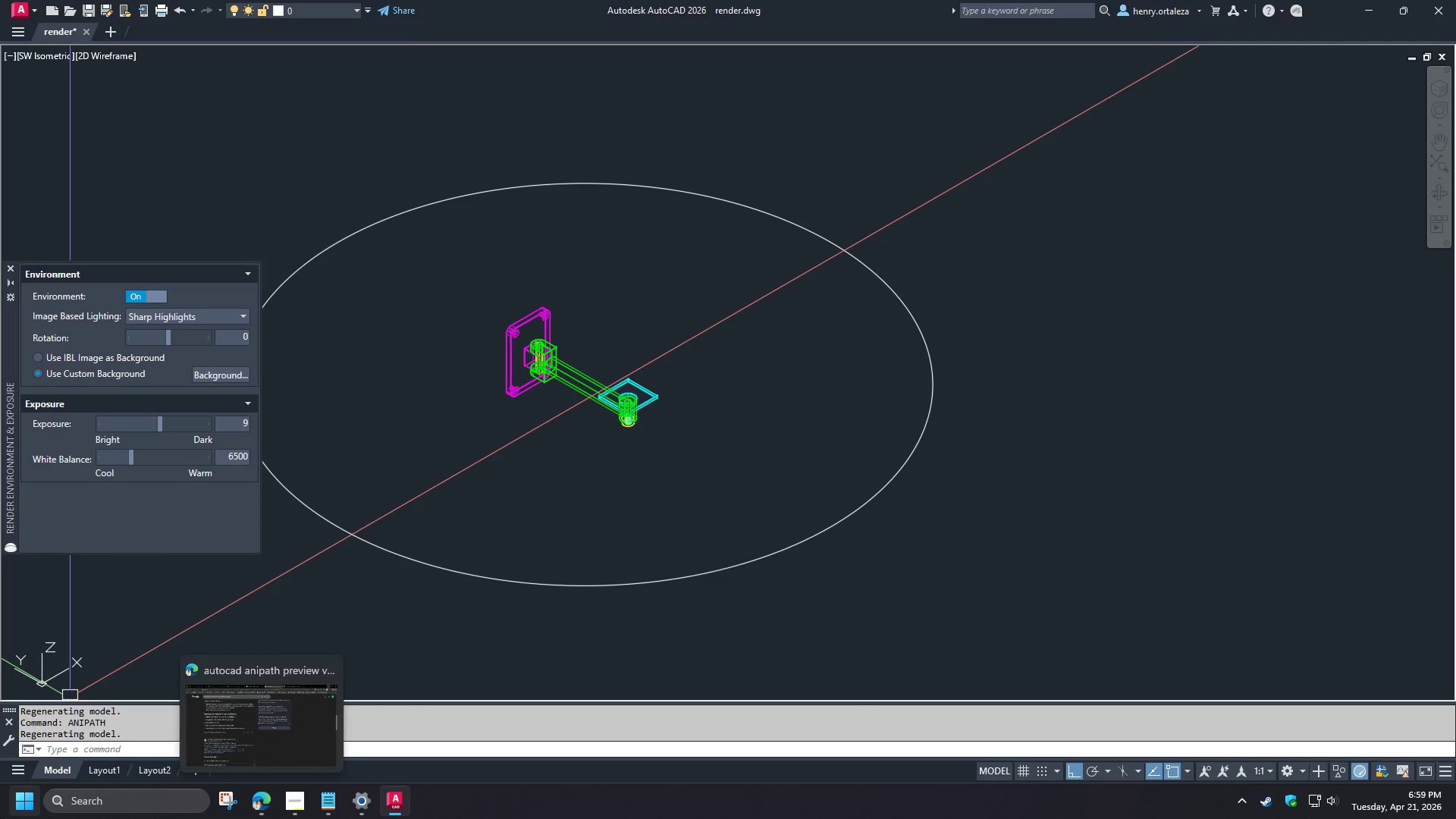 
left_click([0, 818])
 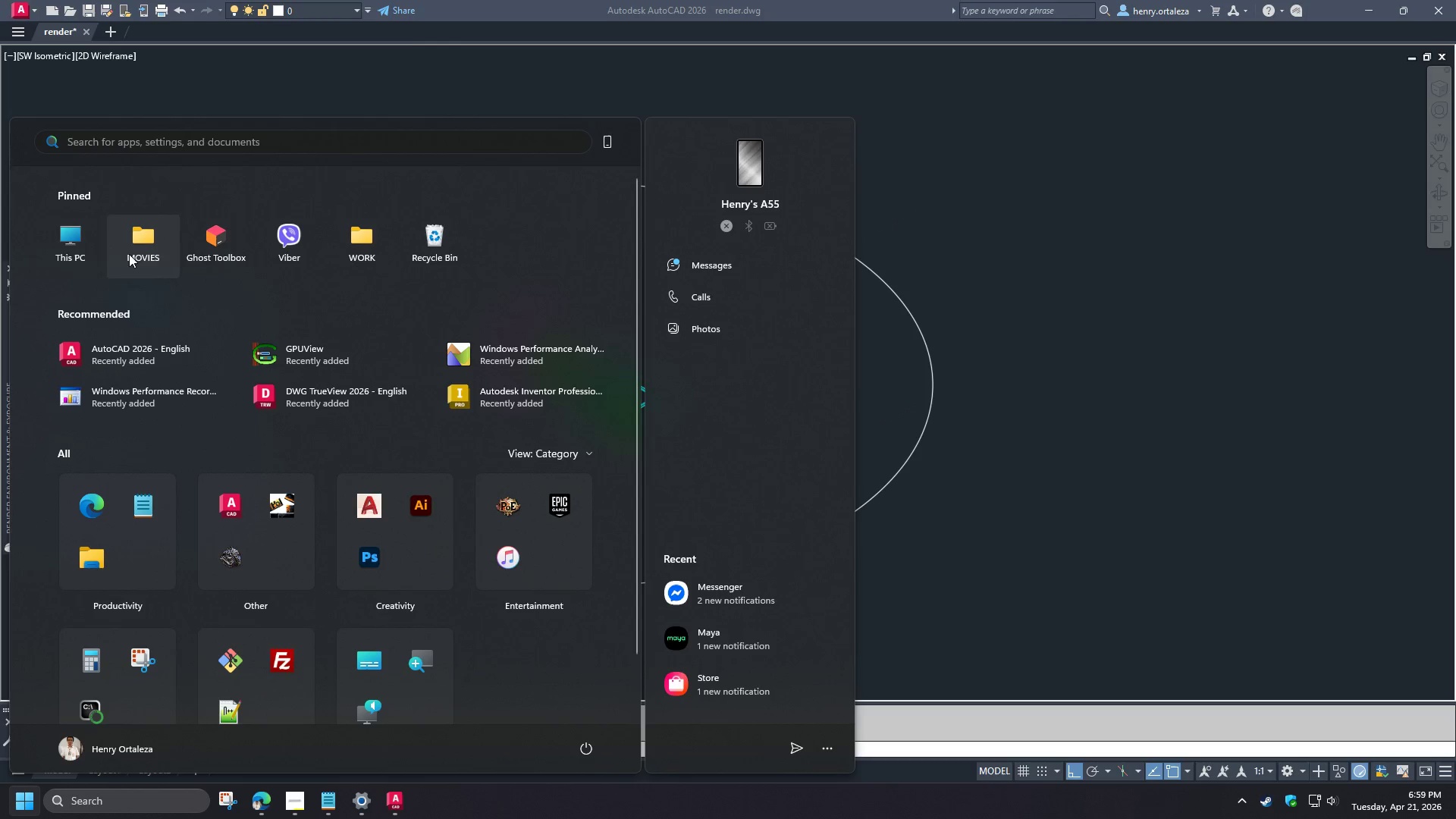 
left_click([81, 240])
 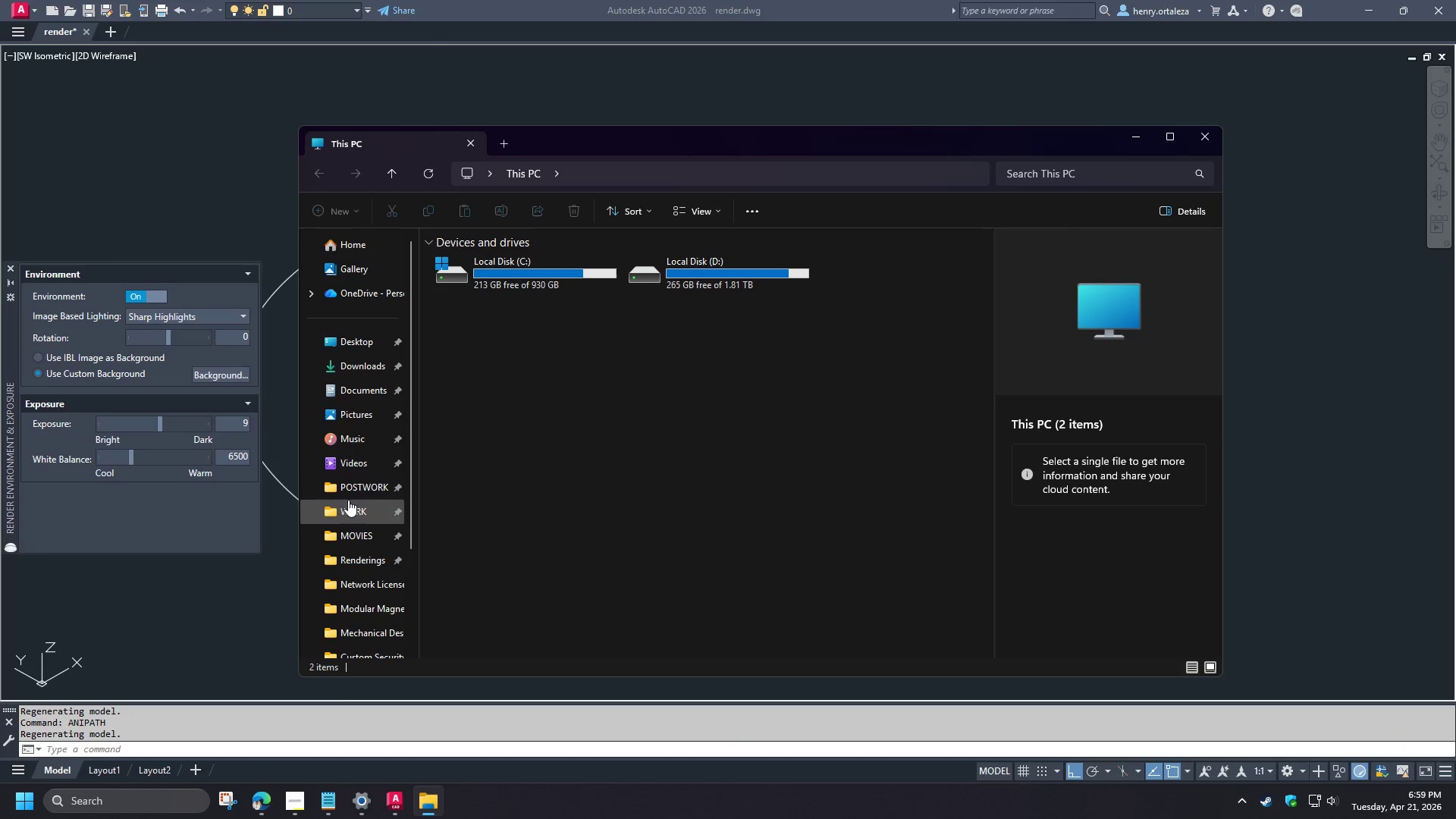 
double_click([353, 489])
 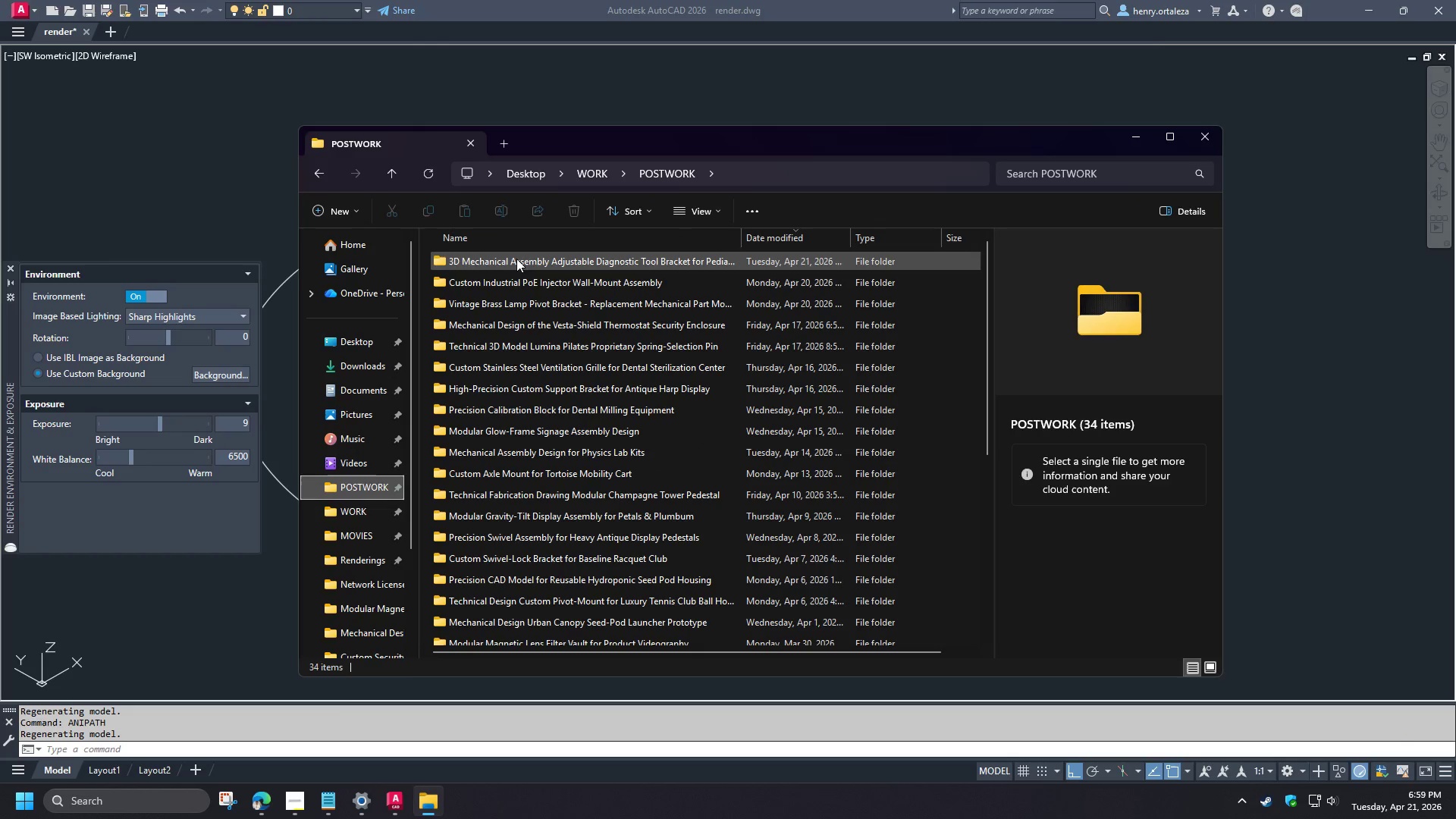 
double_click([516, 259])
 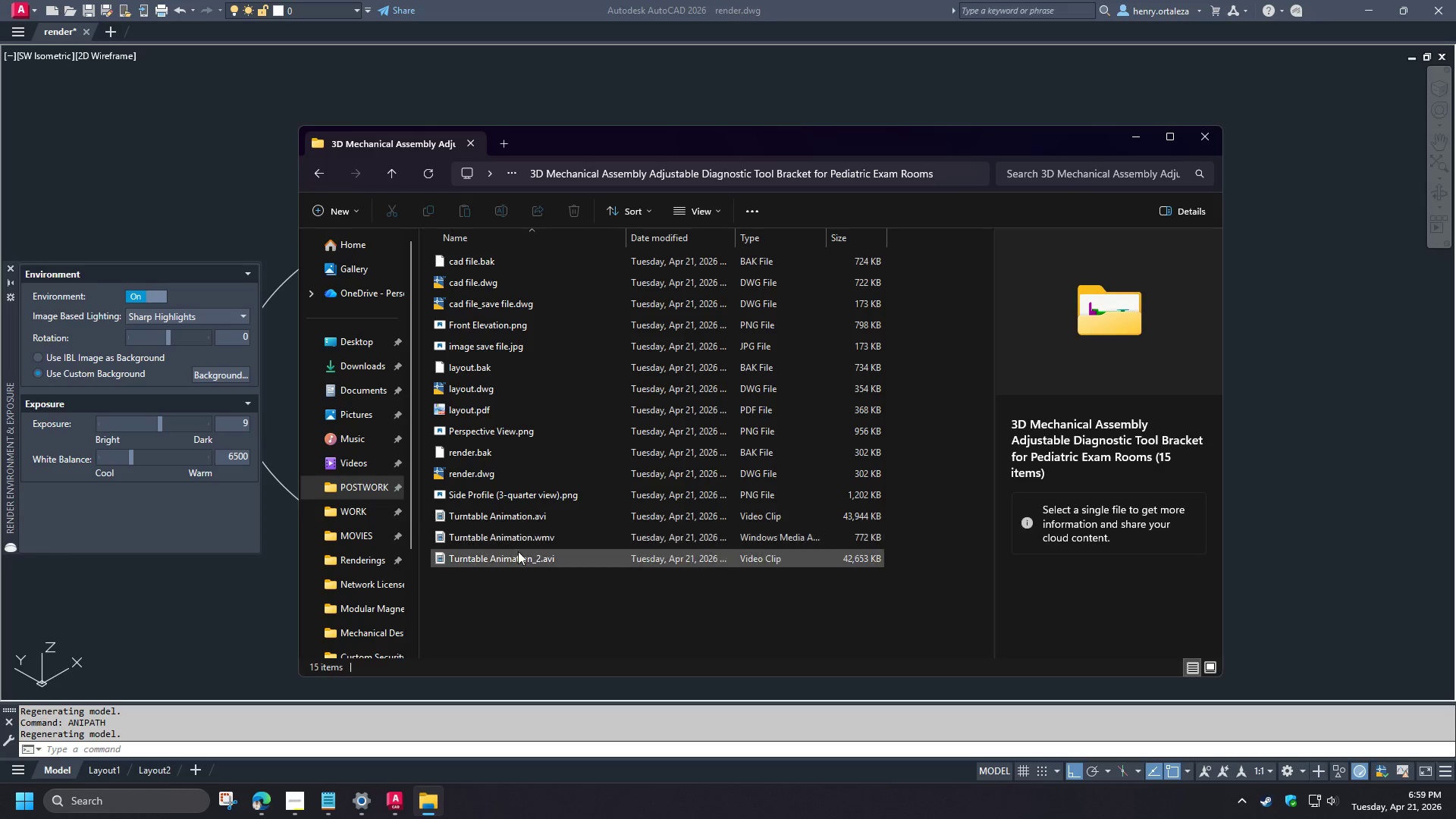 
left_click([516, 557])
 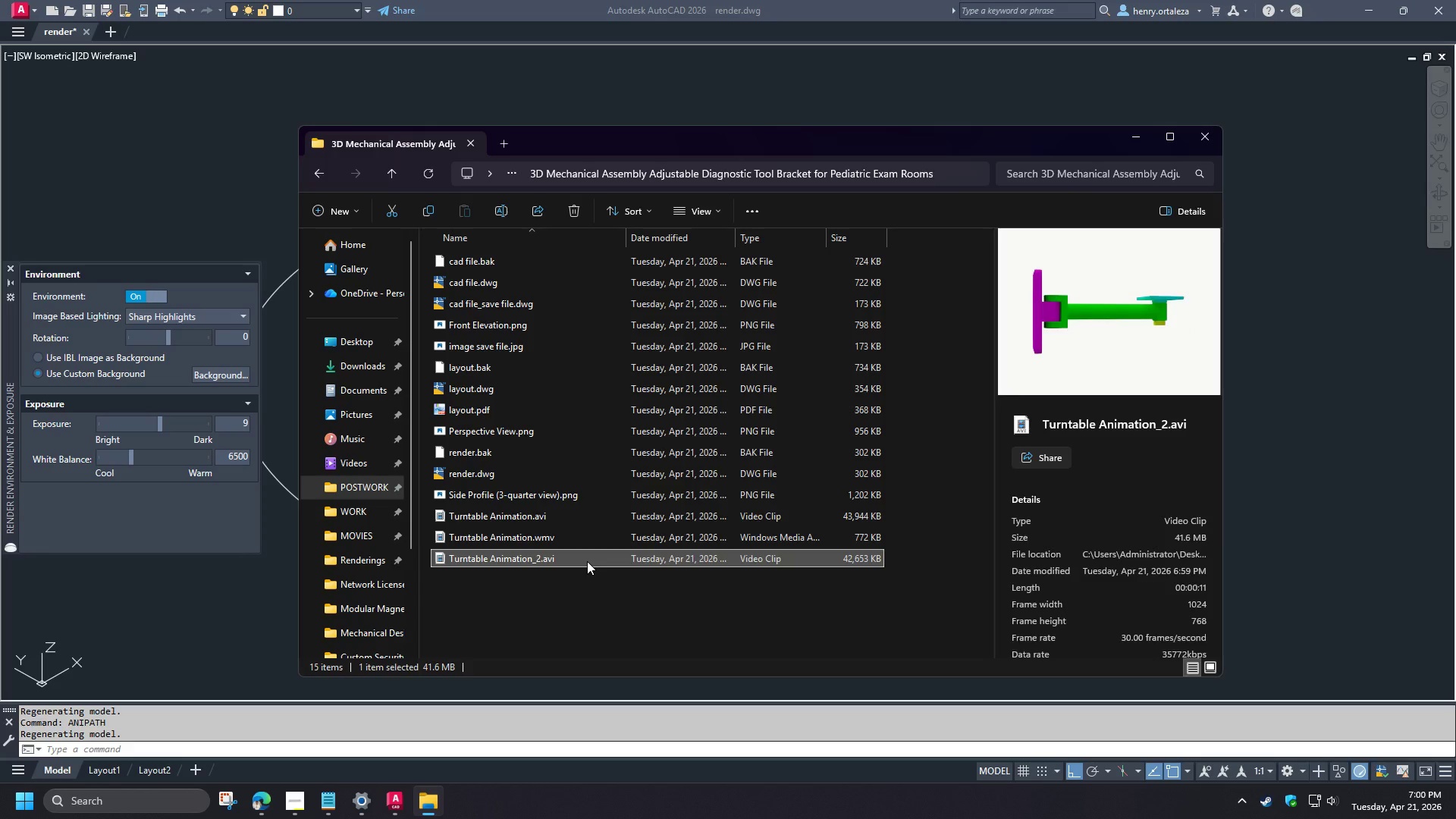 
double_click([587, 561])
 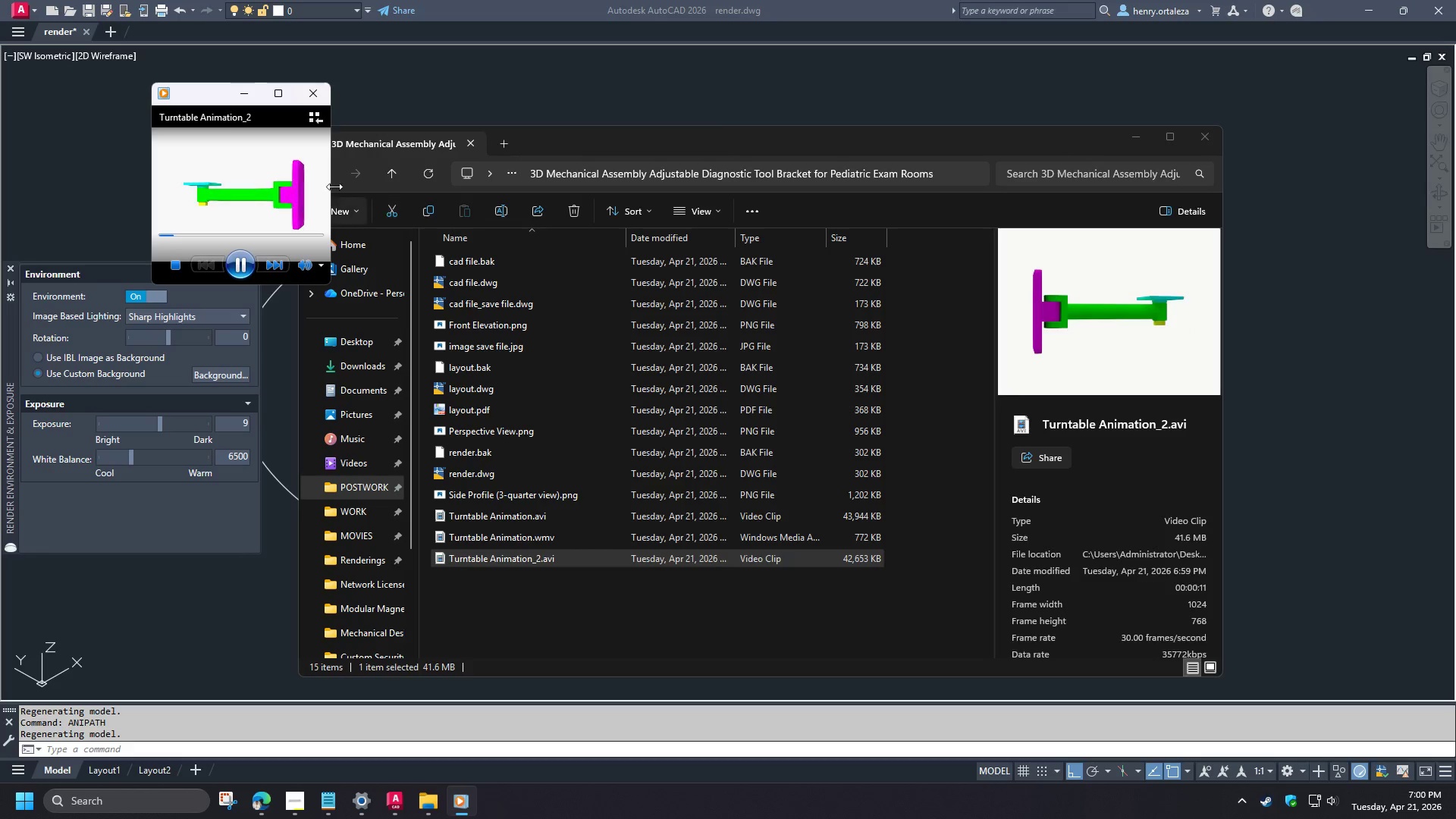 
left_click([279, 93])
 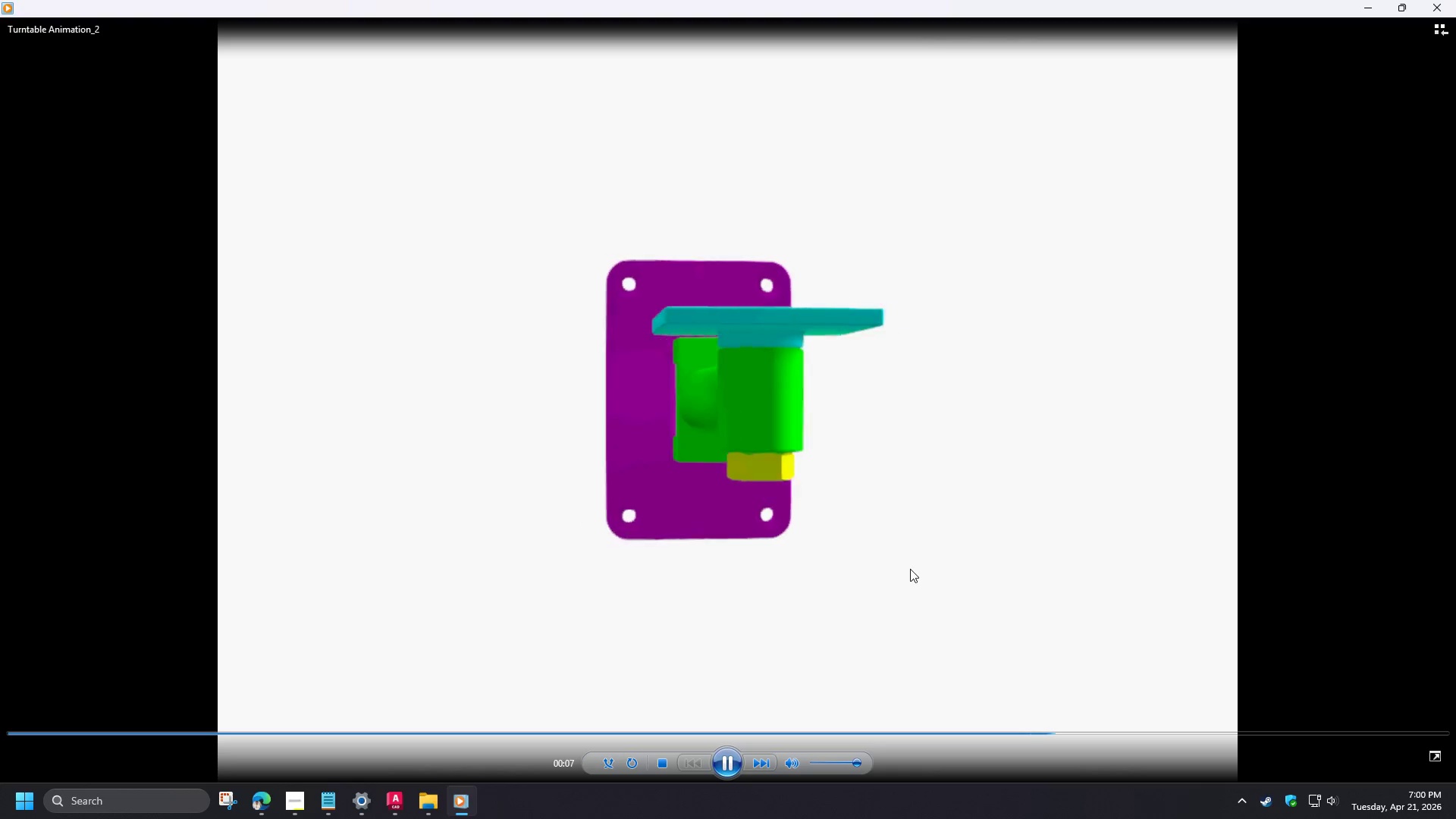 
wait(11.86)
 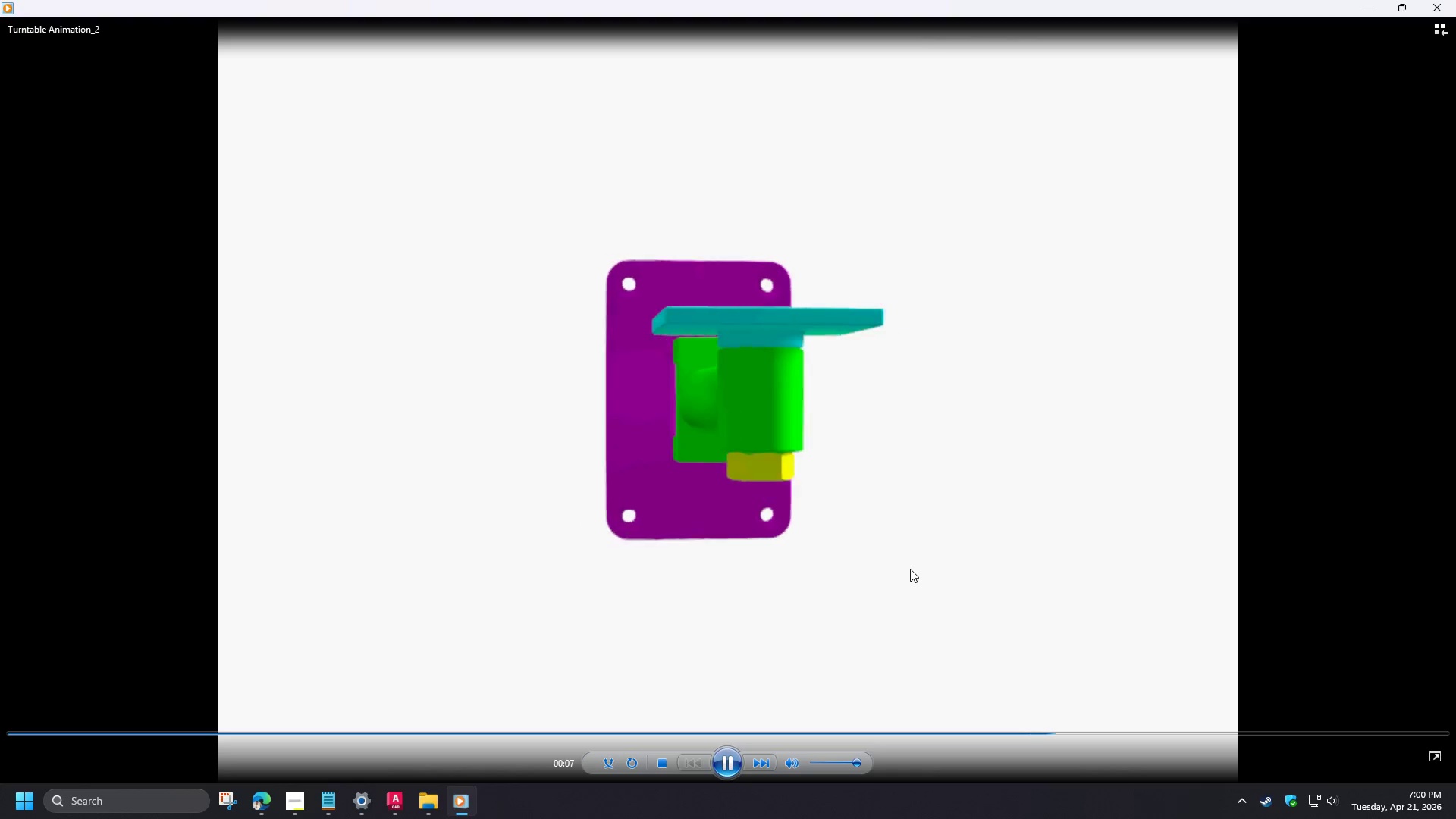 
left_click([711, 369])
 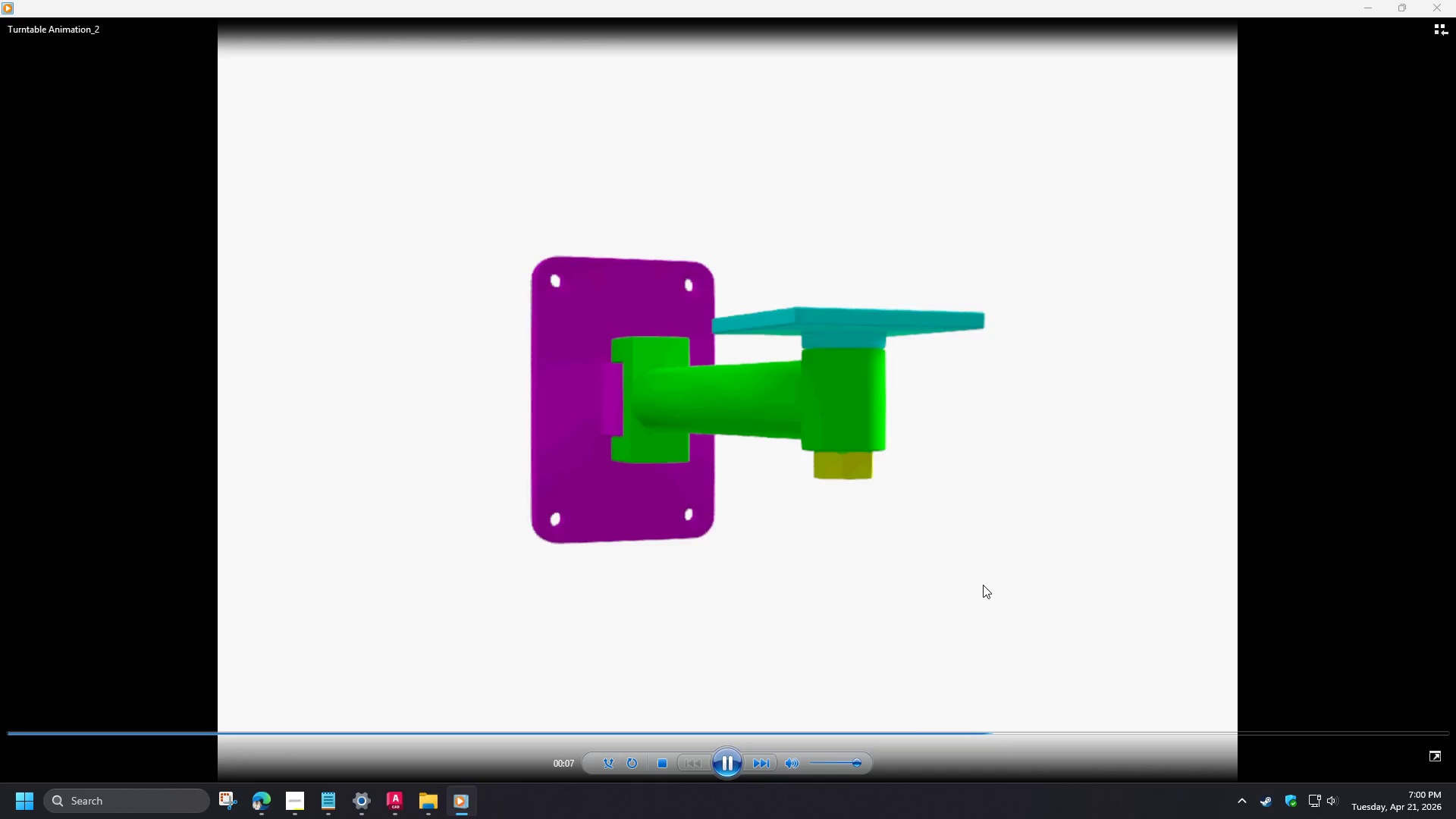 
wait(12.69)
 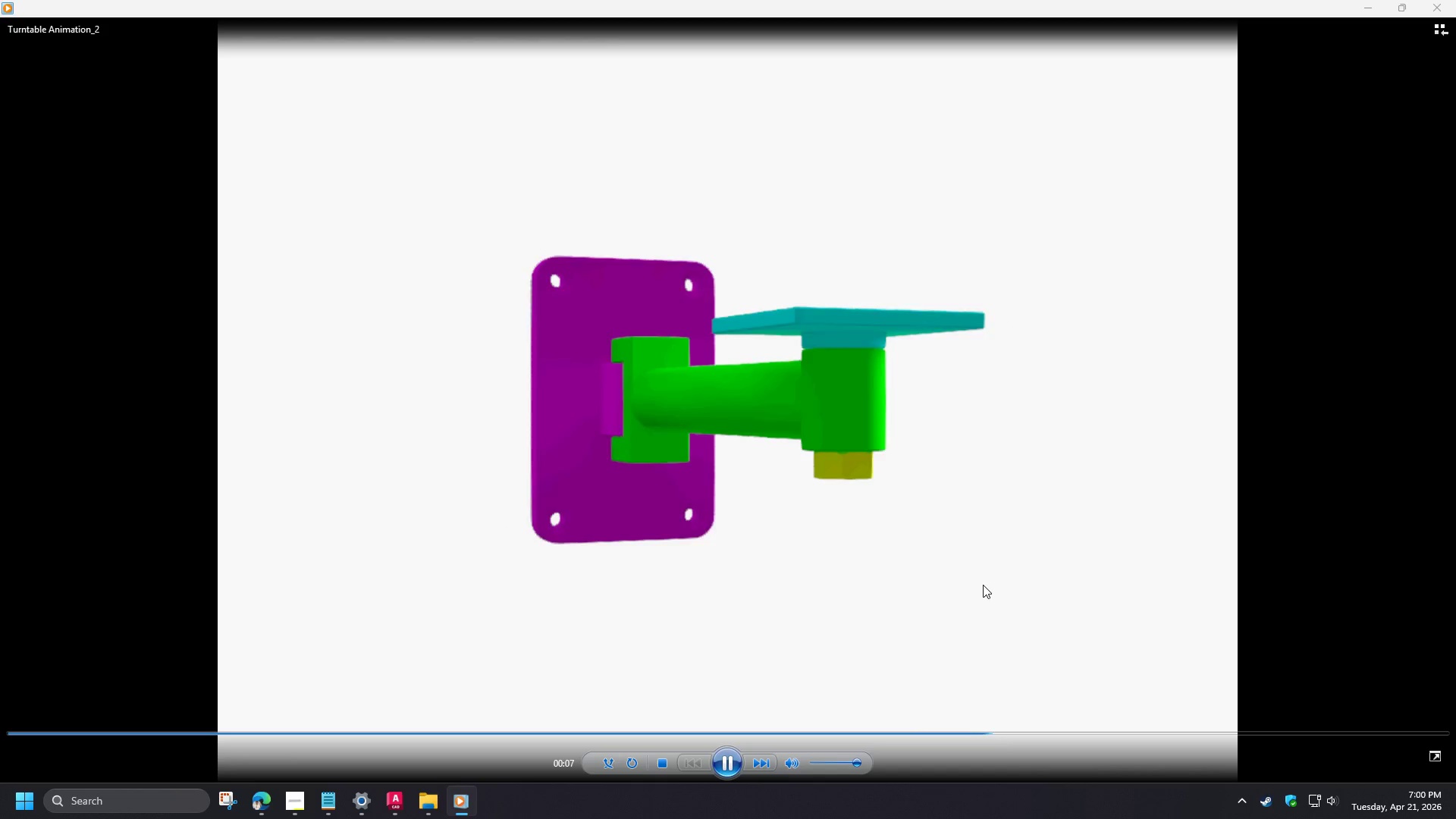 
left_click([1455, 0])
 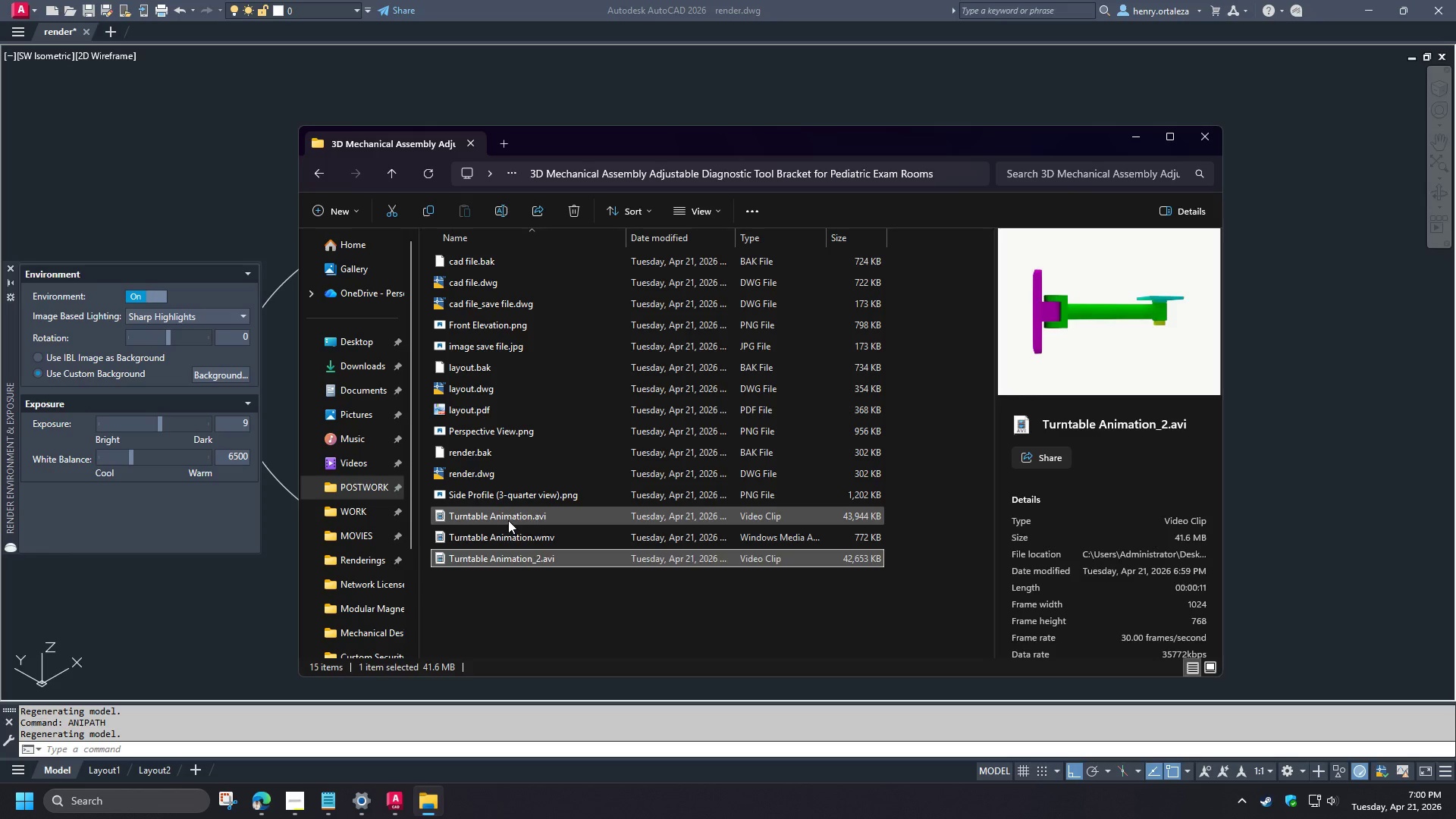 
wait(5.47)
 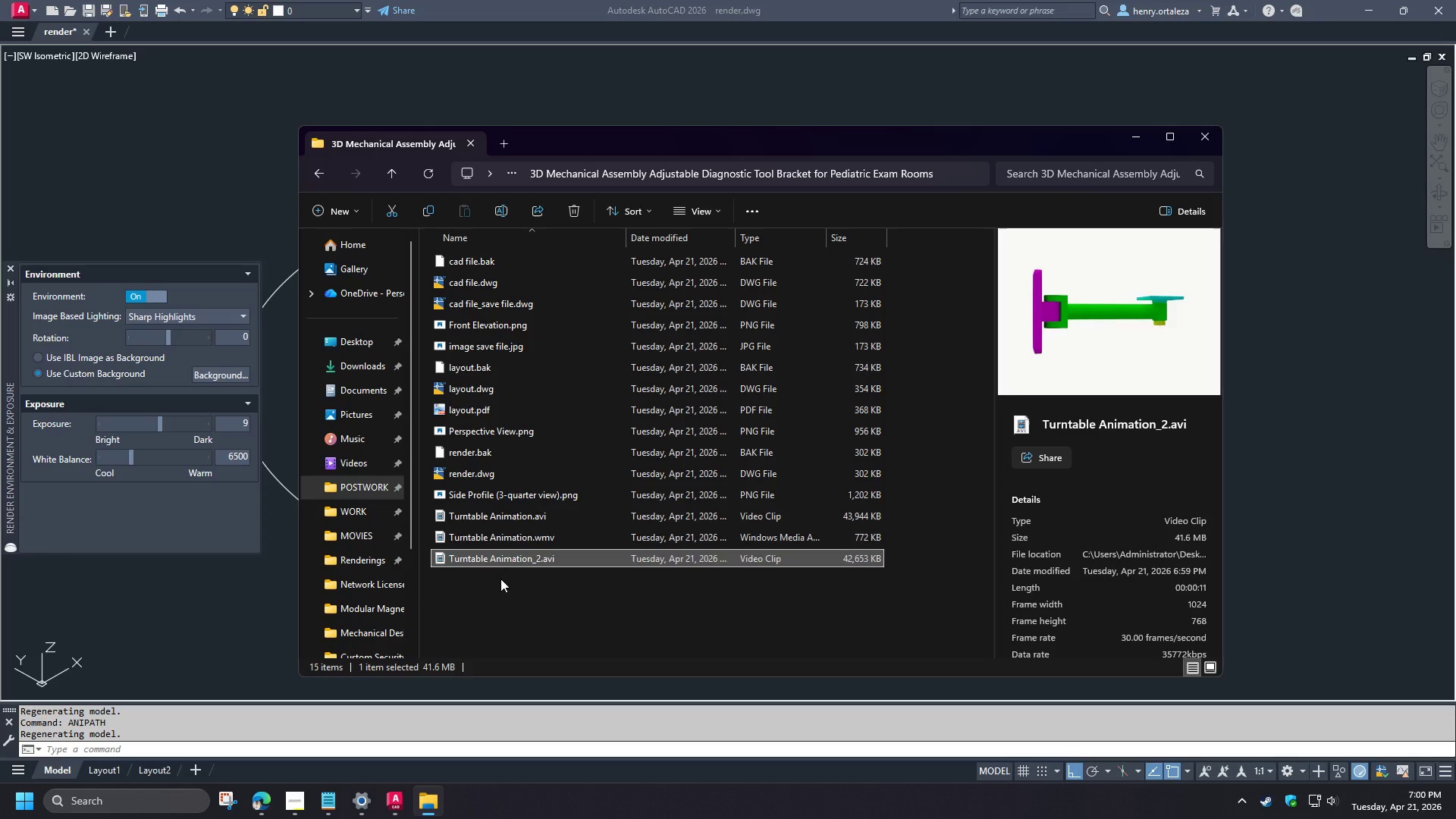 
left_click([508, 520])
 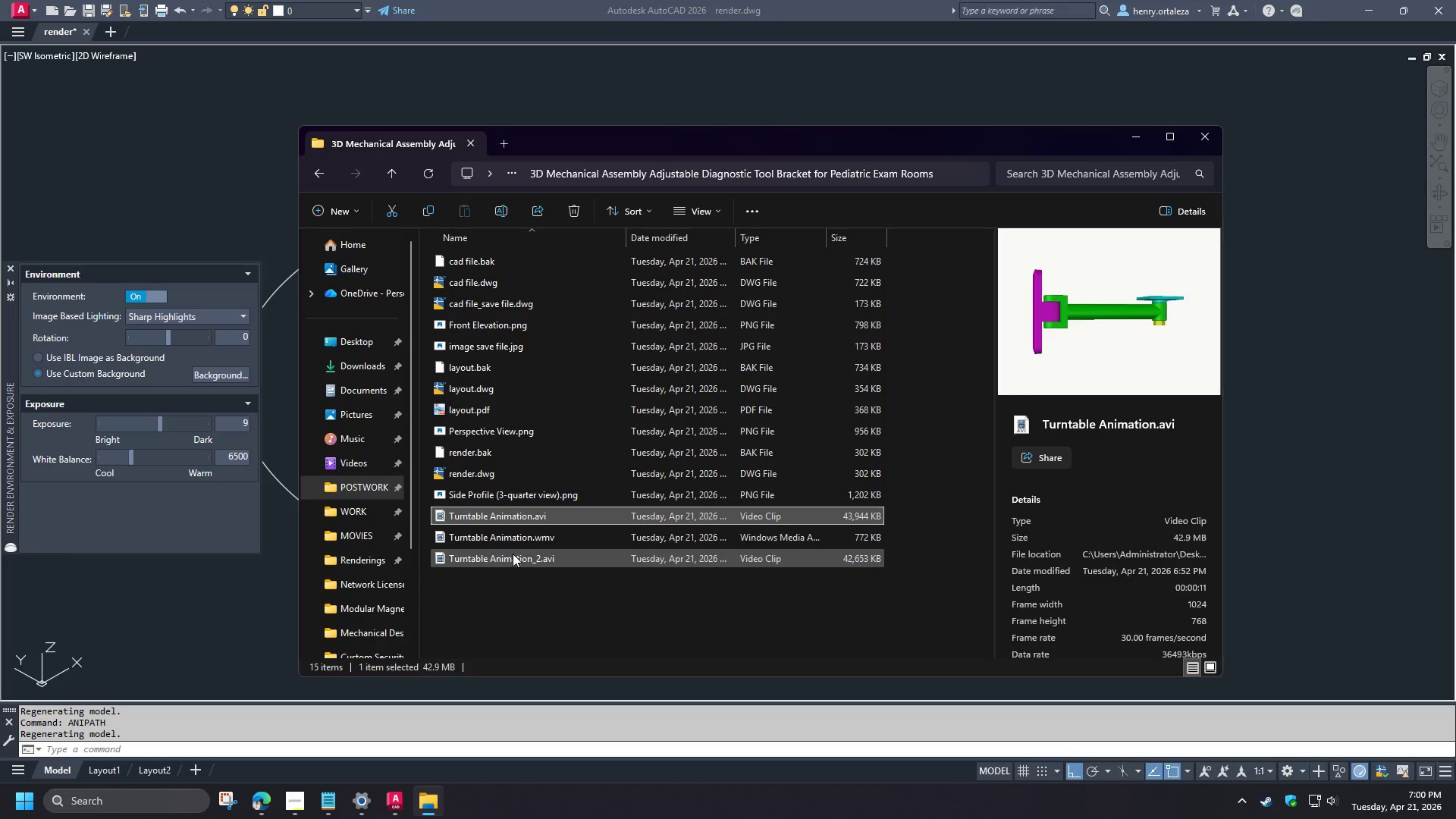 
left_click([513, 554])
 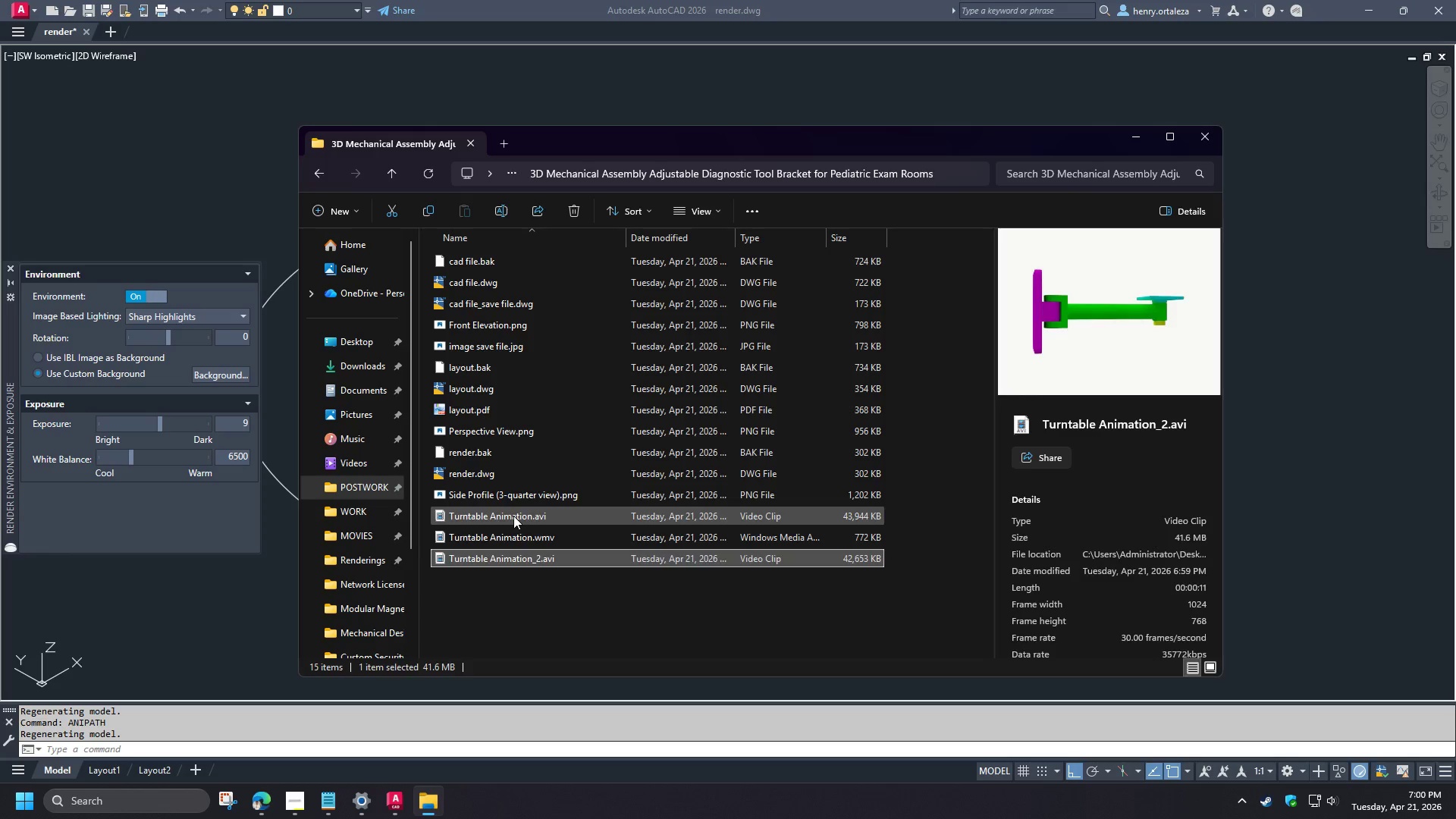 
double_click([513, 516])
 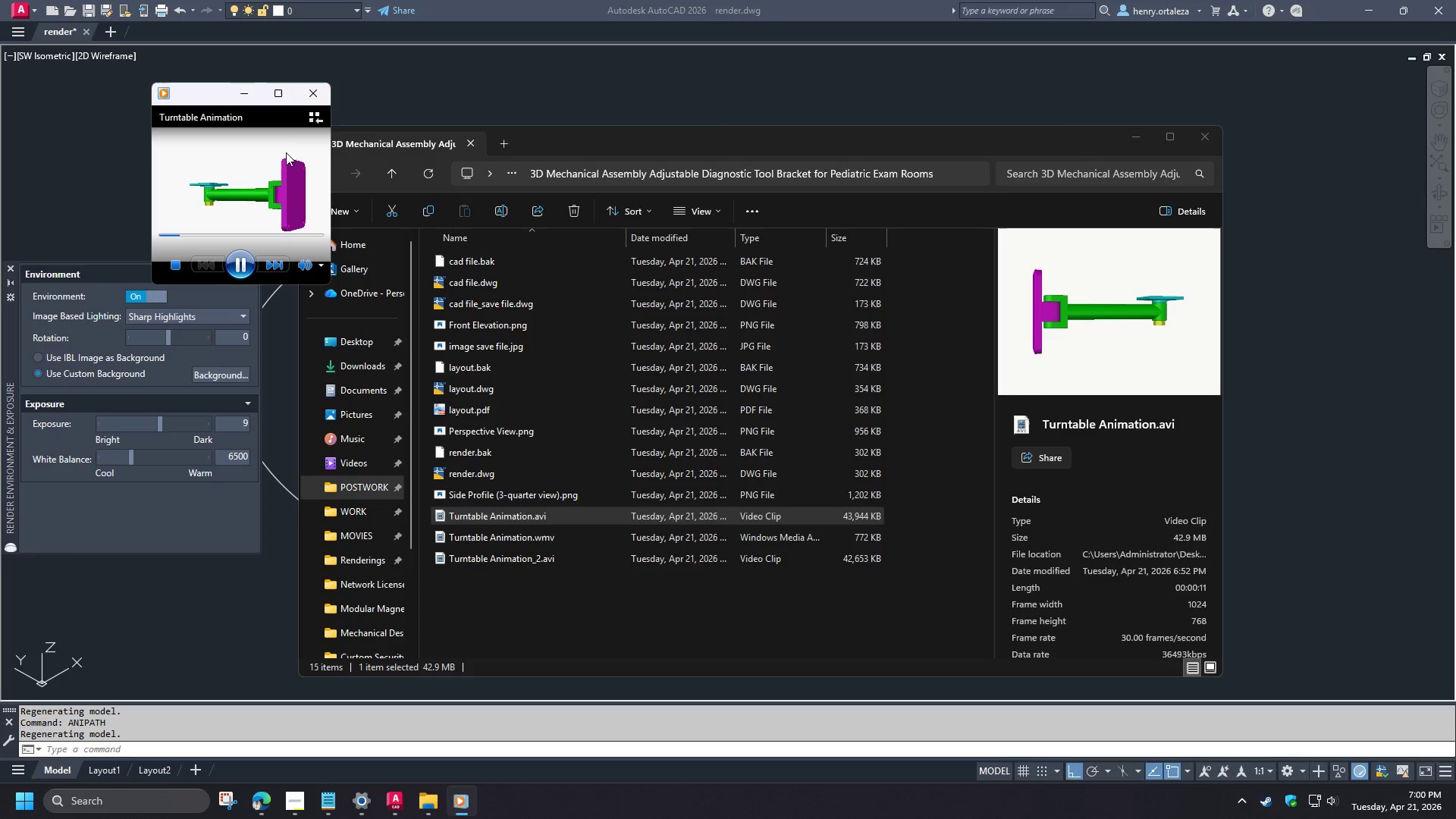 
left_click([283, 95])
 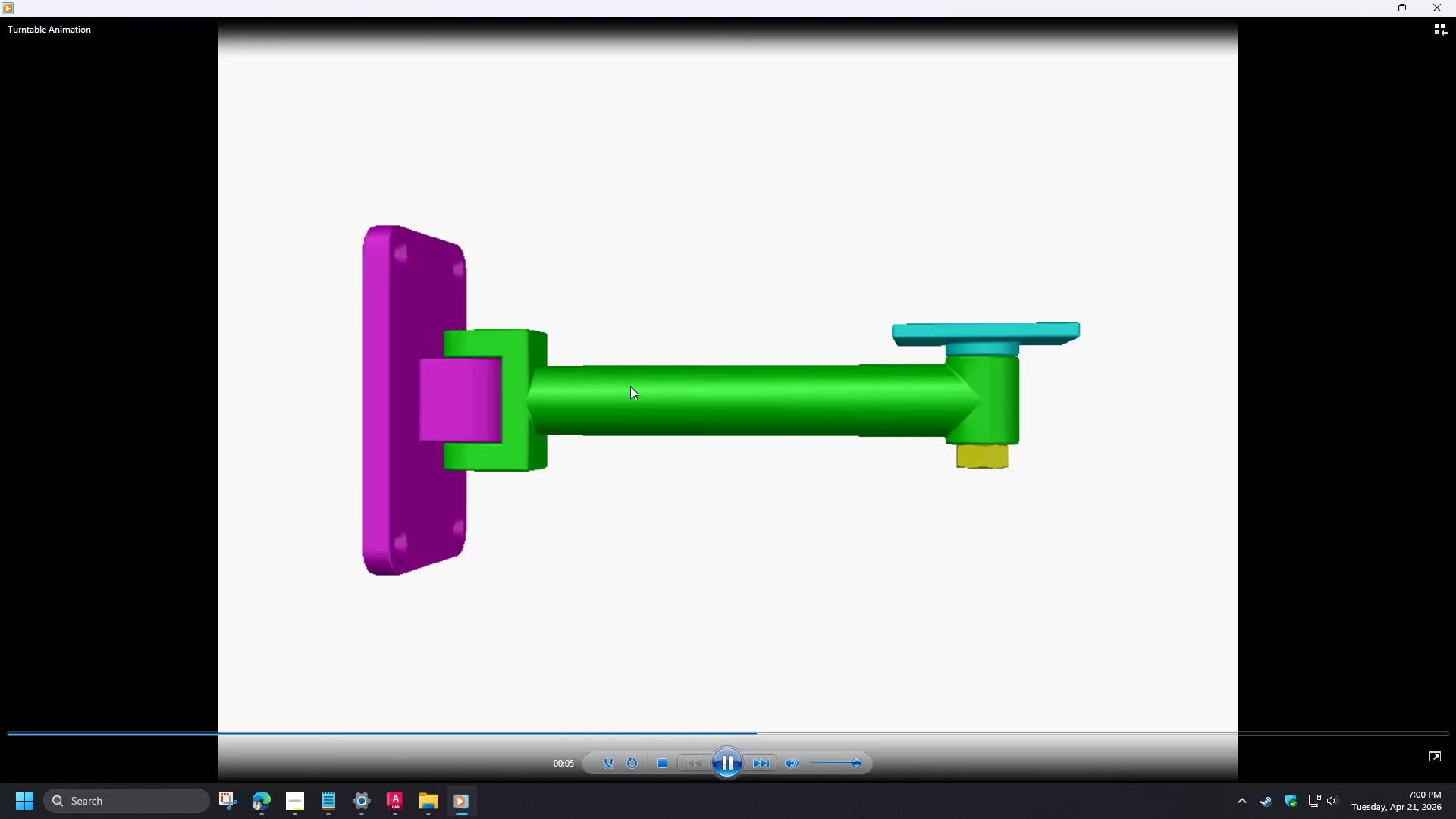 
wait(9.02)
 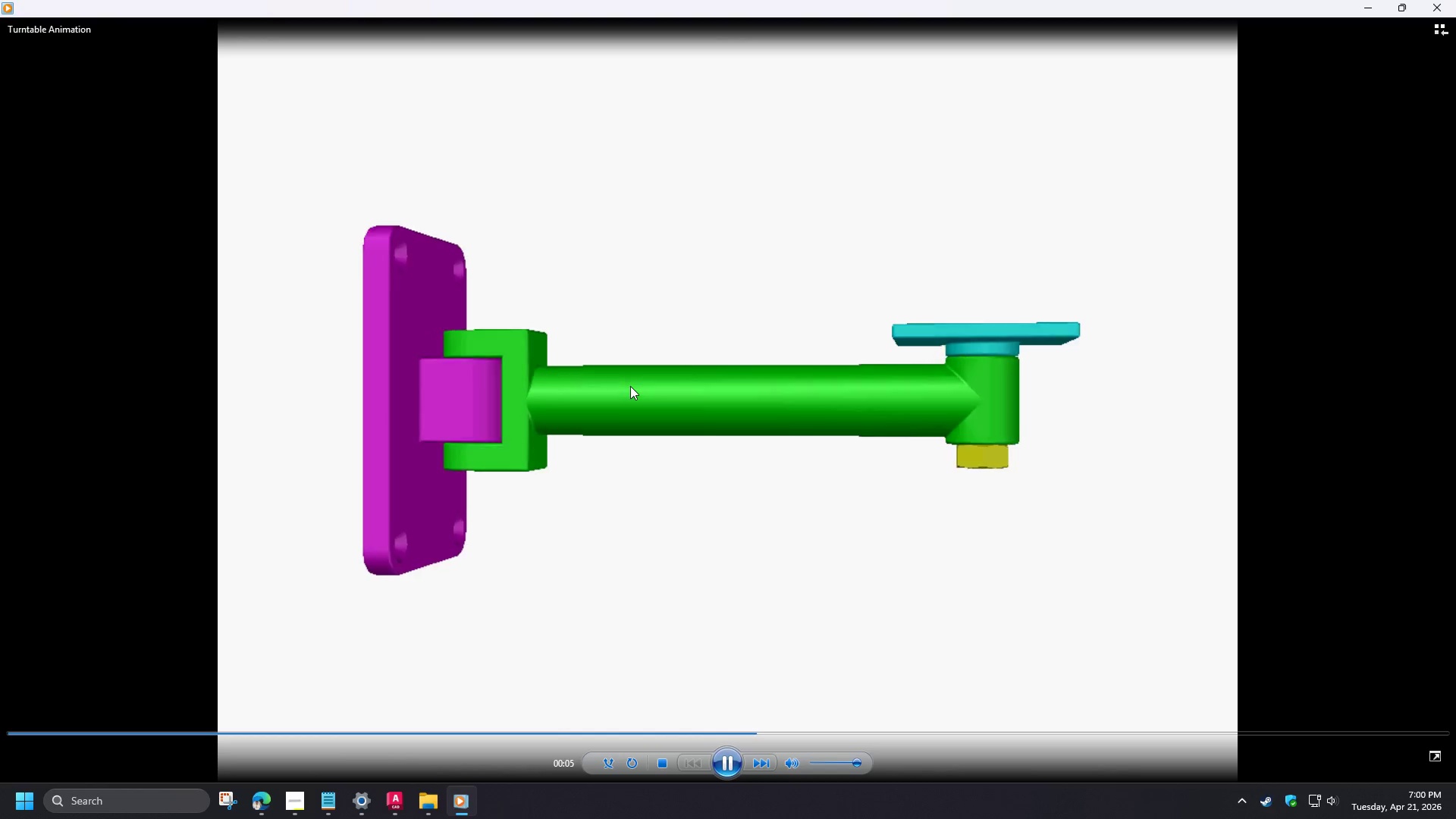 
left_click([1441, 0])
 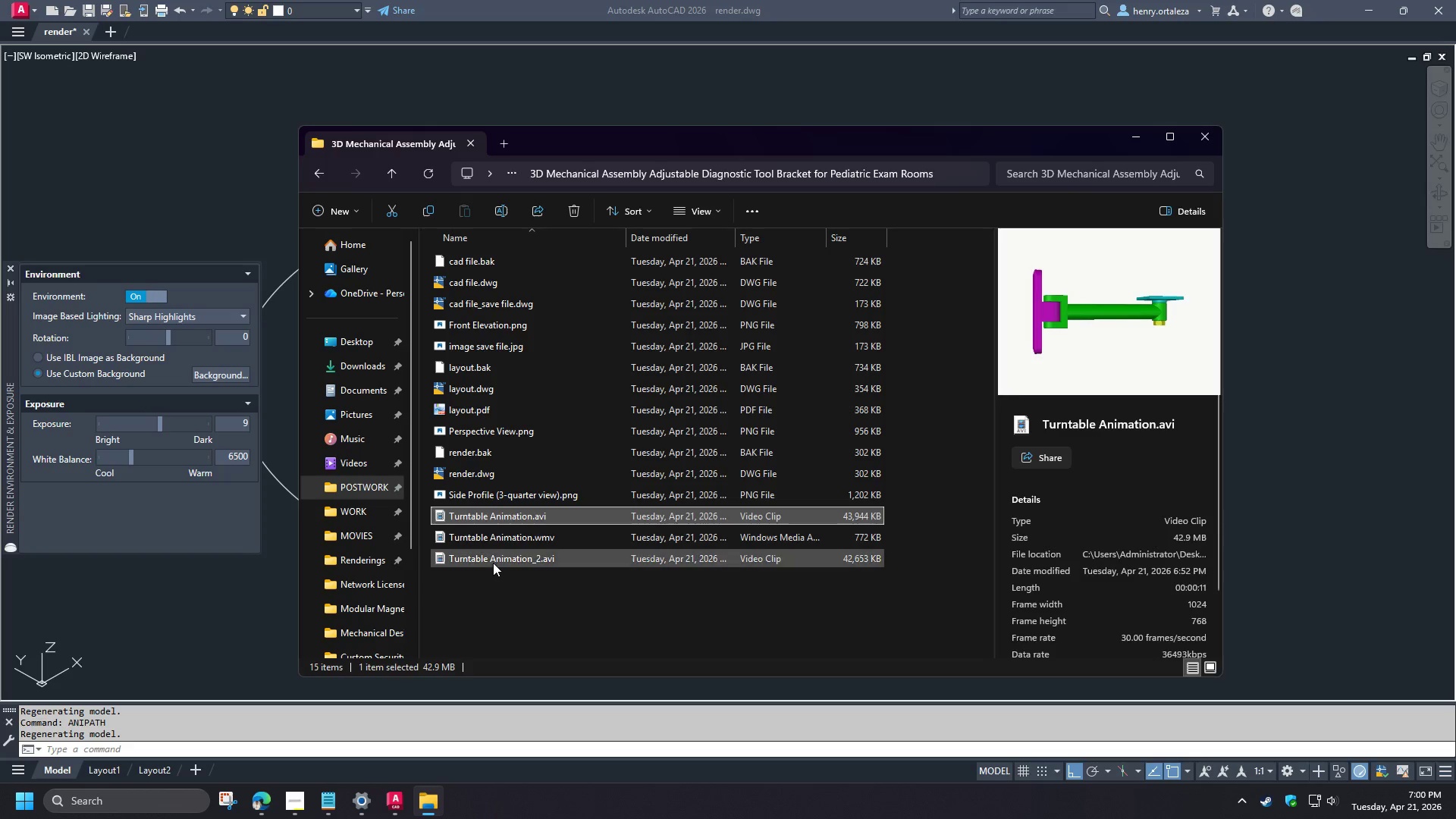 
double_click([494, 560])
 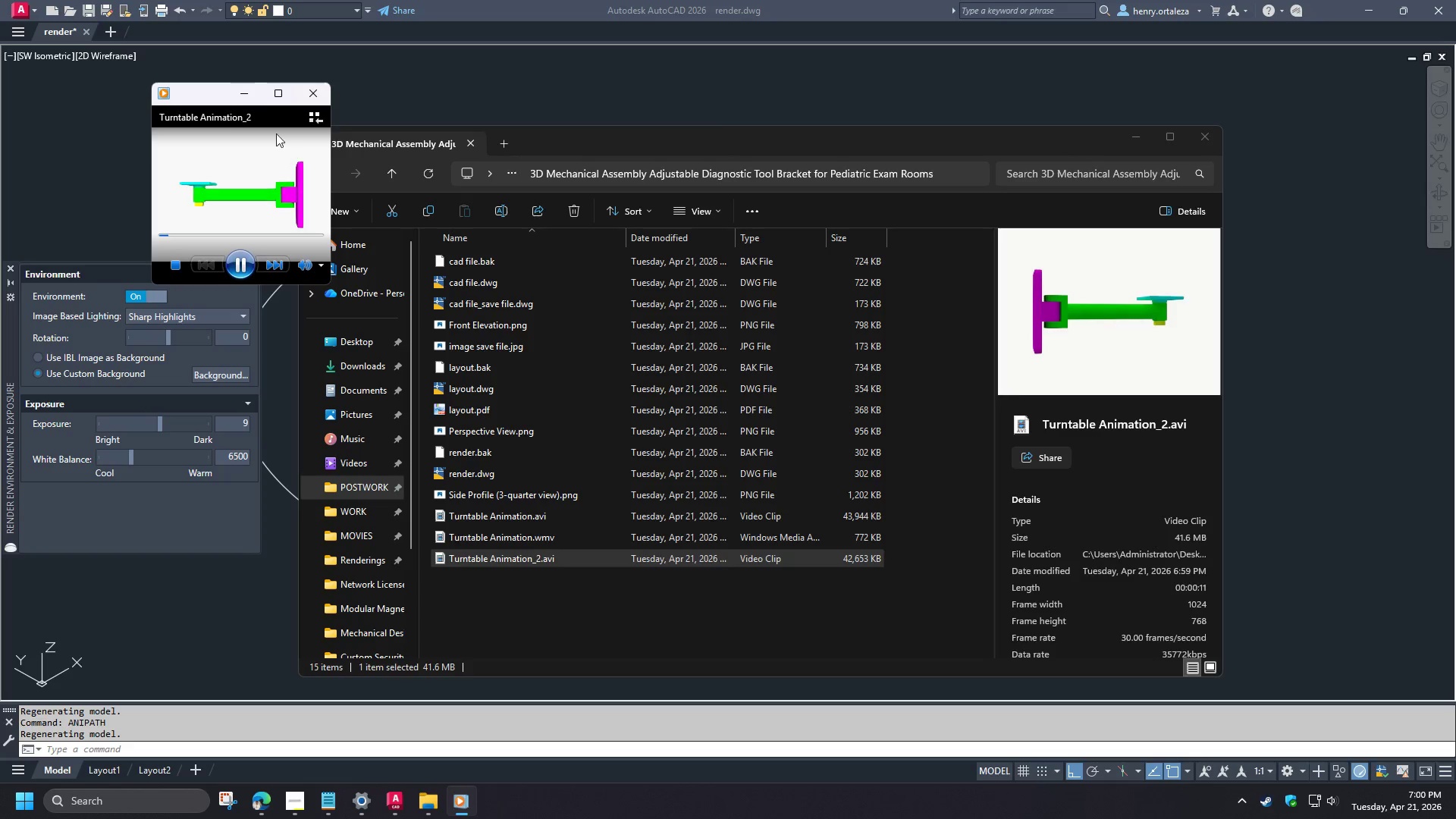 
left_click([280, 93])
 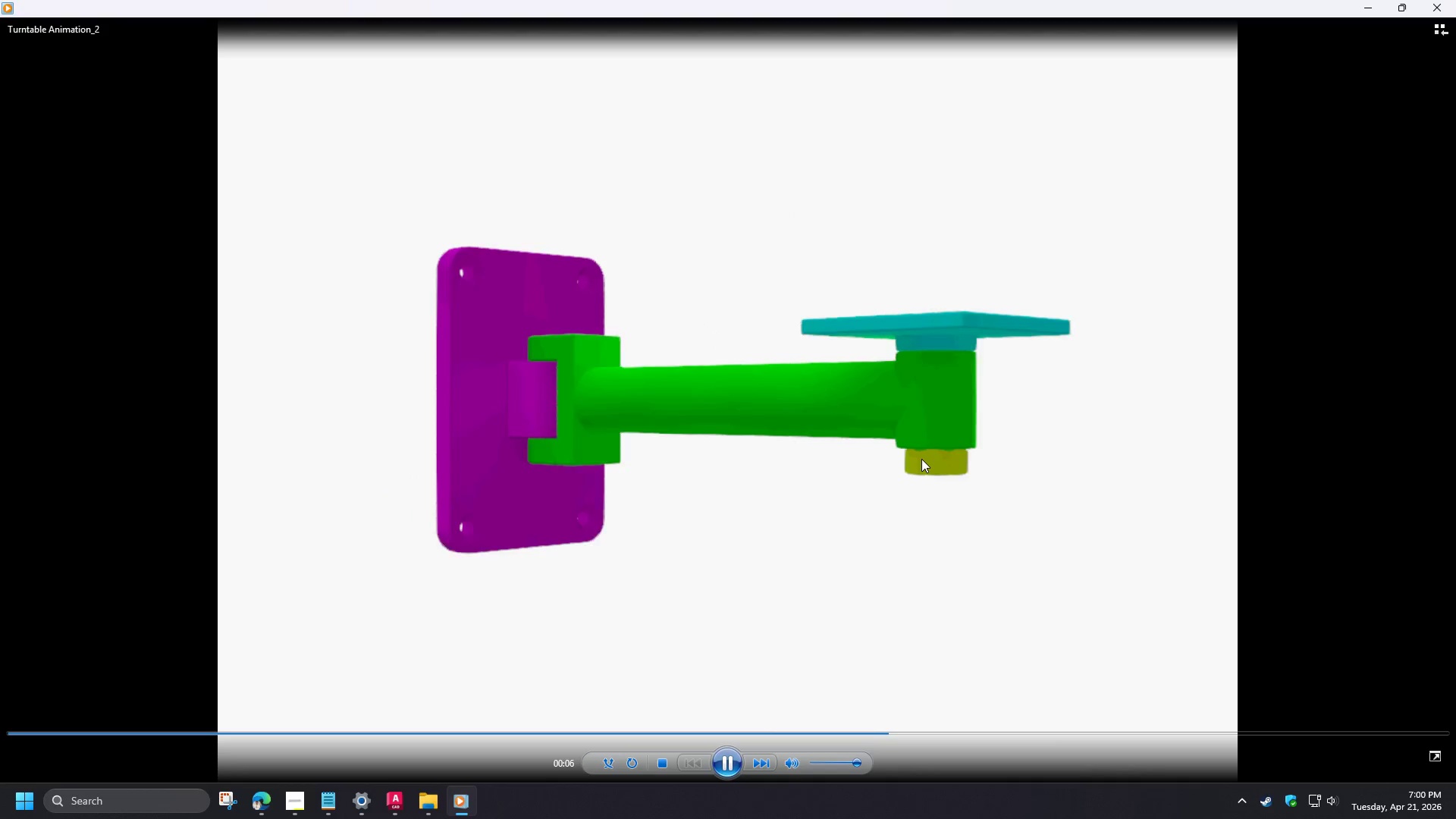 
wait(11.09)
 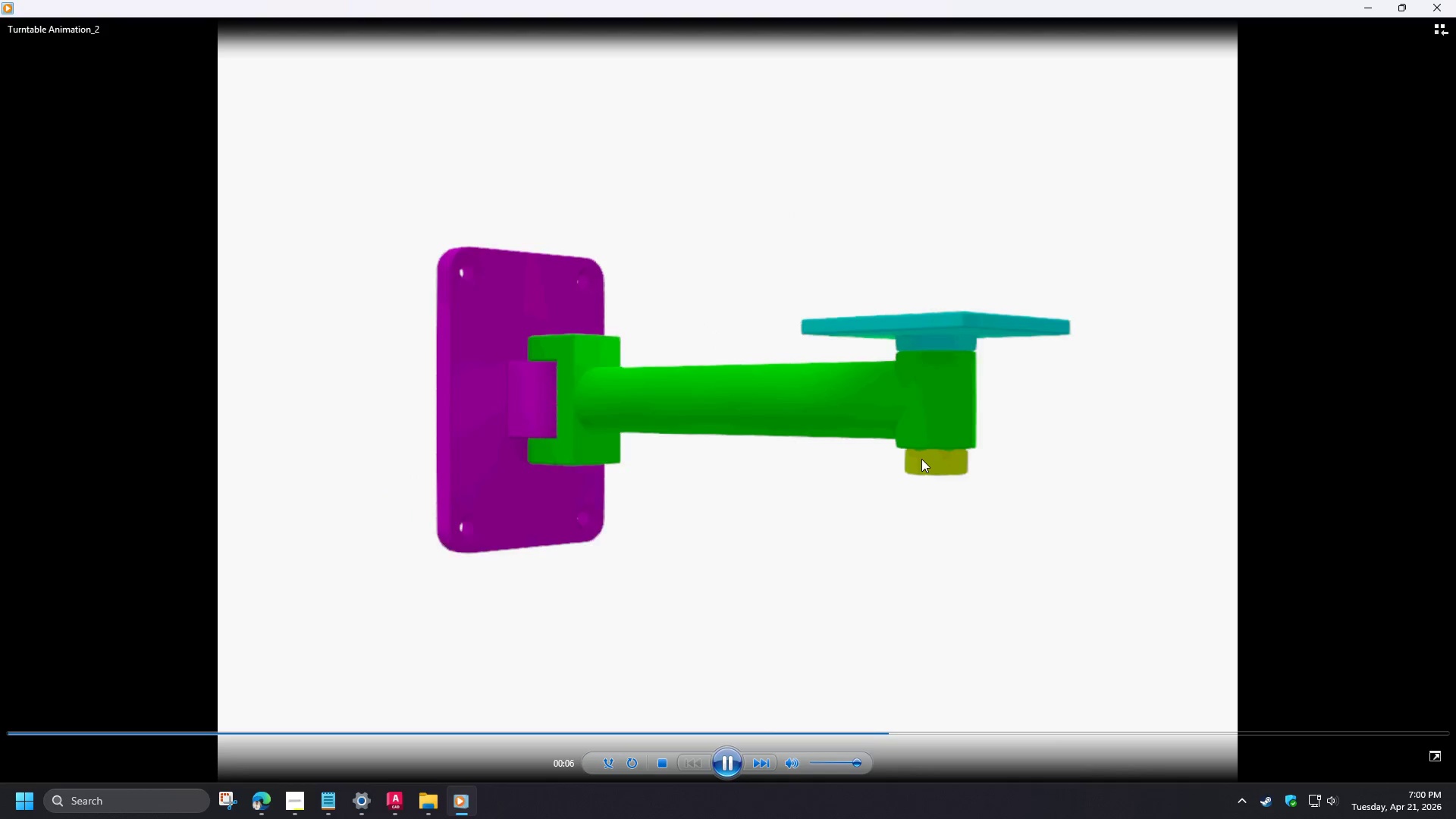 
left_click([1445, 0])
 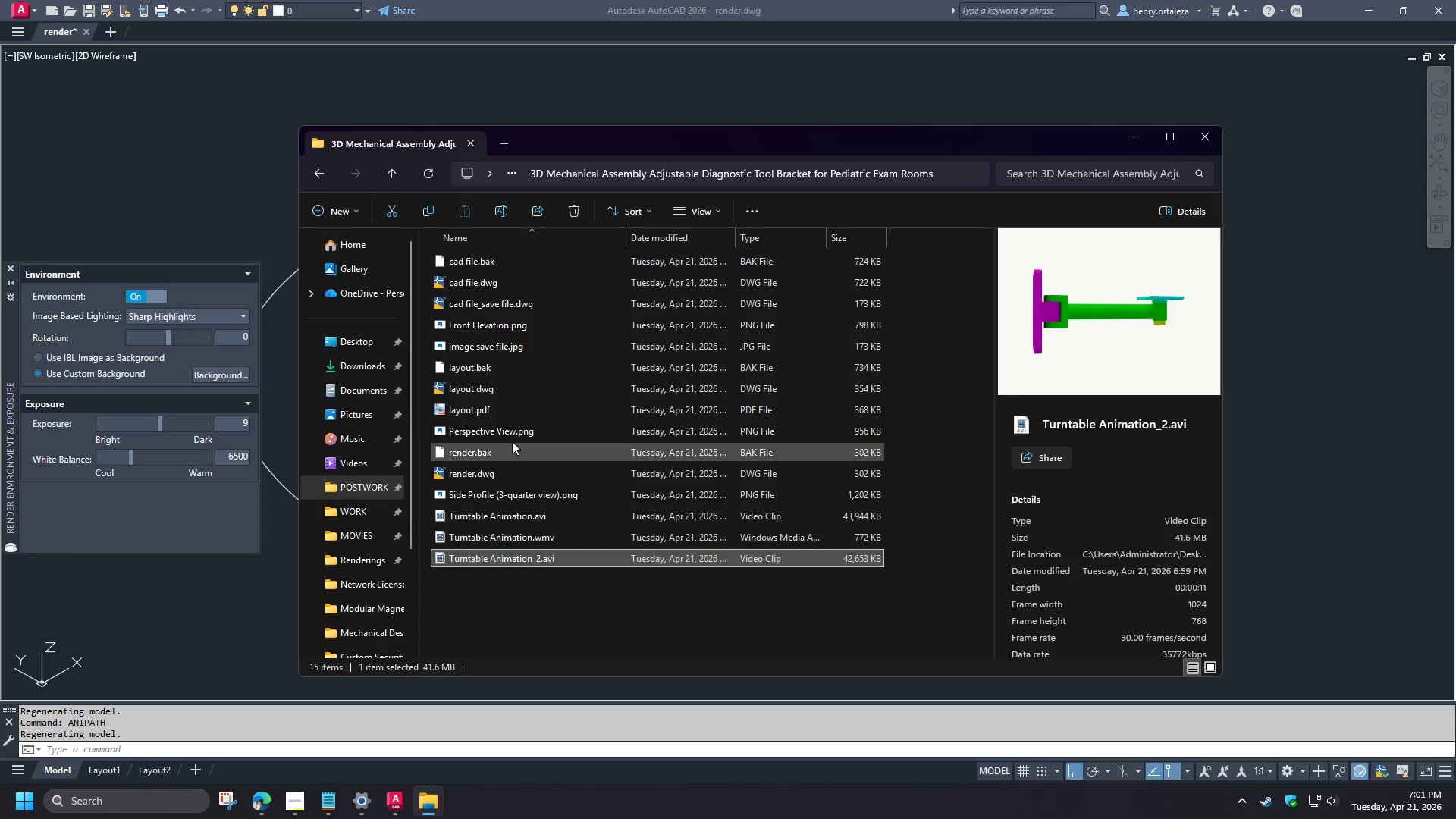 
wait(5.02)
 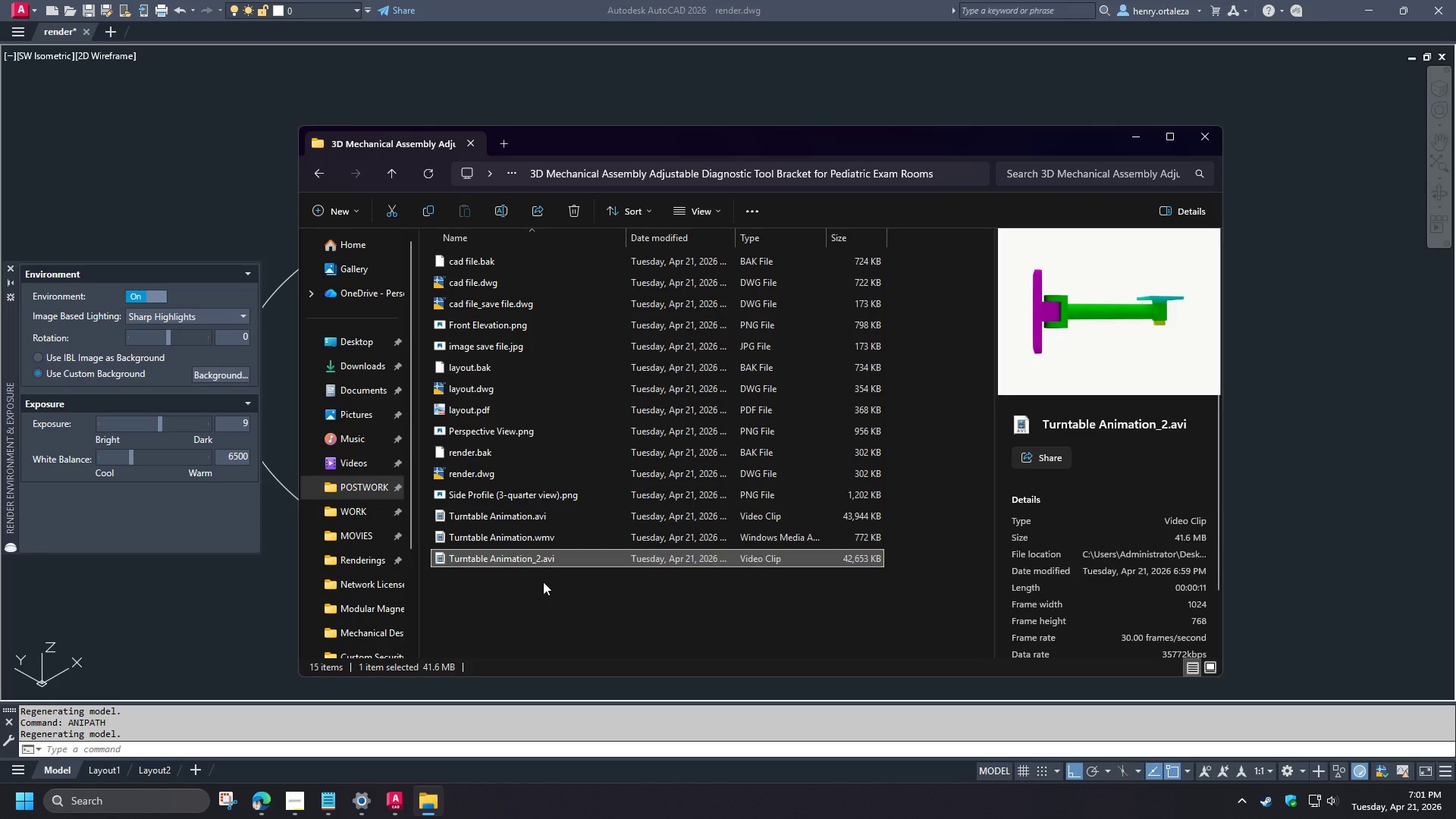 
left_click([495, 347])
 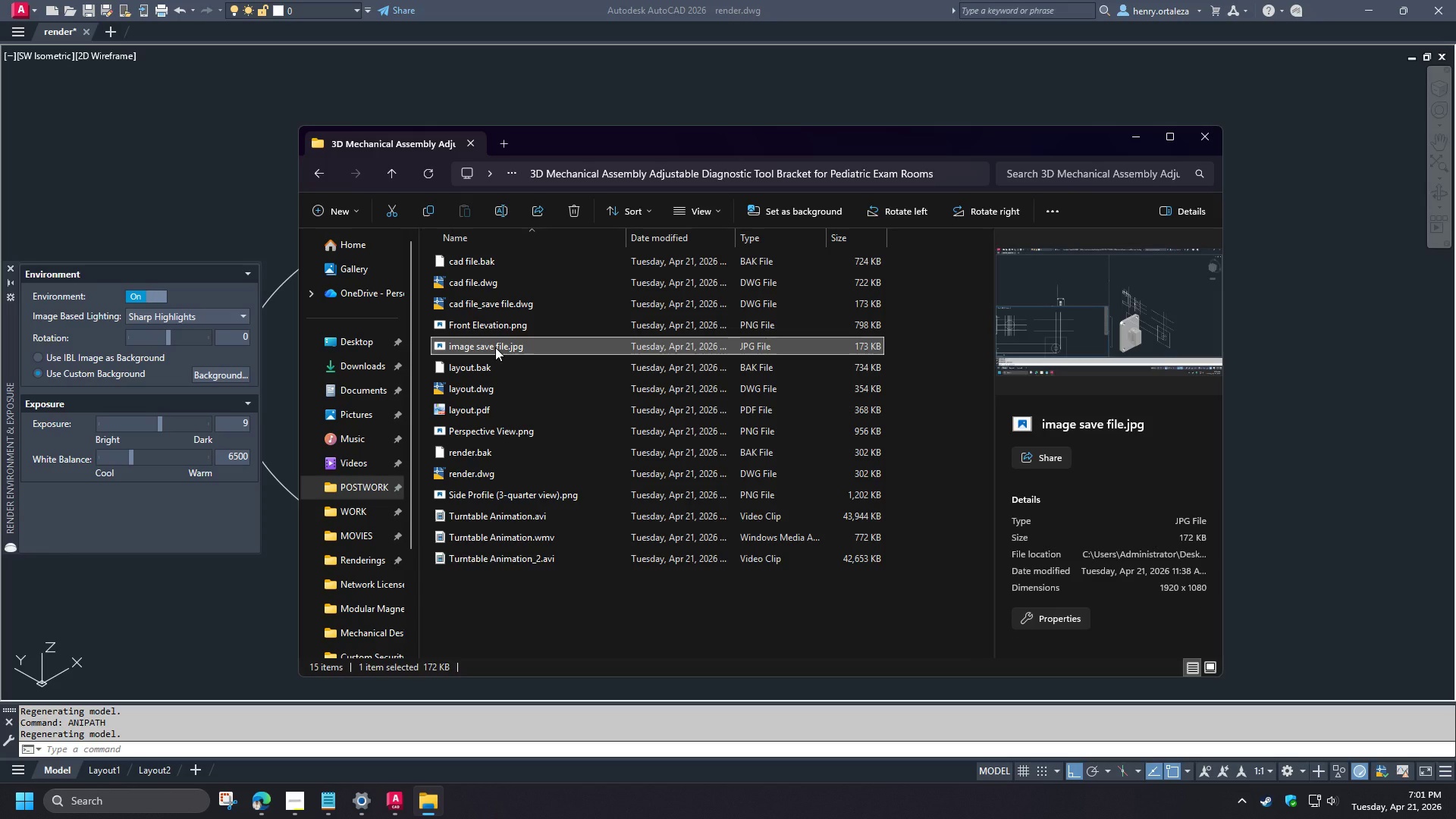 
key(Delete)
 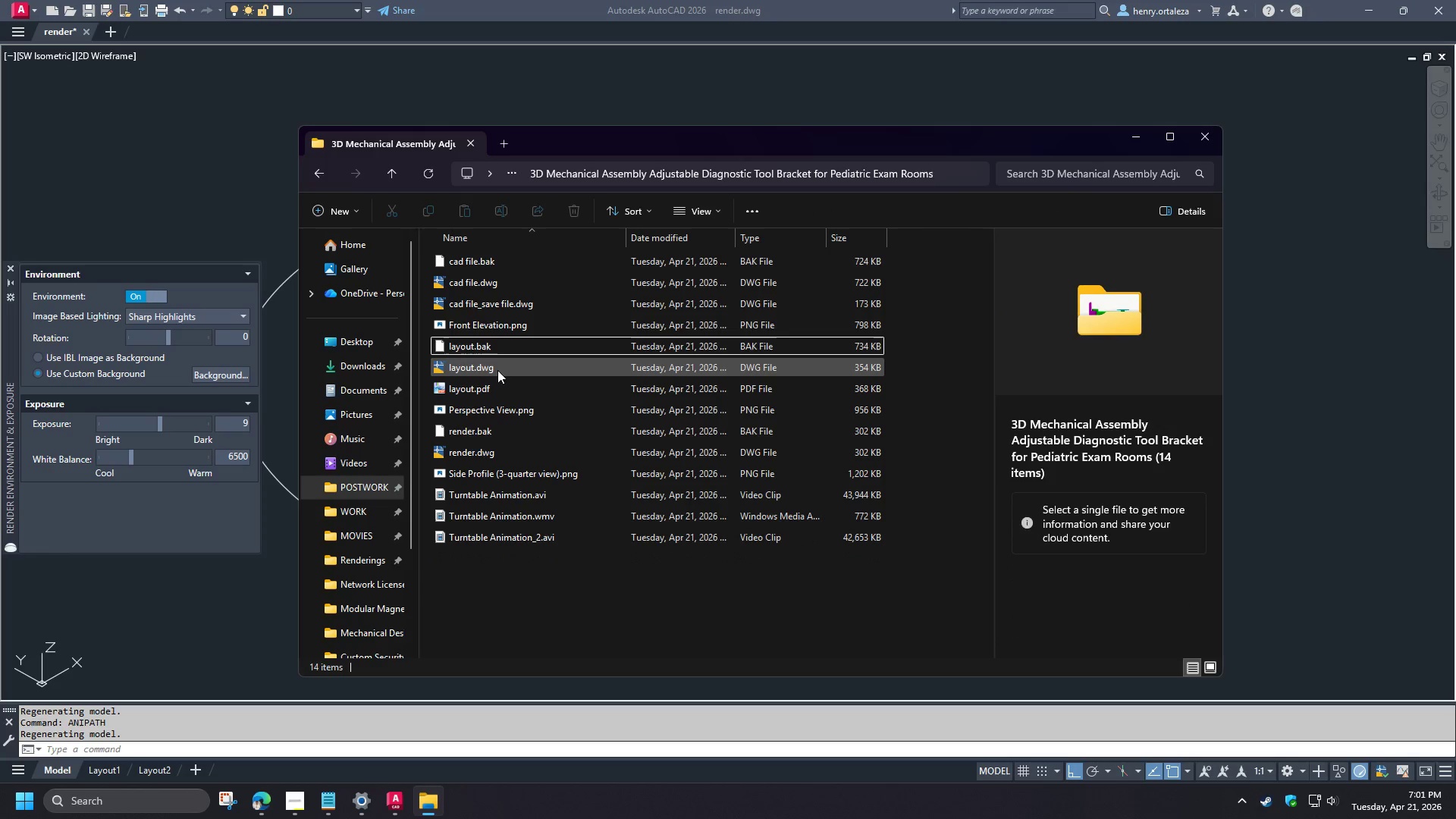 
left_click([491, 284])
 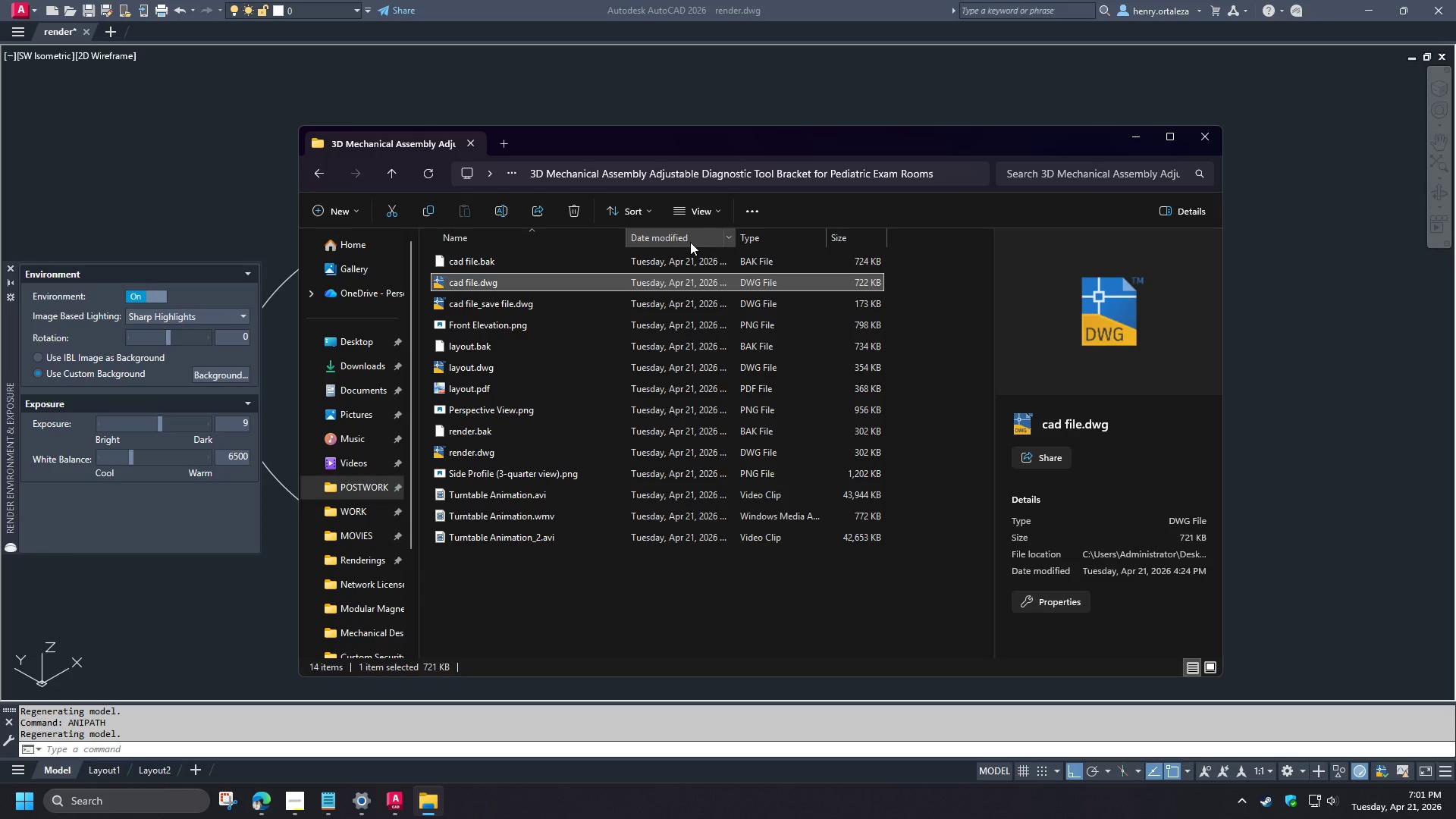 
left_click_drag(start_coordinate=[736, 244], to_coordinate=[786, 250])
 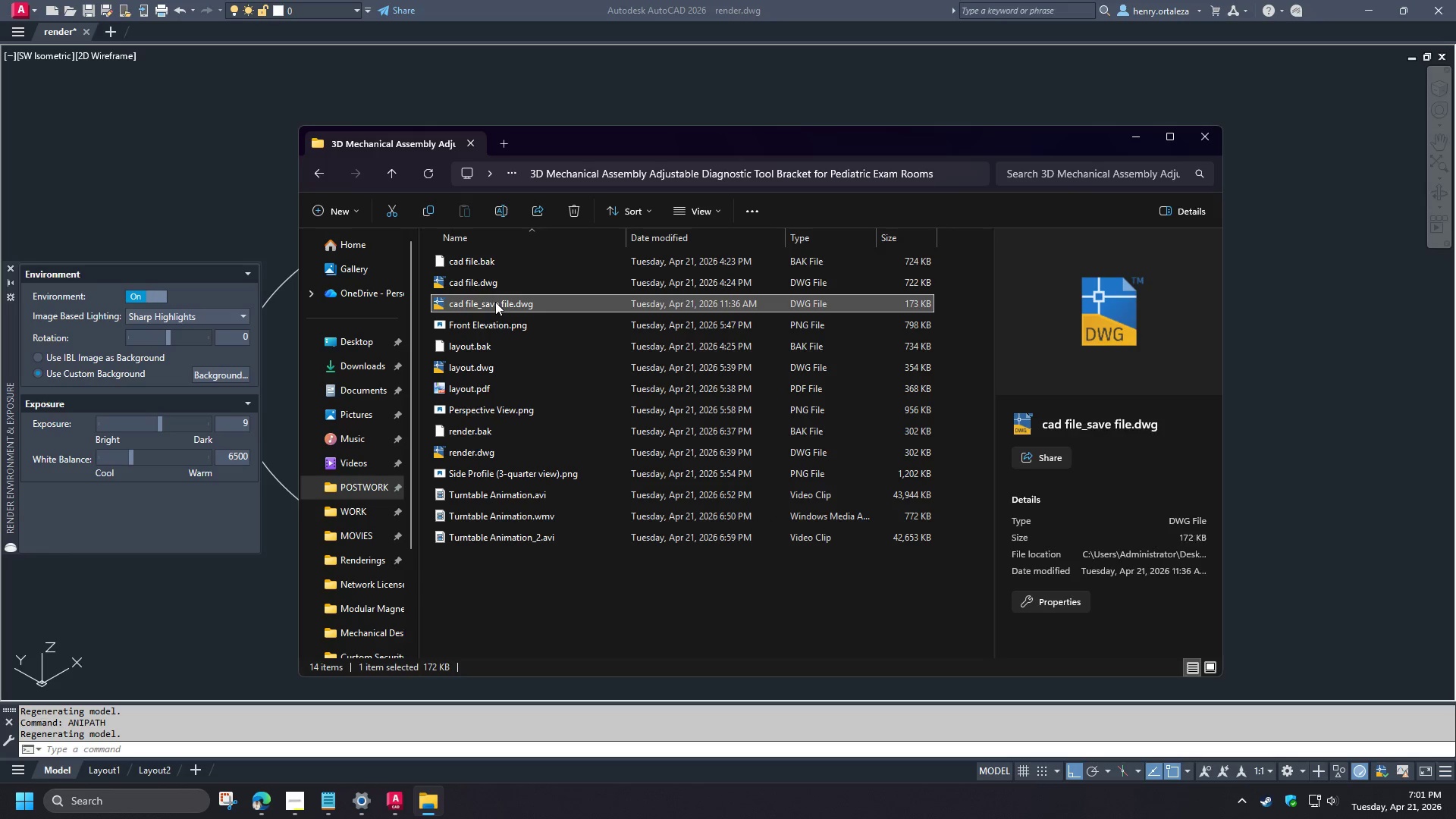 
double_click([497, 326])
 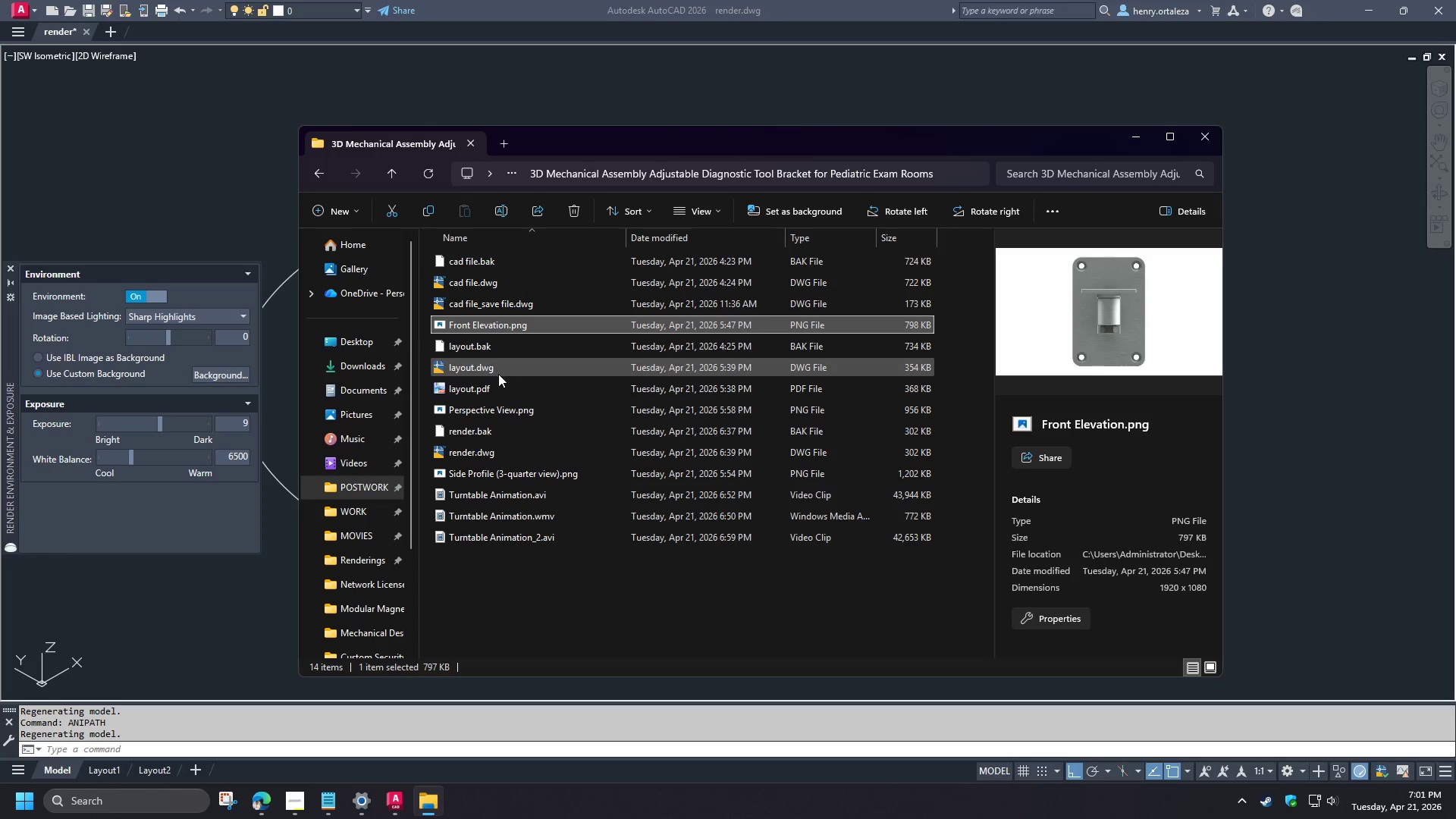 
left_click([493, 386])
 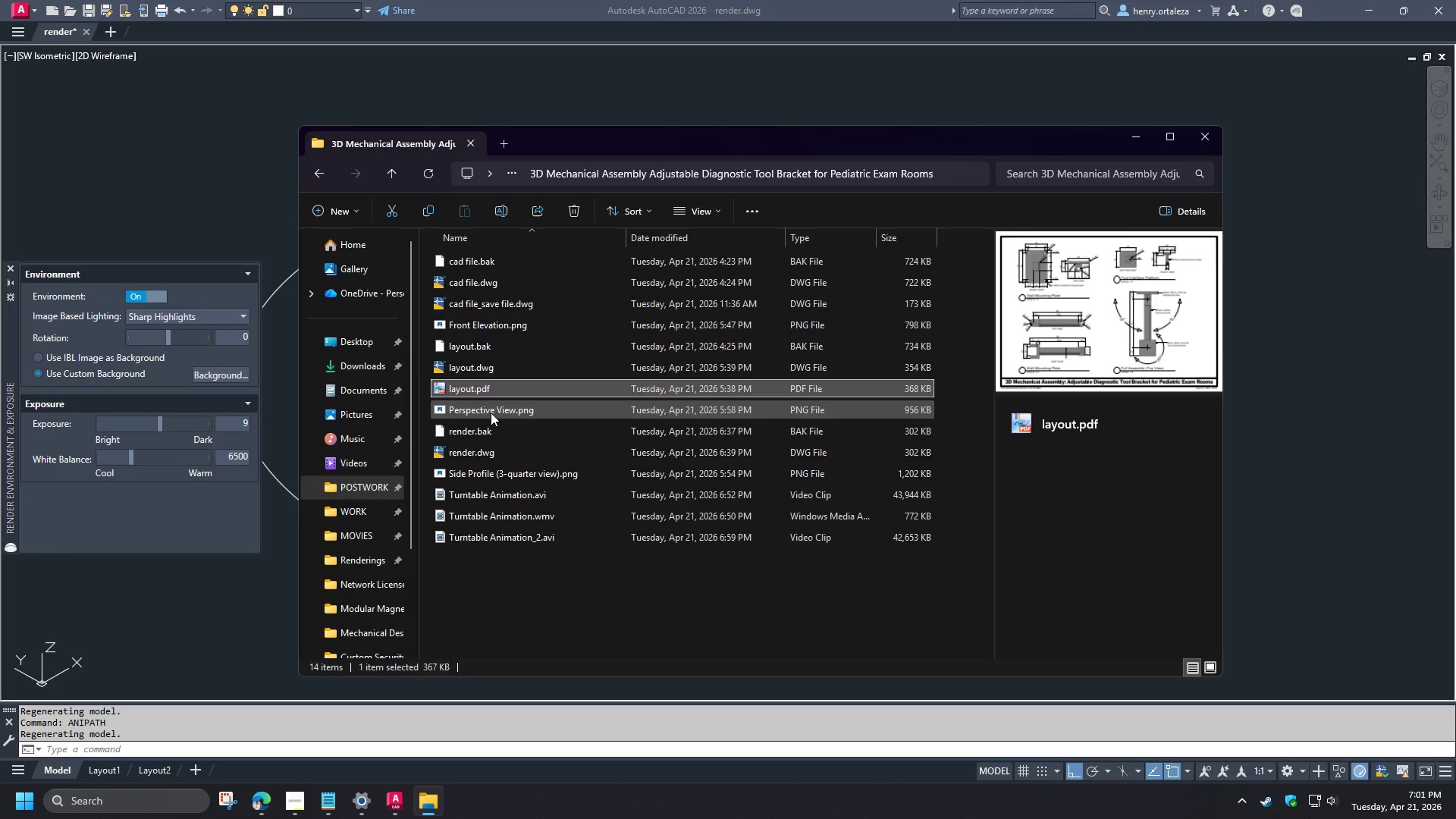 
double_click([491, 413])
 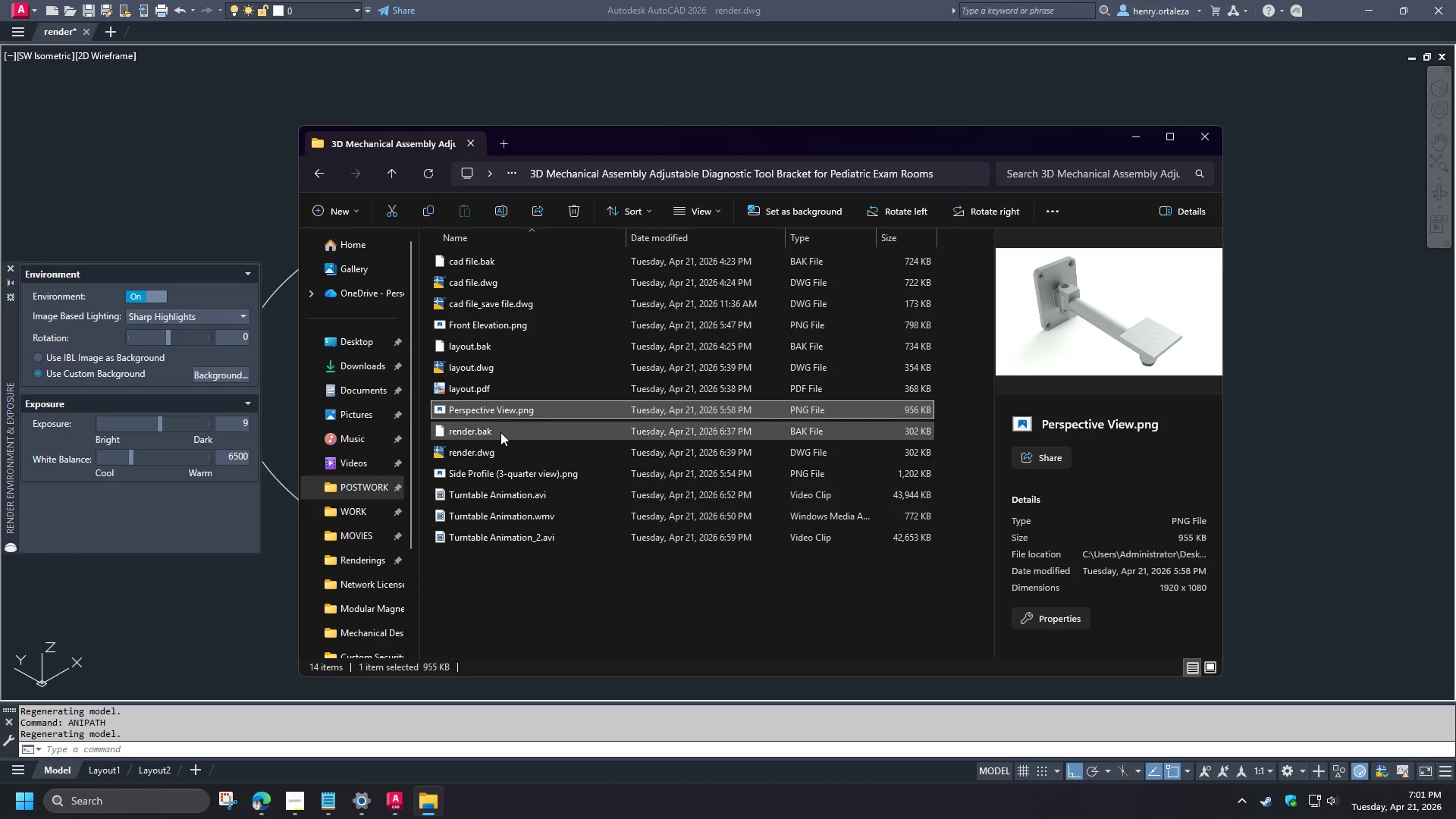 
mouse_move([500, 440])
 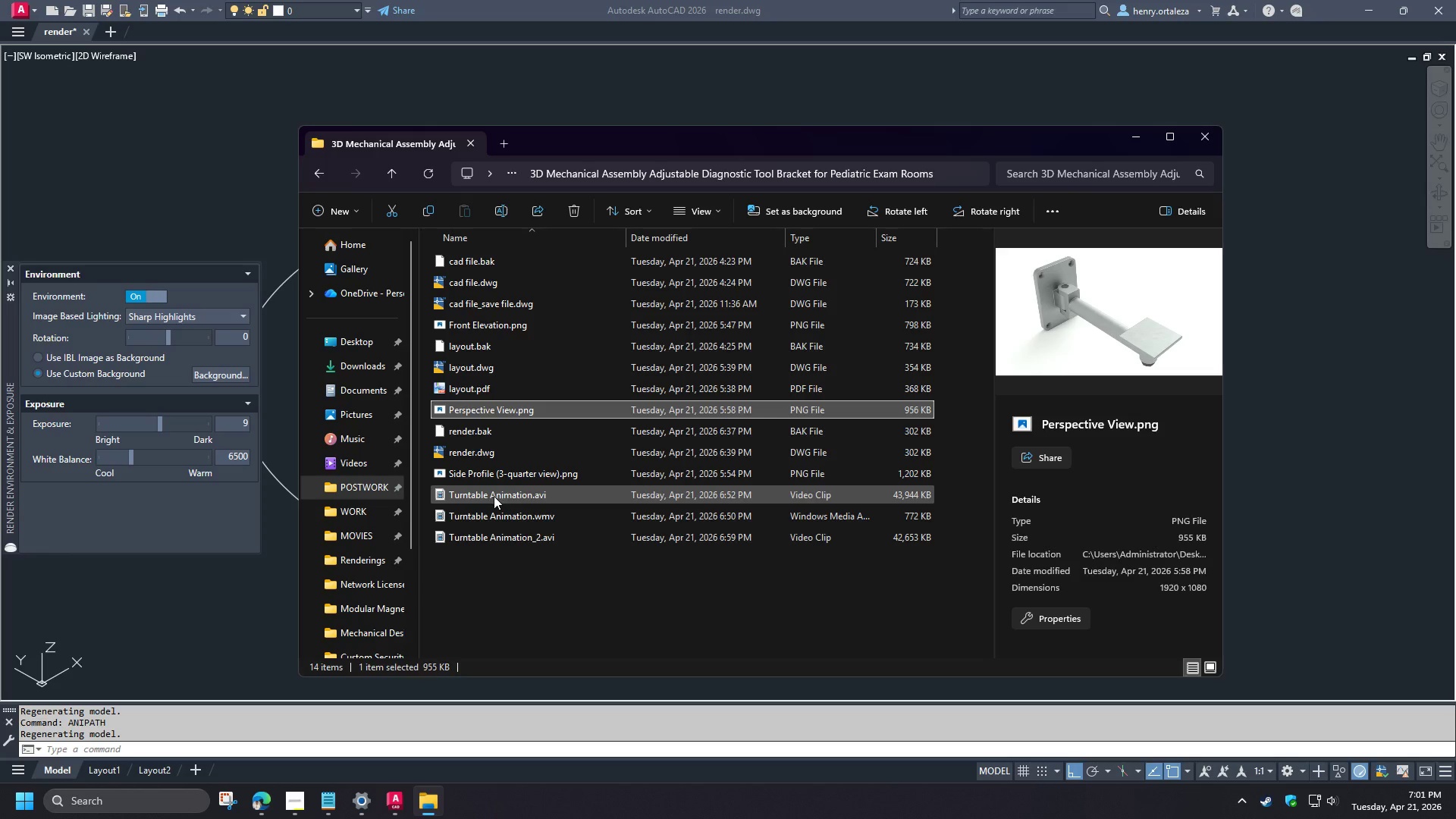 
left_click([494, 496])
 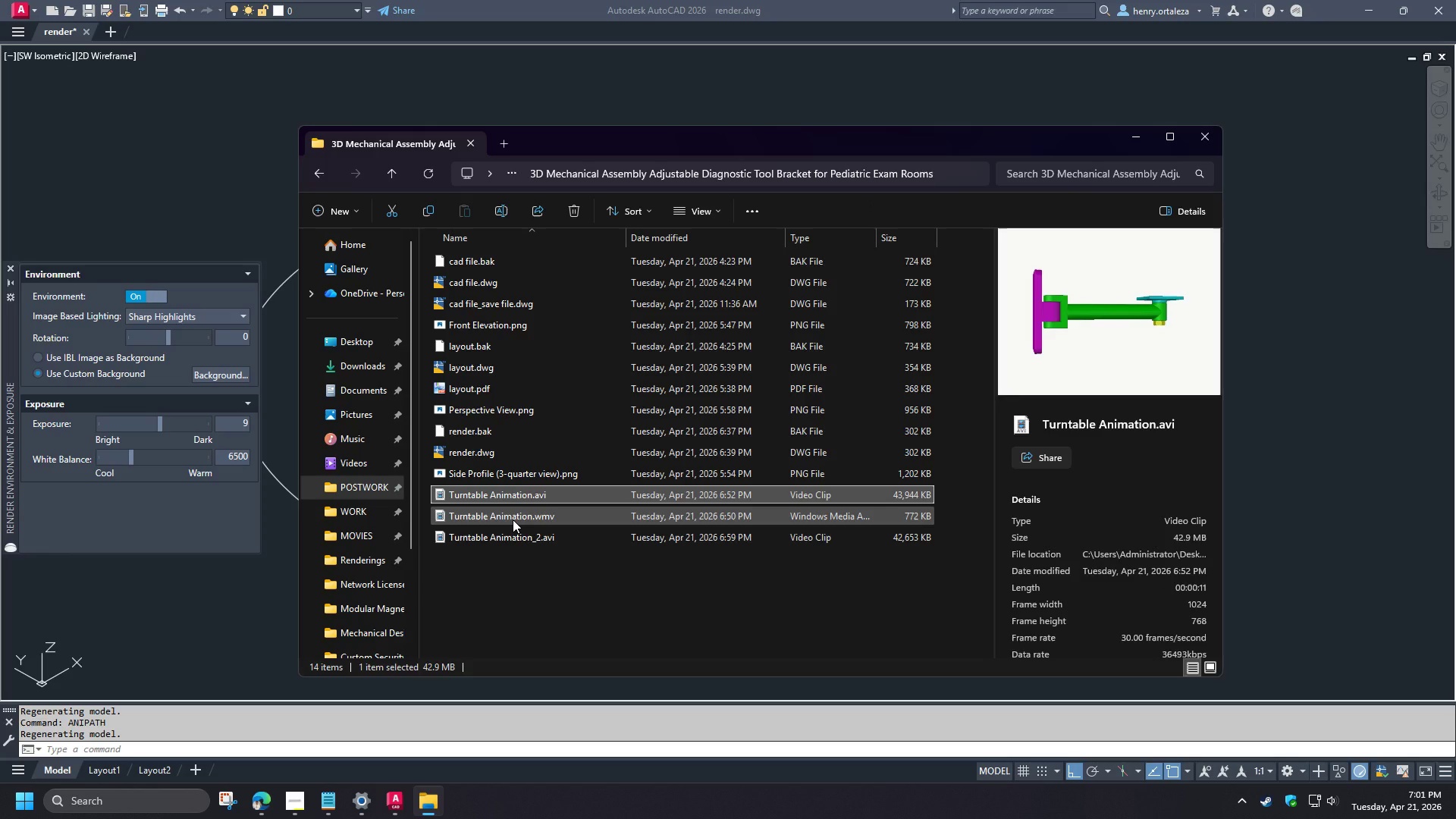 
left_click([513, 519])
 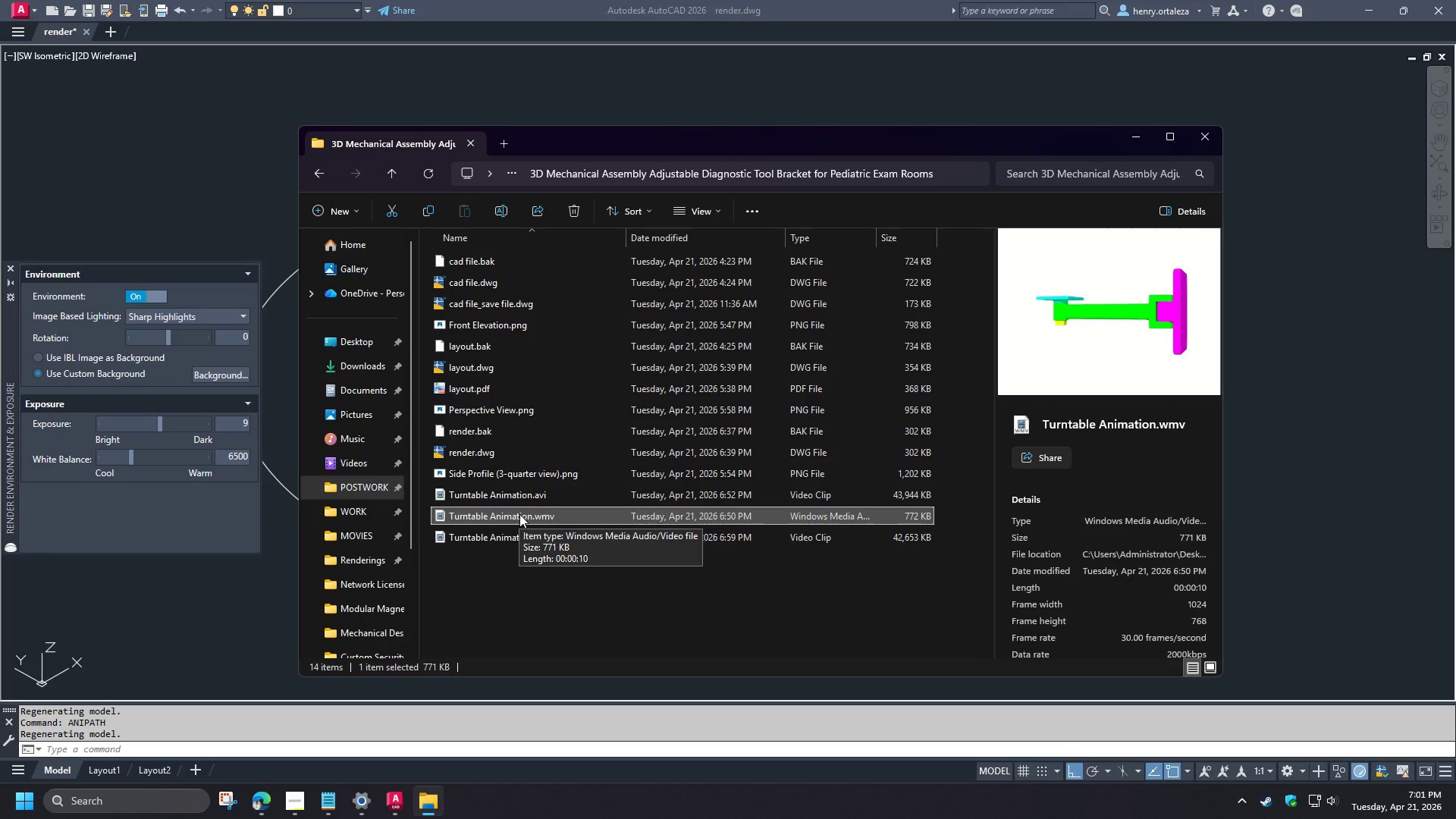 
key(Delete)
 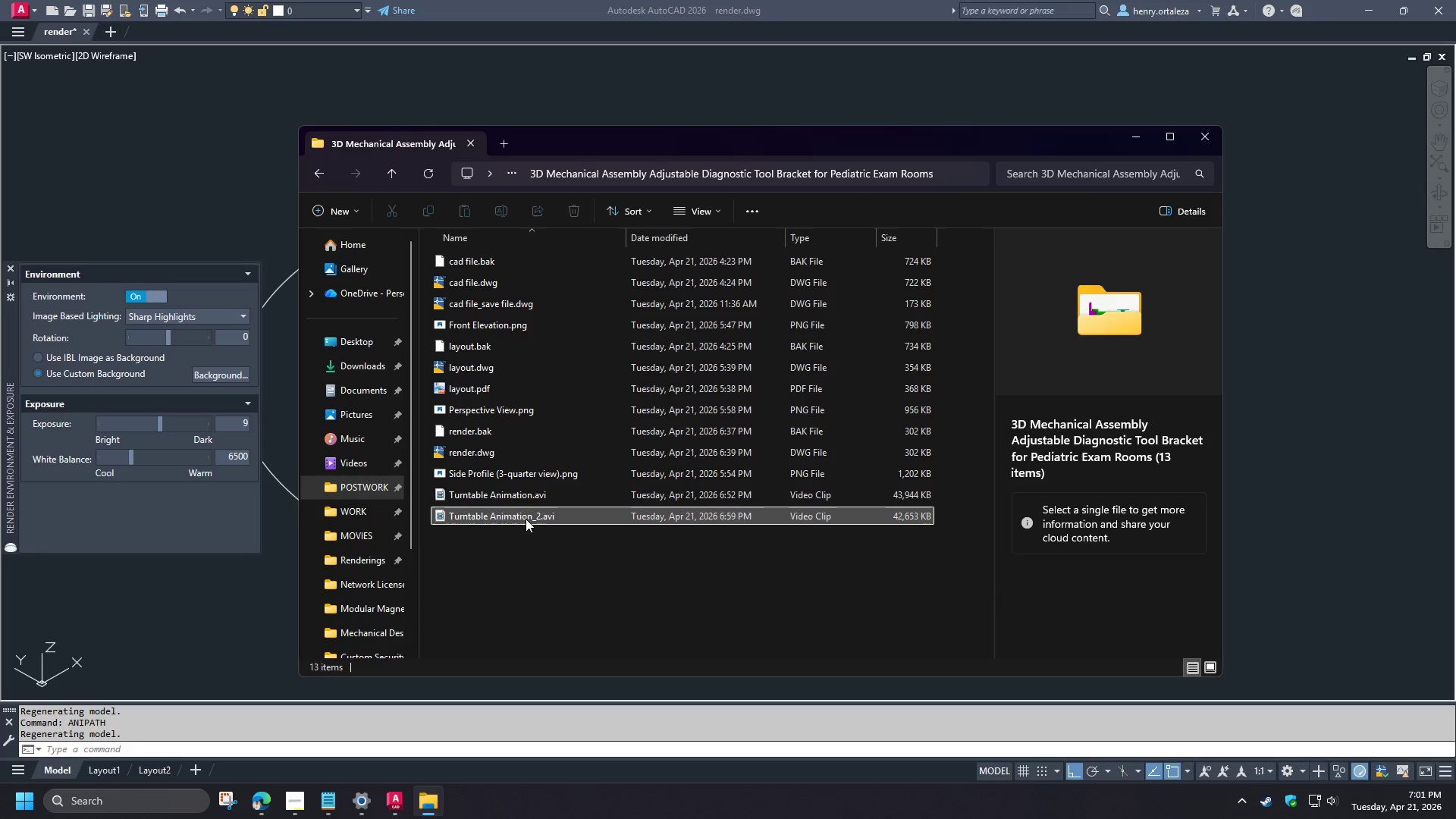 
left_click([526, 519])
 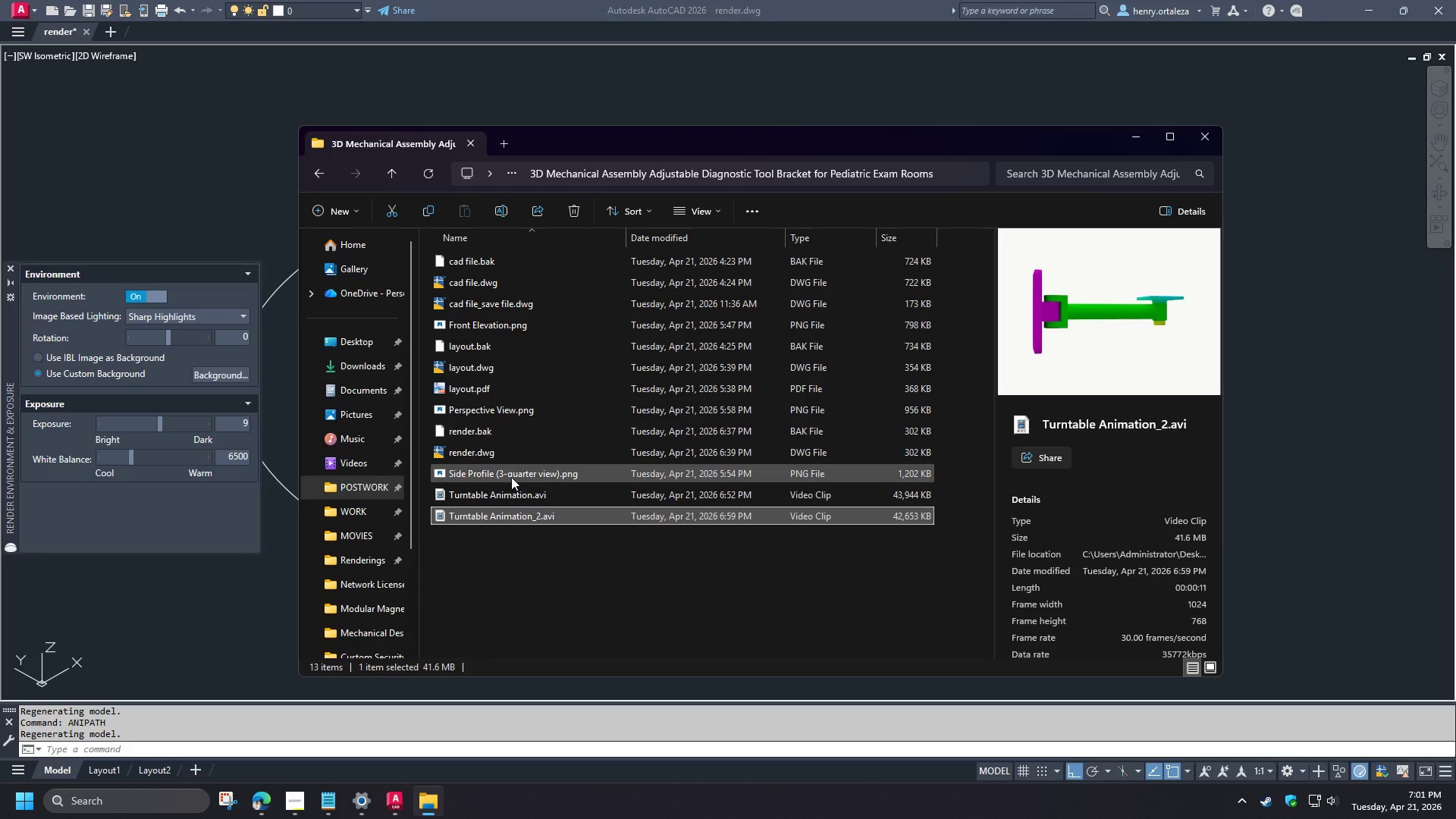 
left_click([511, 477])
 